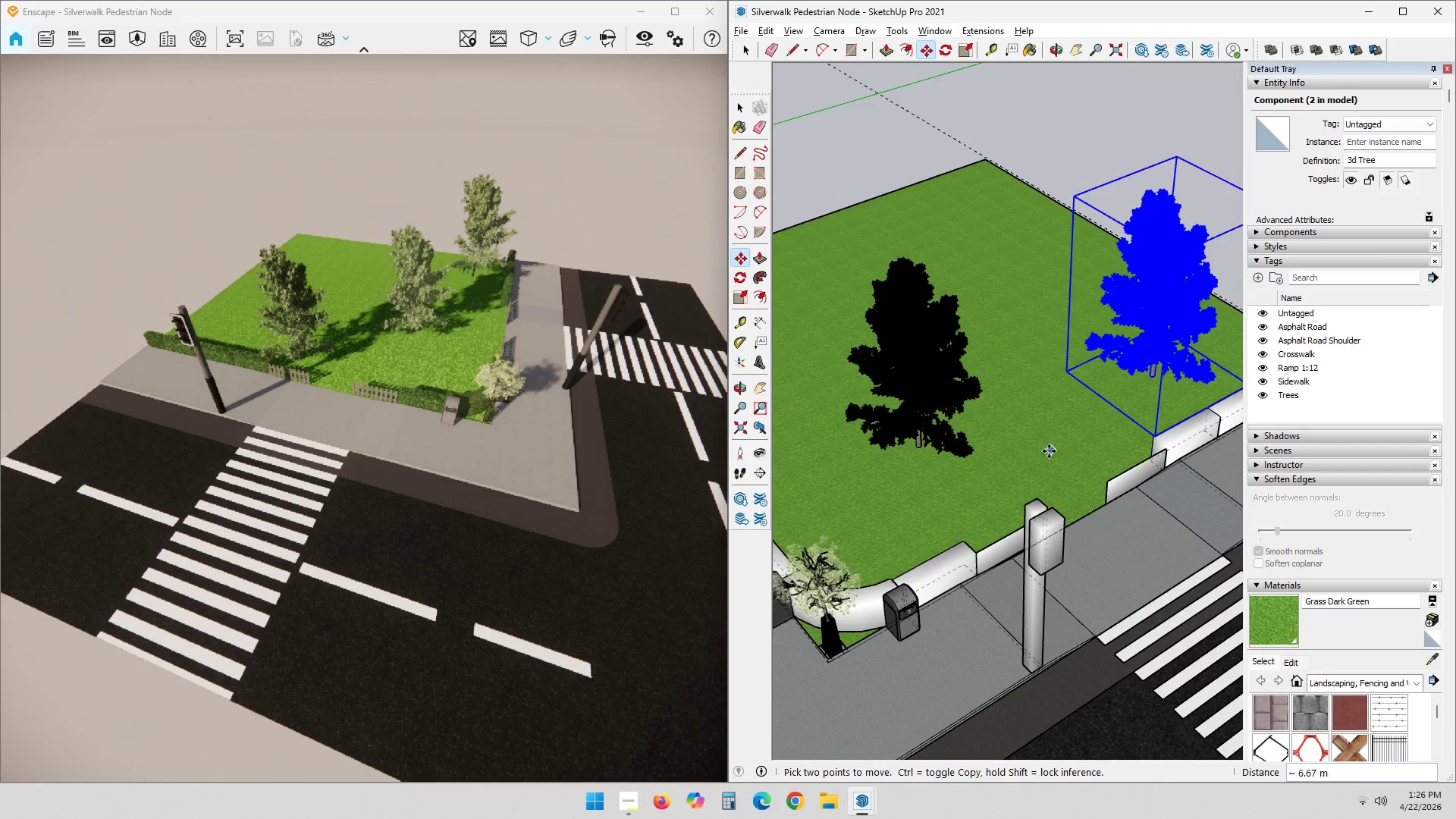 
scroll: coordinate [1147, 354], scroll_direction: up, amount: 5.0
 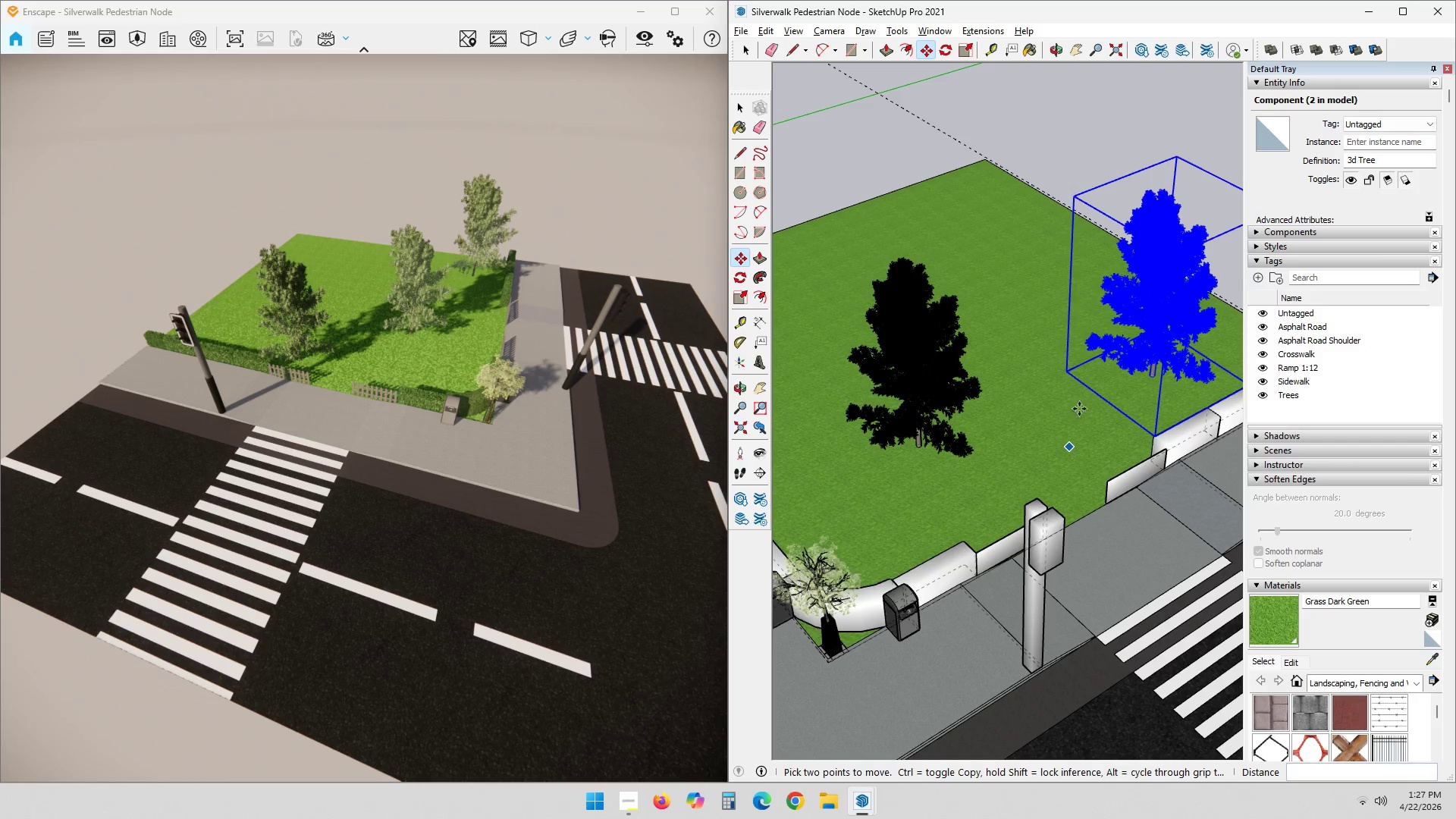 
key(Control+ControlLeft)
 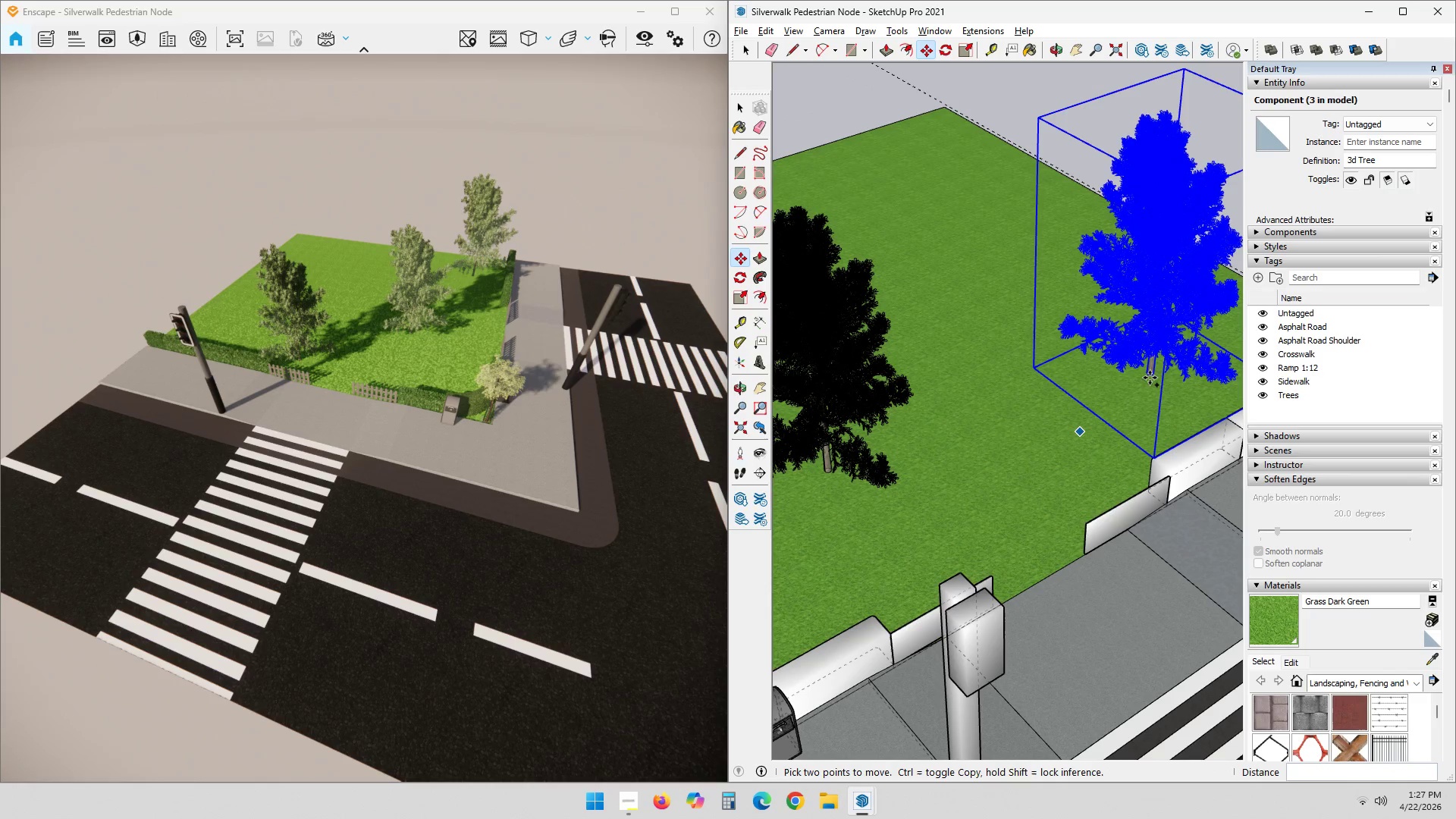 
left_click([1150, 378])
 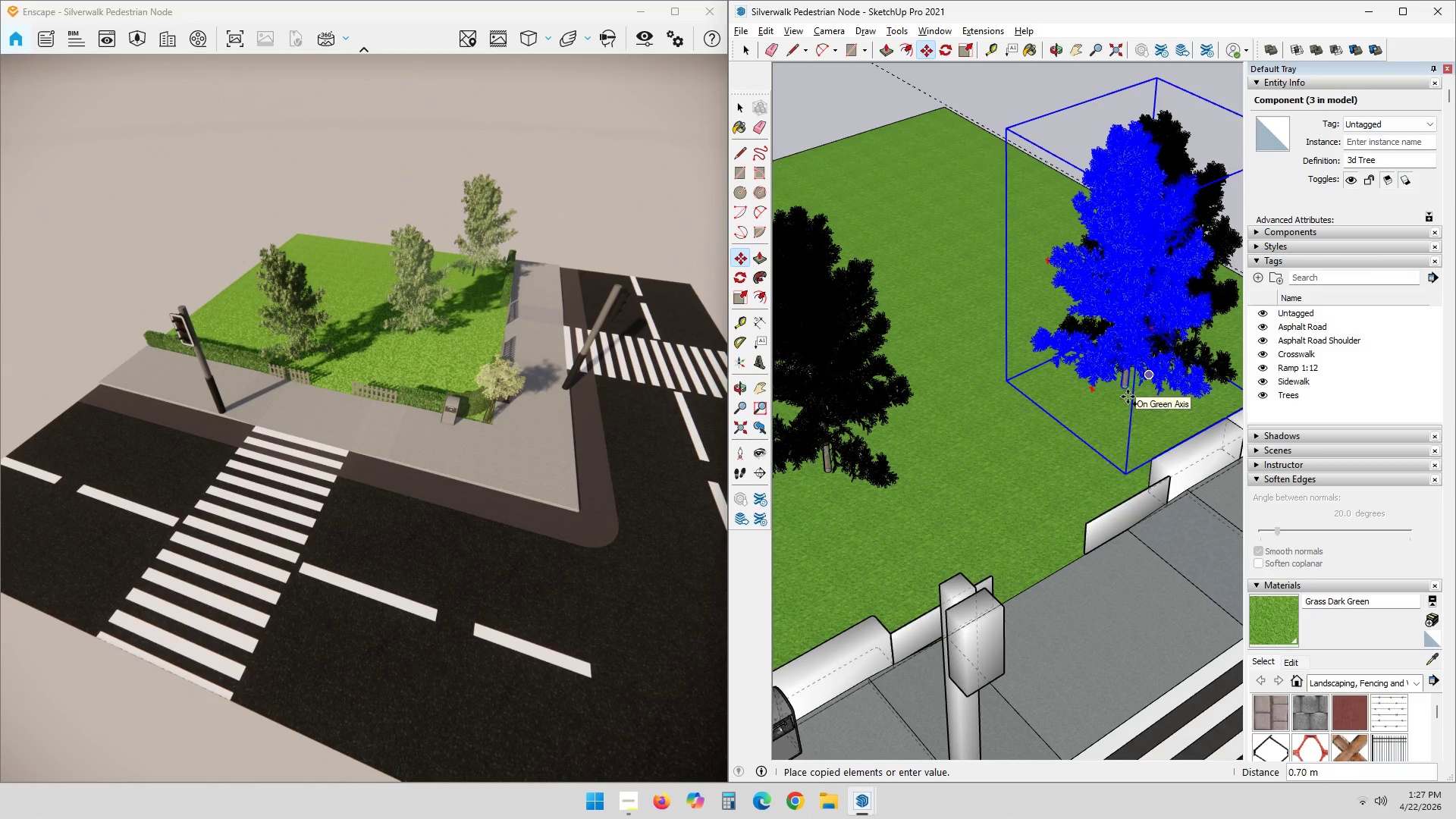 
key(Delete)
 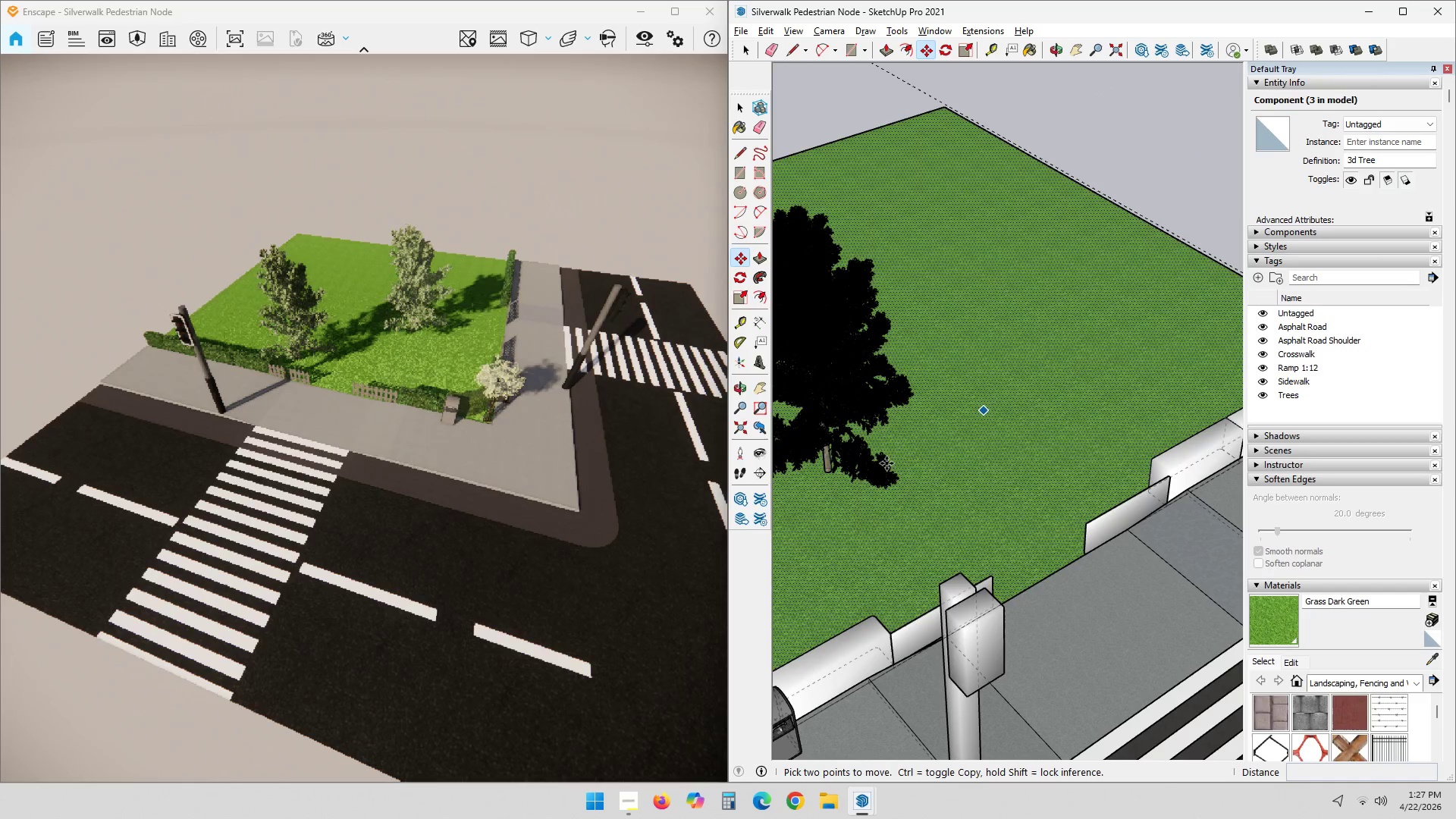 
key(Space)
 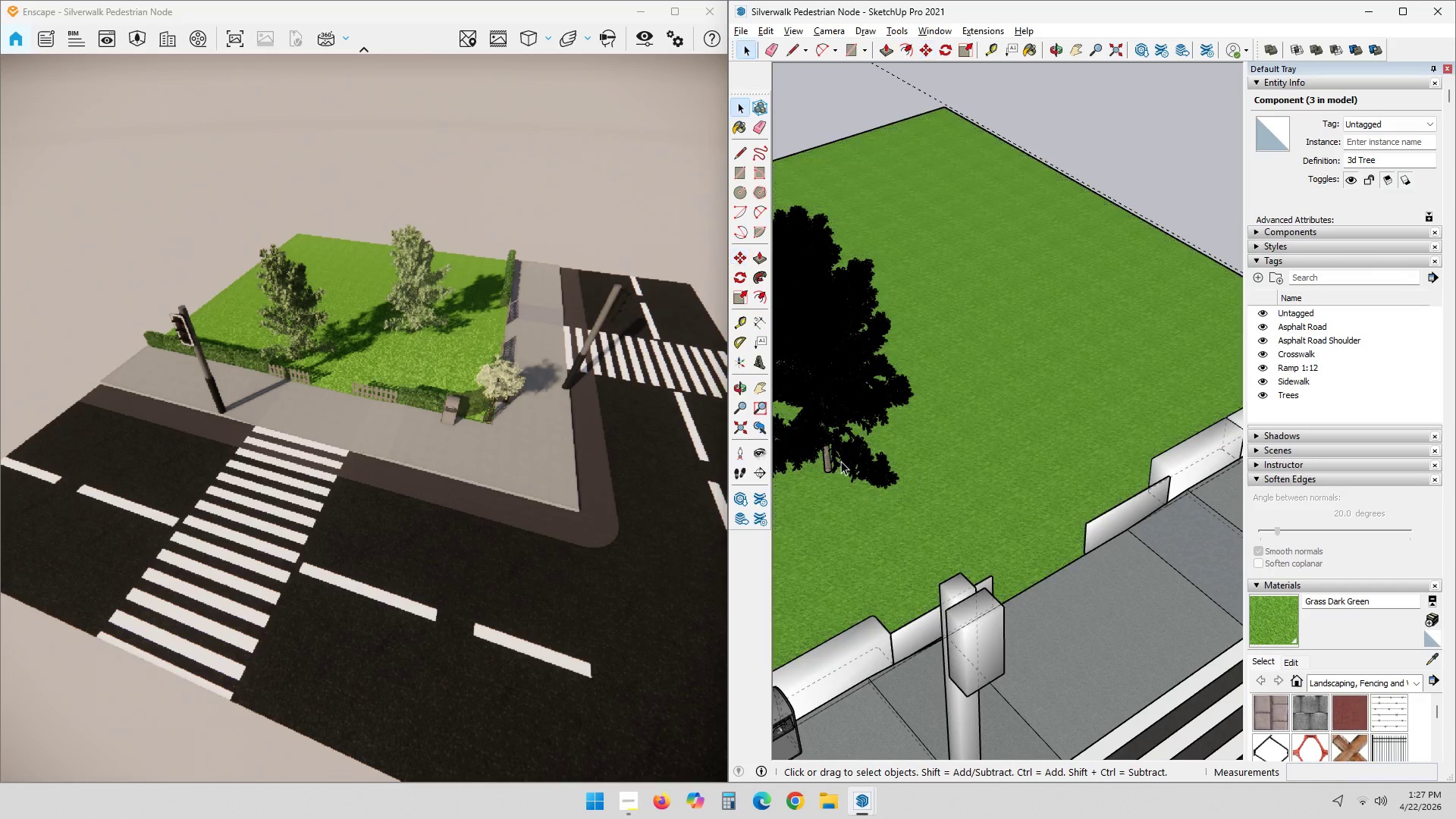 
left_click([843, 460])
 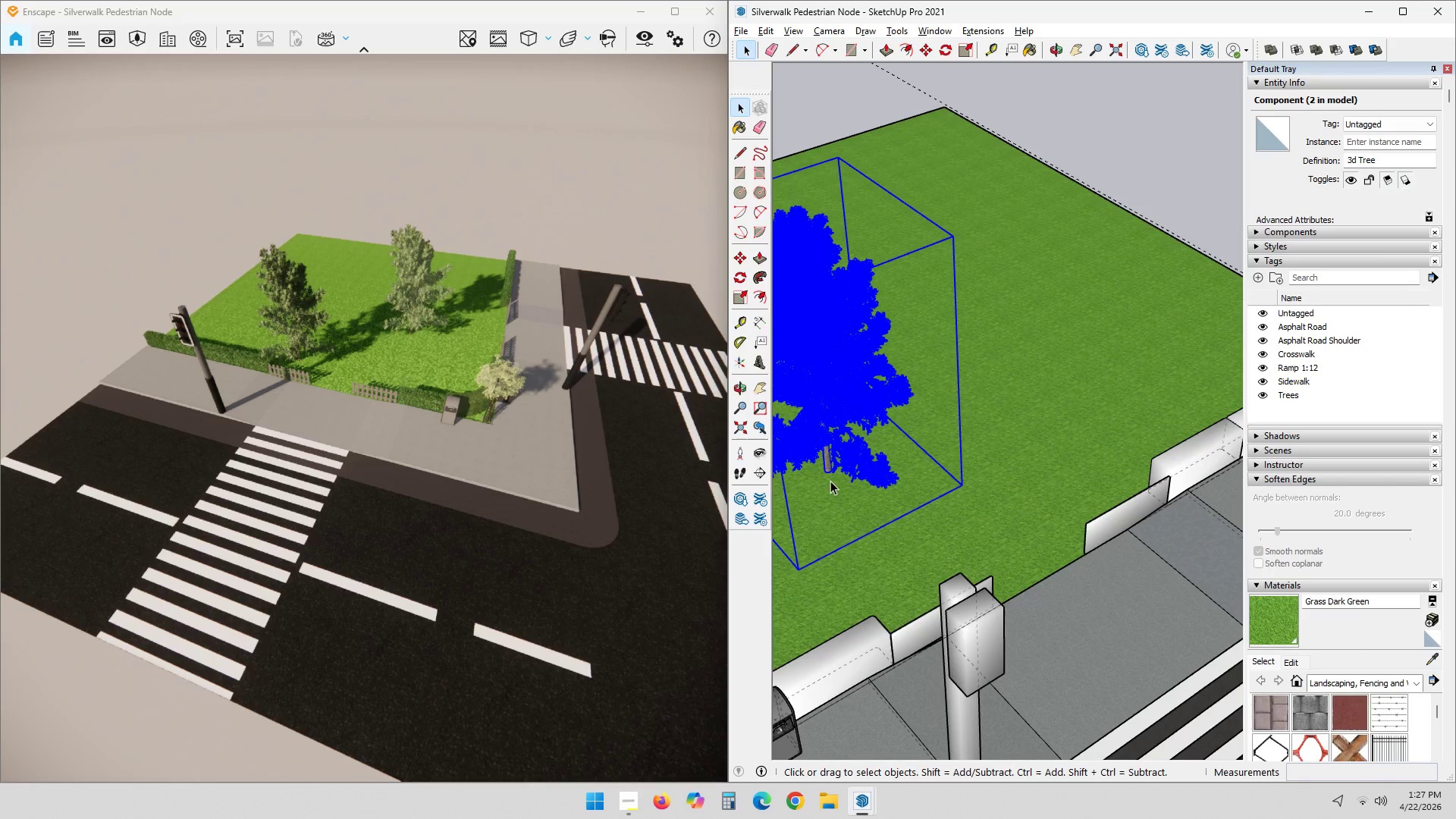 
key(M)
 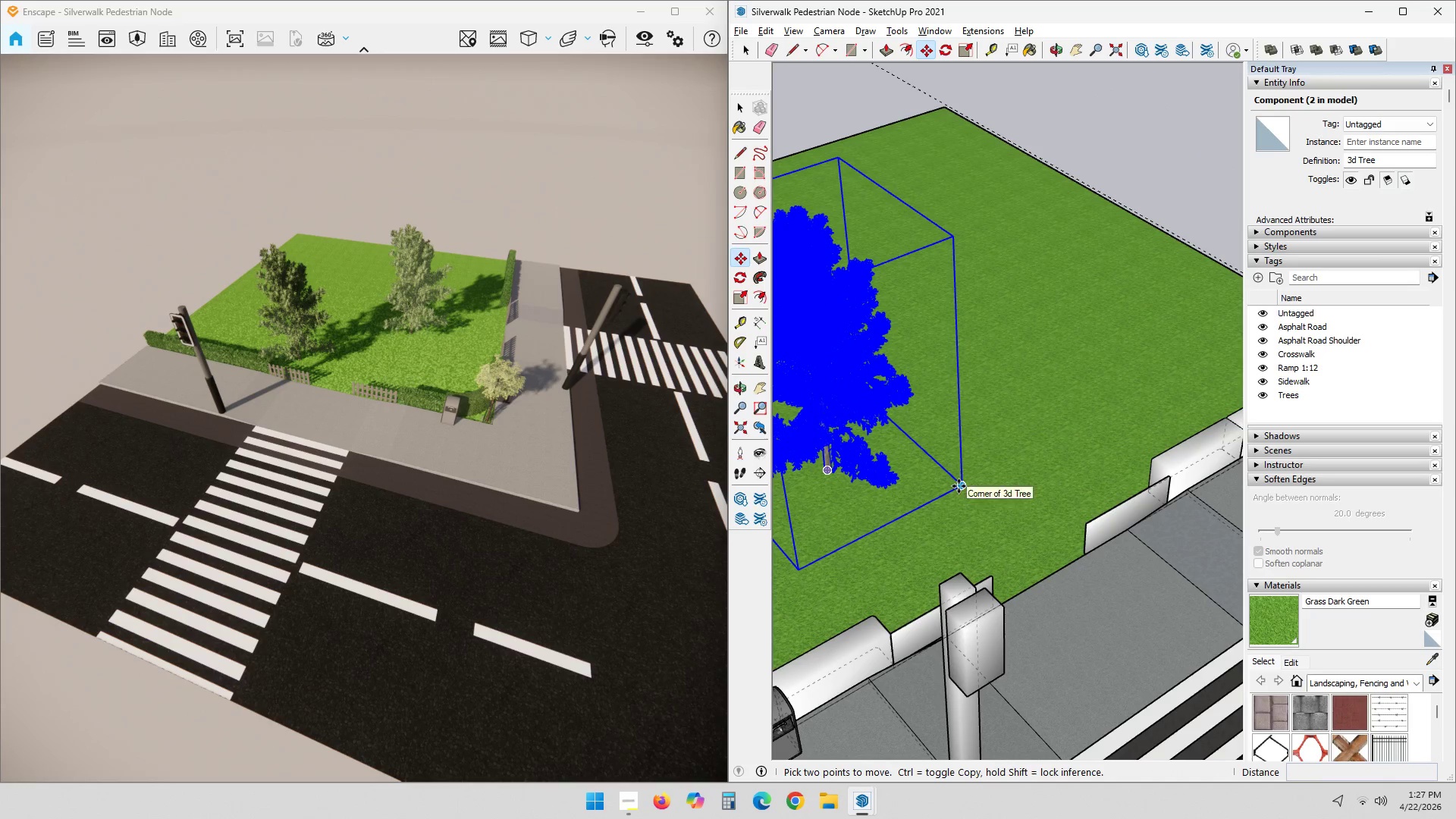 
key(Control+ControlLeft)
 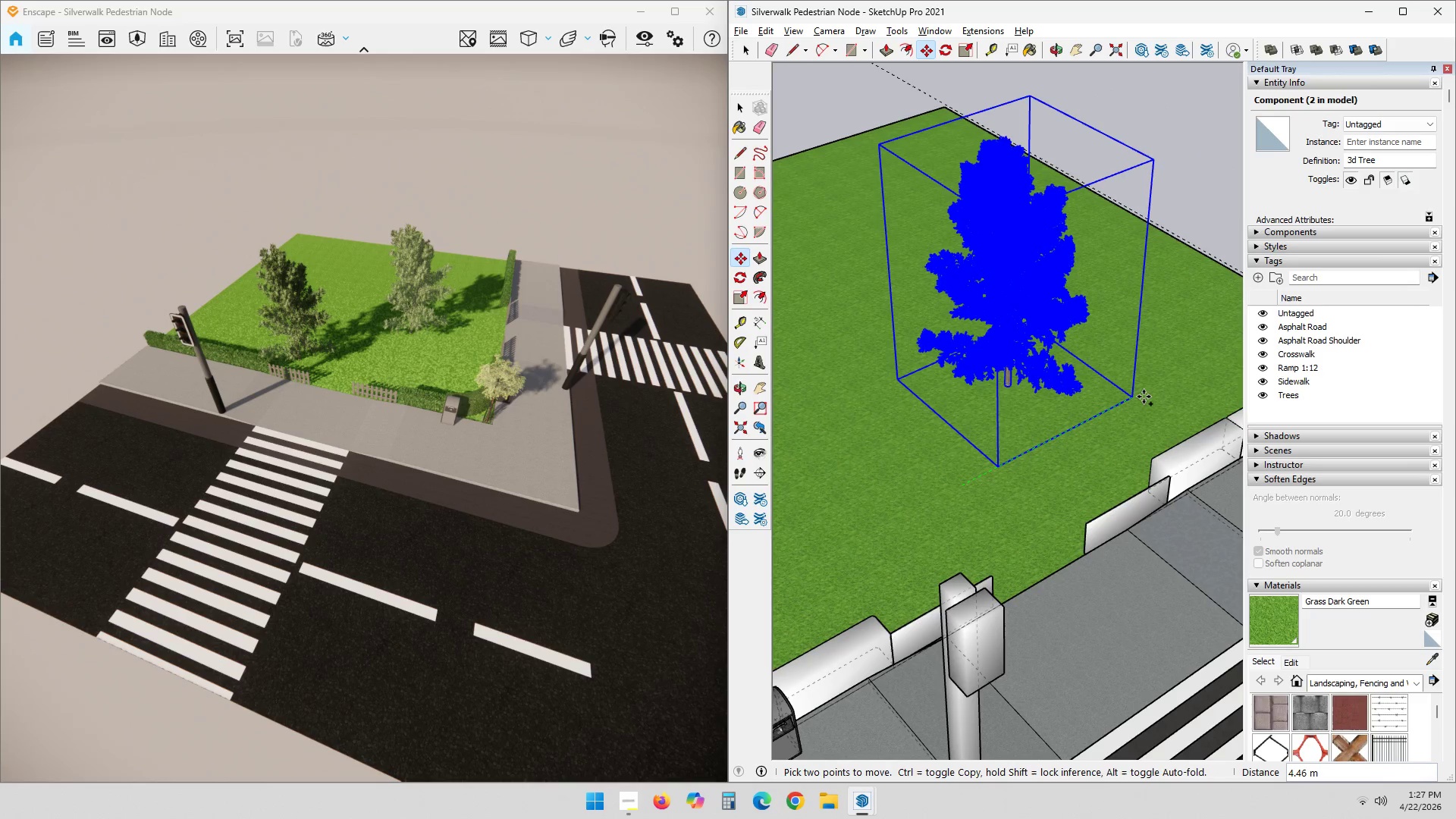 
left_click([1144, 397])
 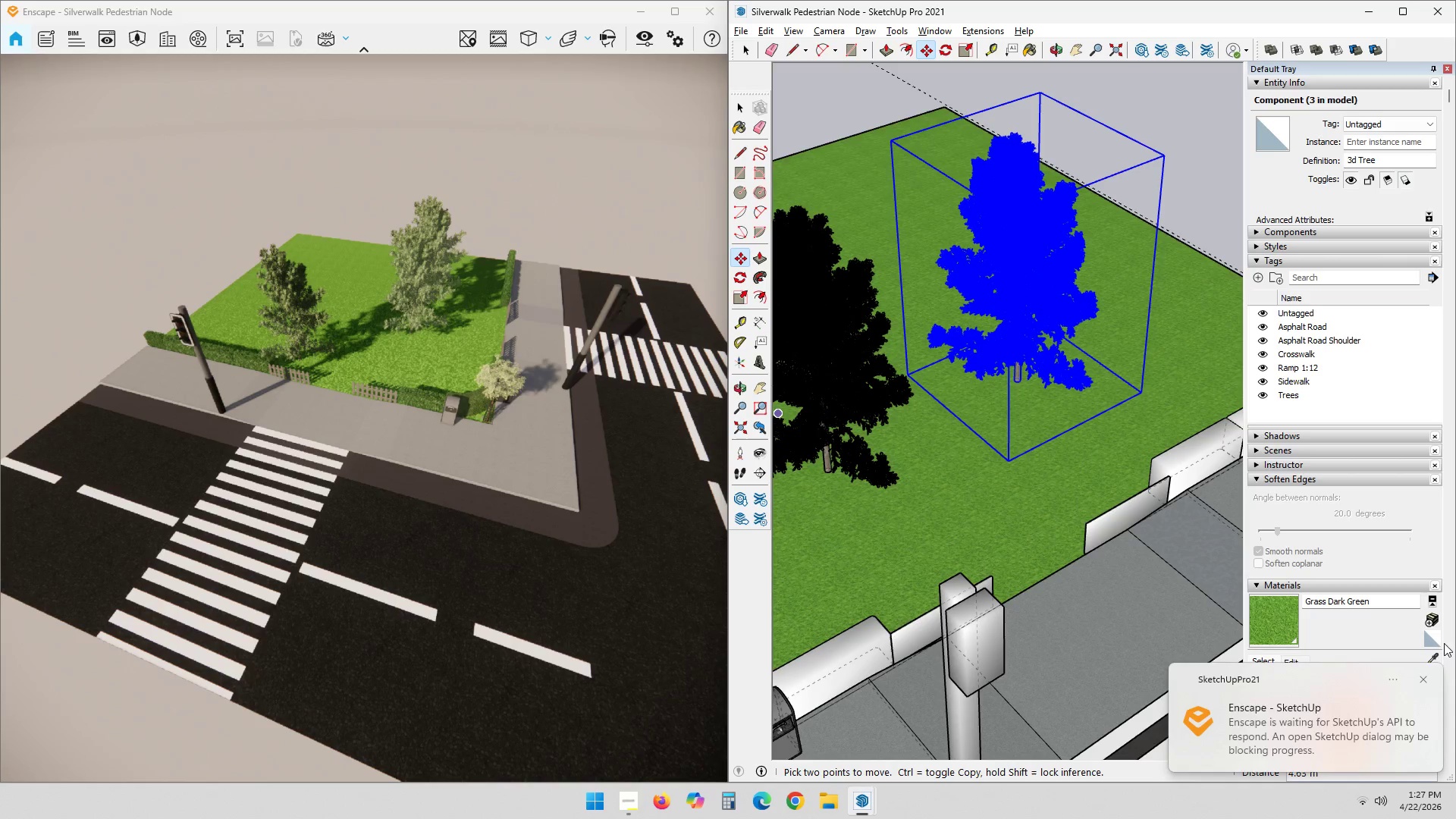 
scroll: coordinate [1098, 488], scroll_direction: down, amount: 6.0
 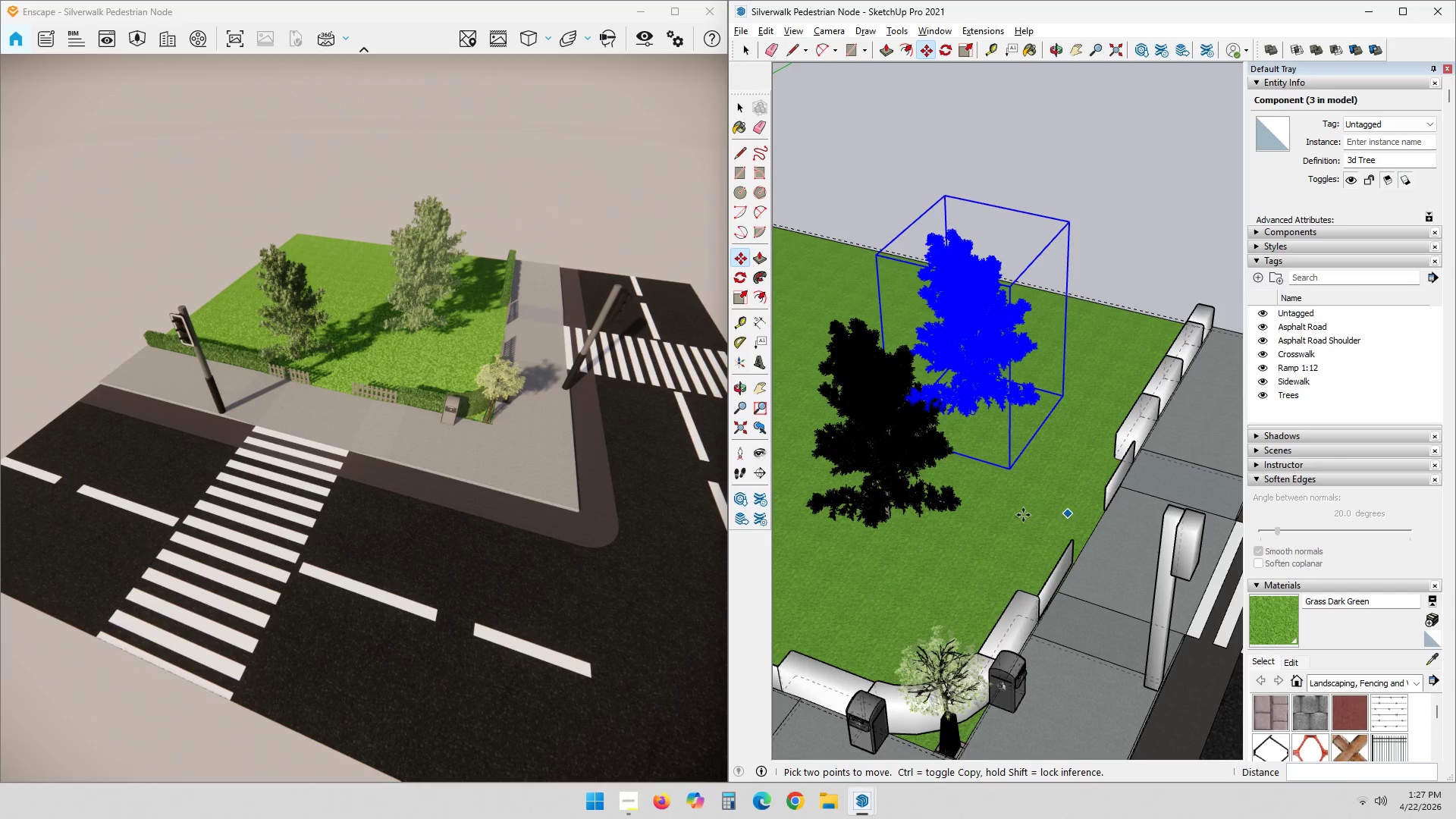 
key(Space)
 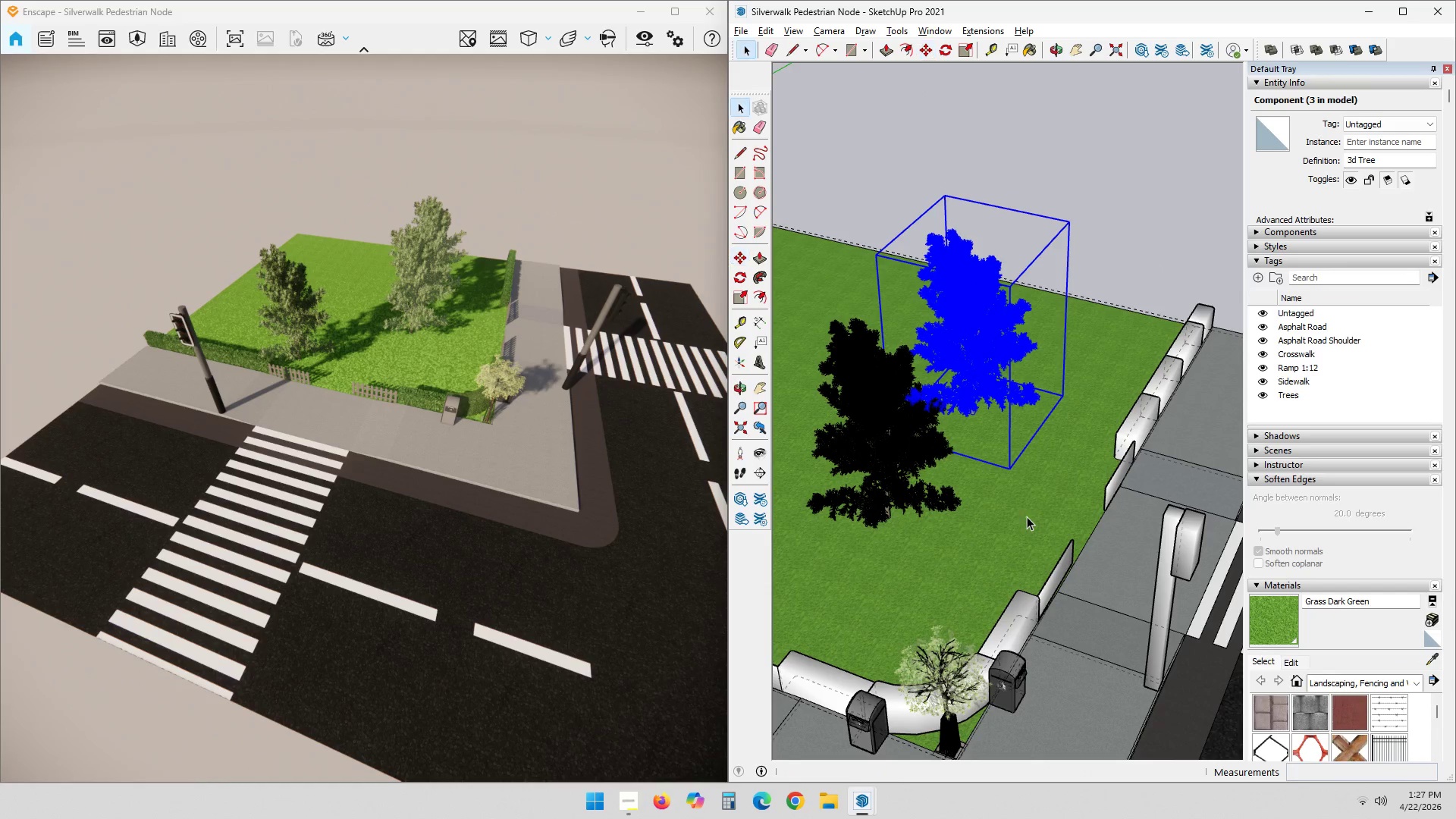 
scroll: coordinate [1033, 534], scroll_direction: down, amount: 2.0
 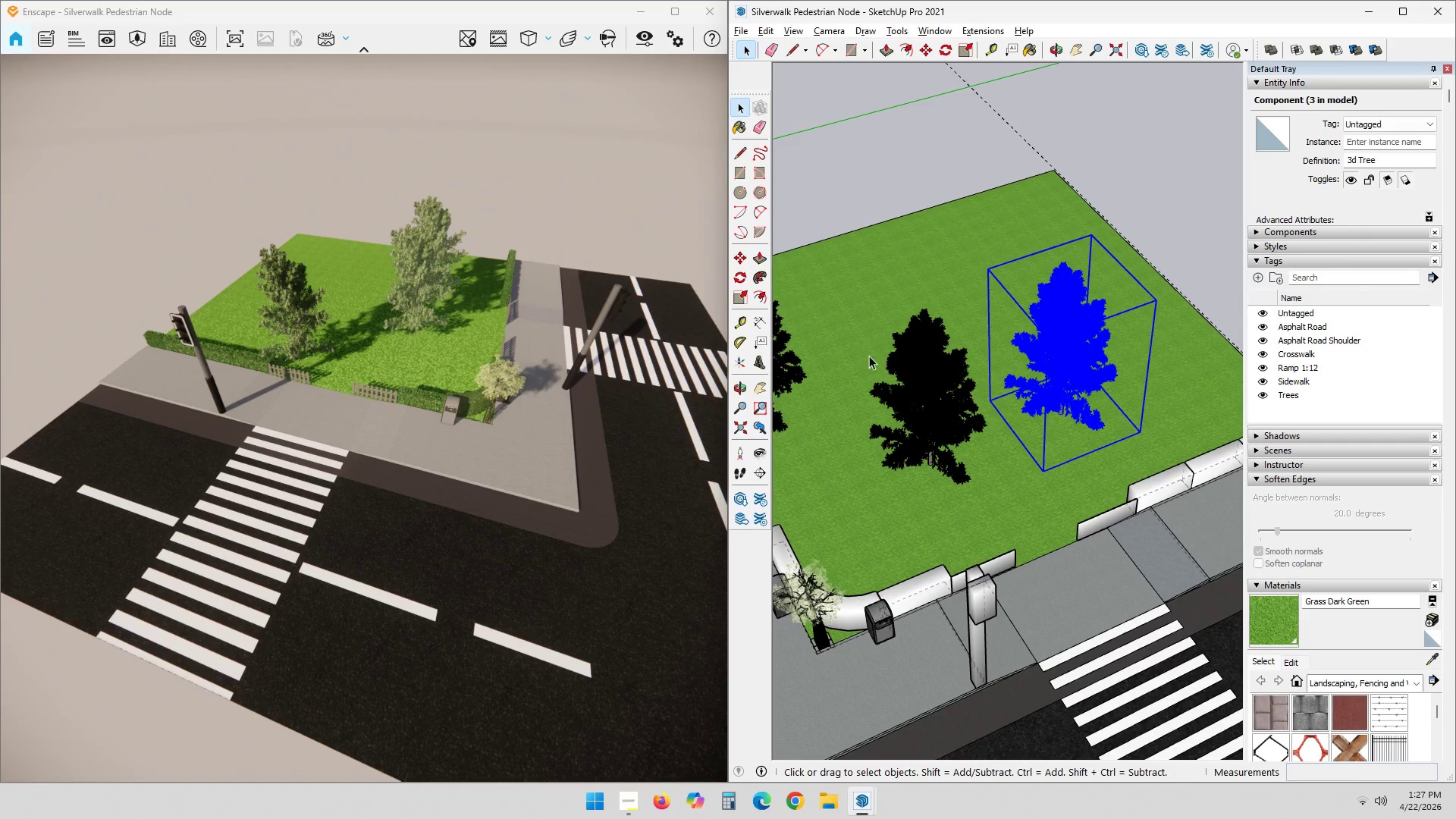 
key(Shift+ShiftLeft)
 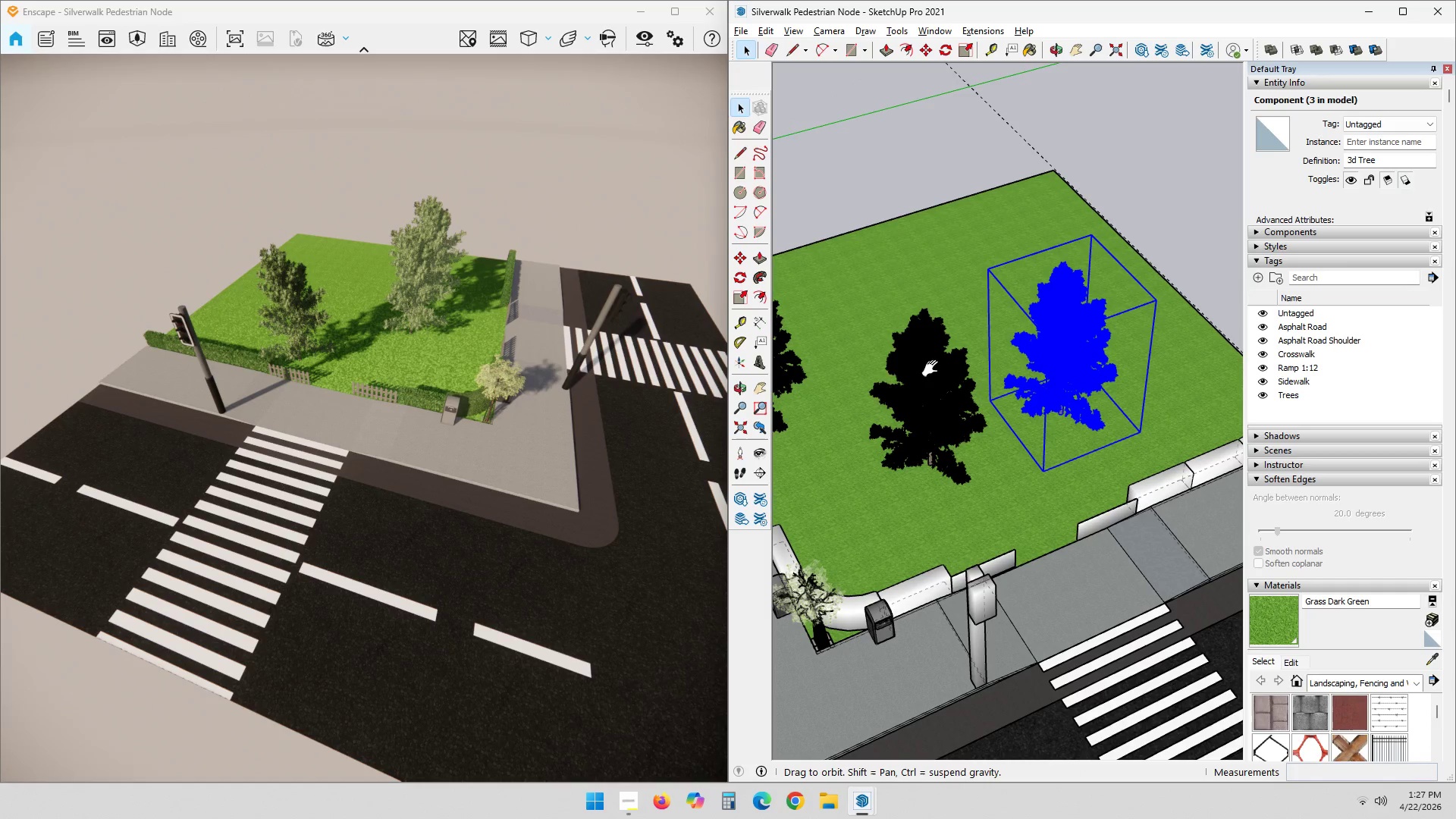 
hold_key(key=ShiftLeft, duration=0.42)
 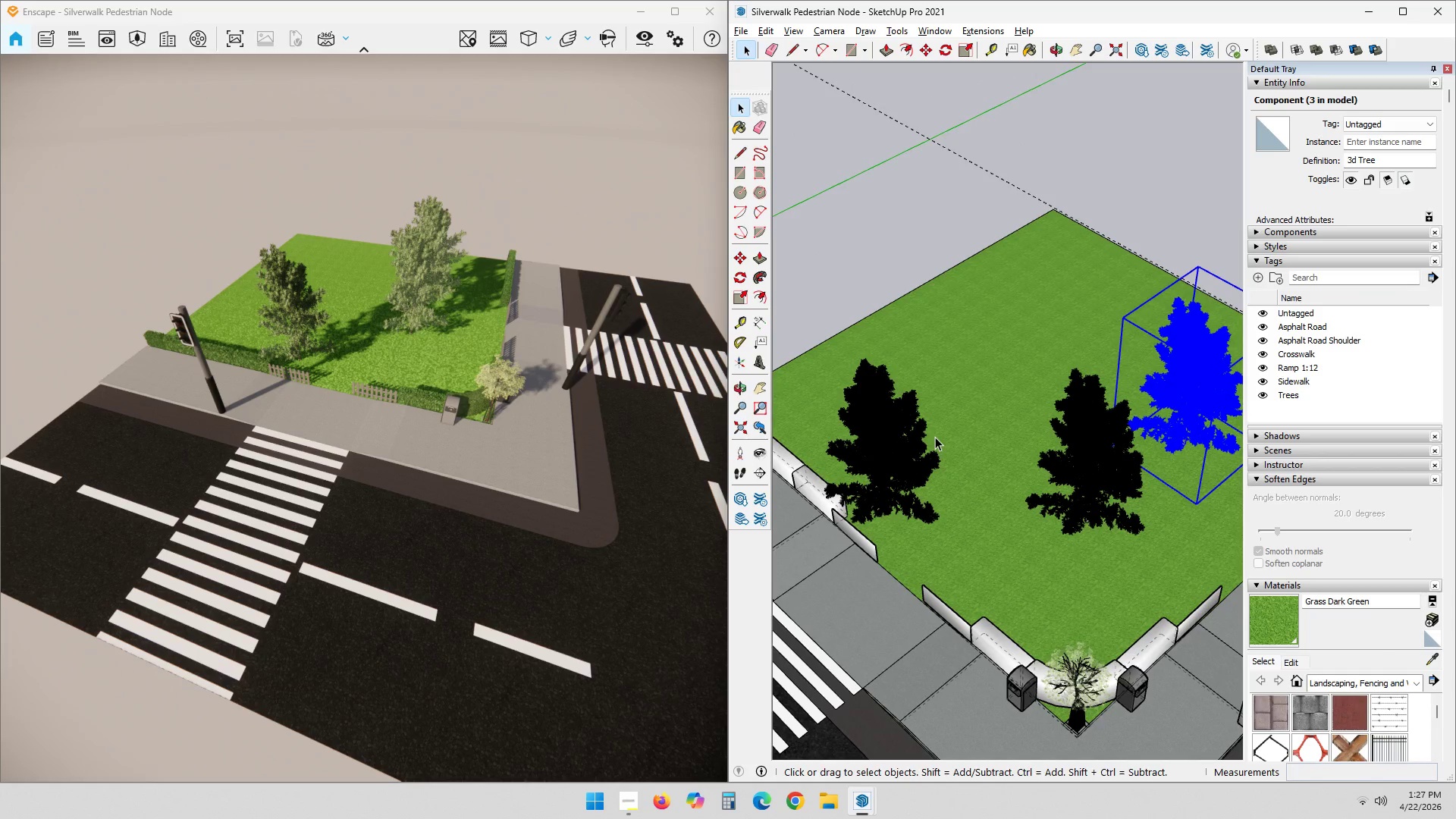 
hold_key(key=ShiftLeft, duration=0.39)
 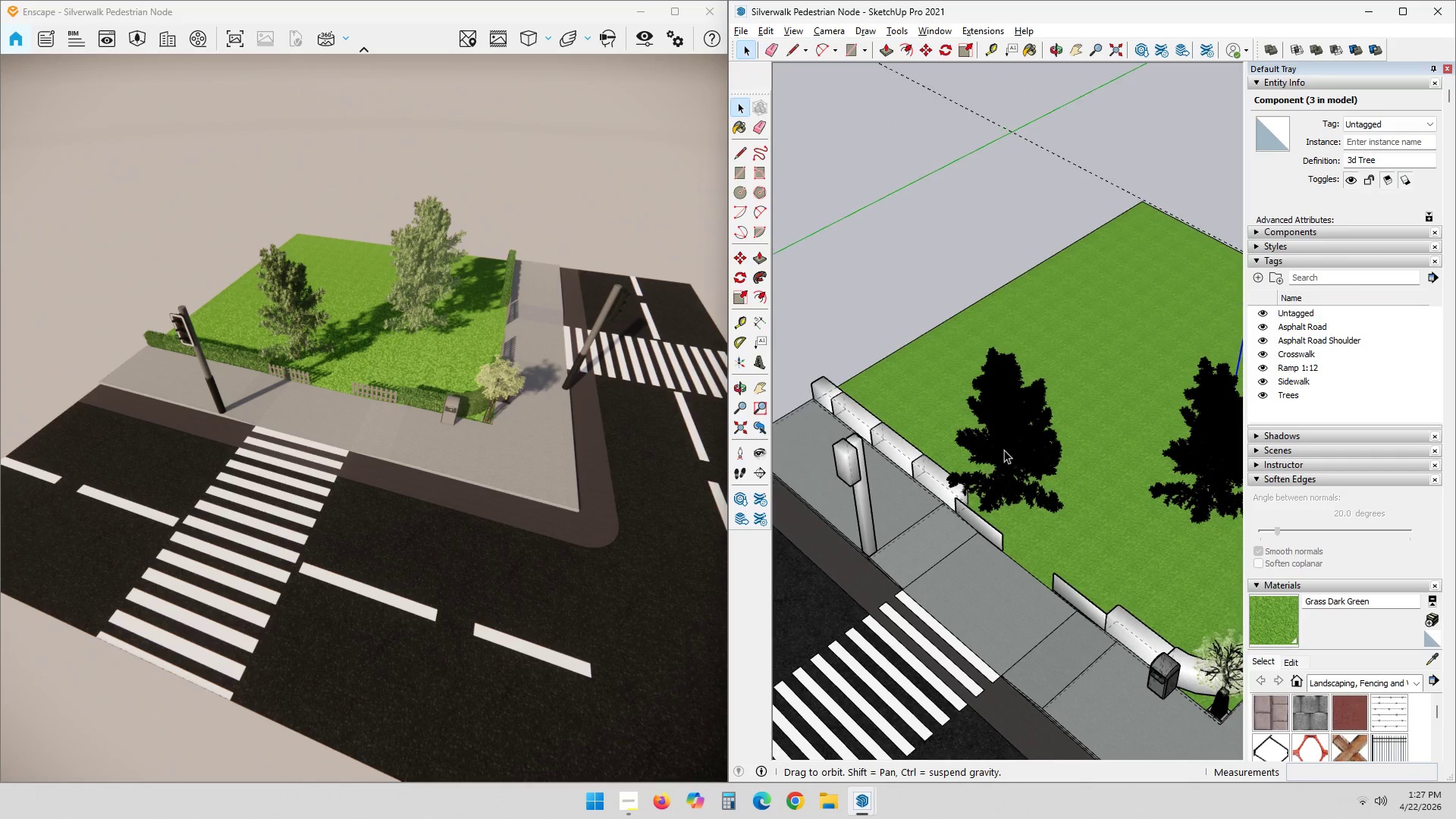 
scroll: coordinate [311, 347], scroll_direction: up, amount: 5.0
 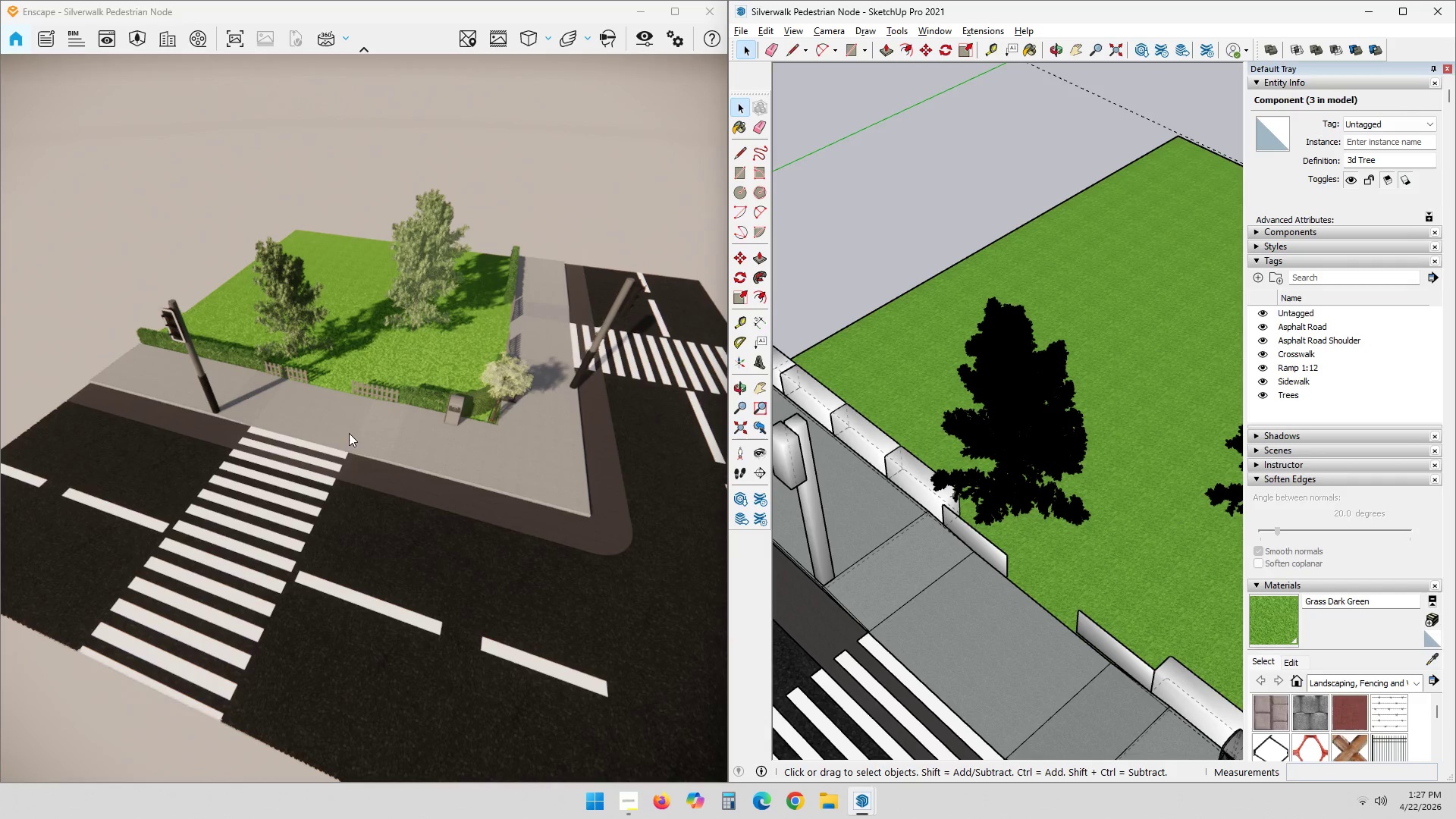 
left_click_drag(start_coordinate=[350, 444], to_coordinate=[266, 378])
 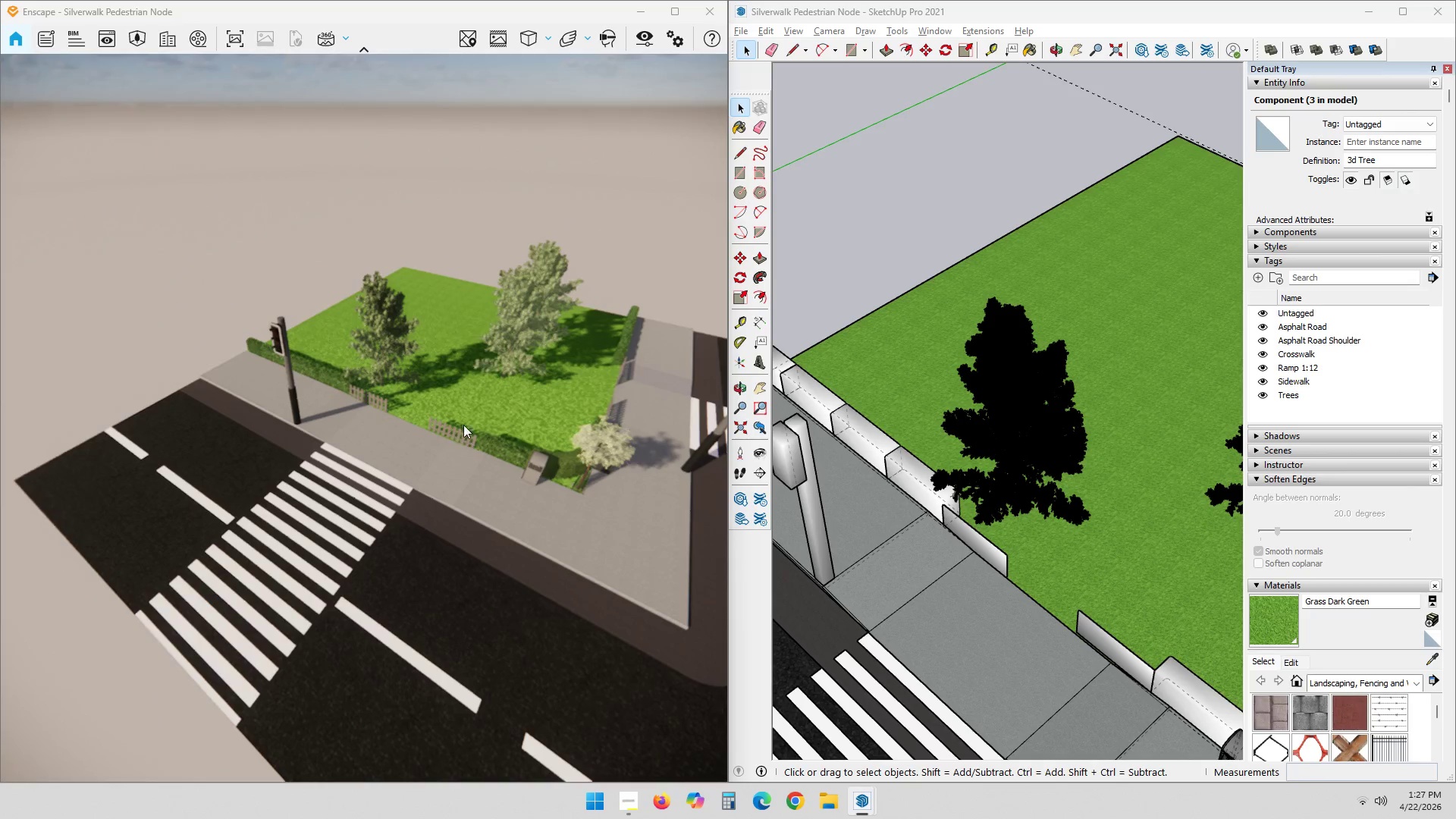 
scroll: coordinate [974, 469], scroll_direction: up, amount: 11.0
 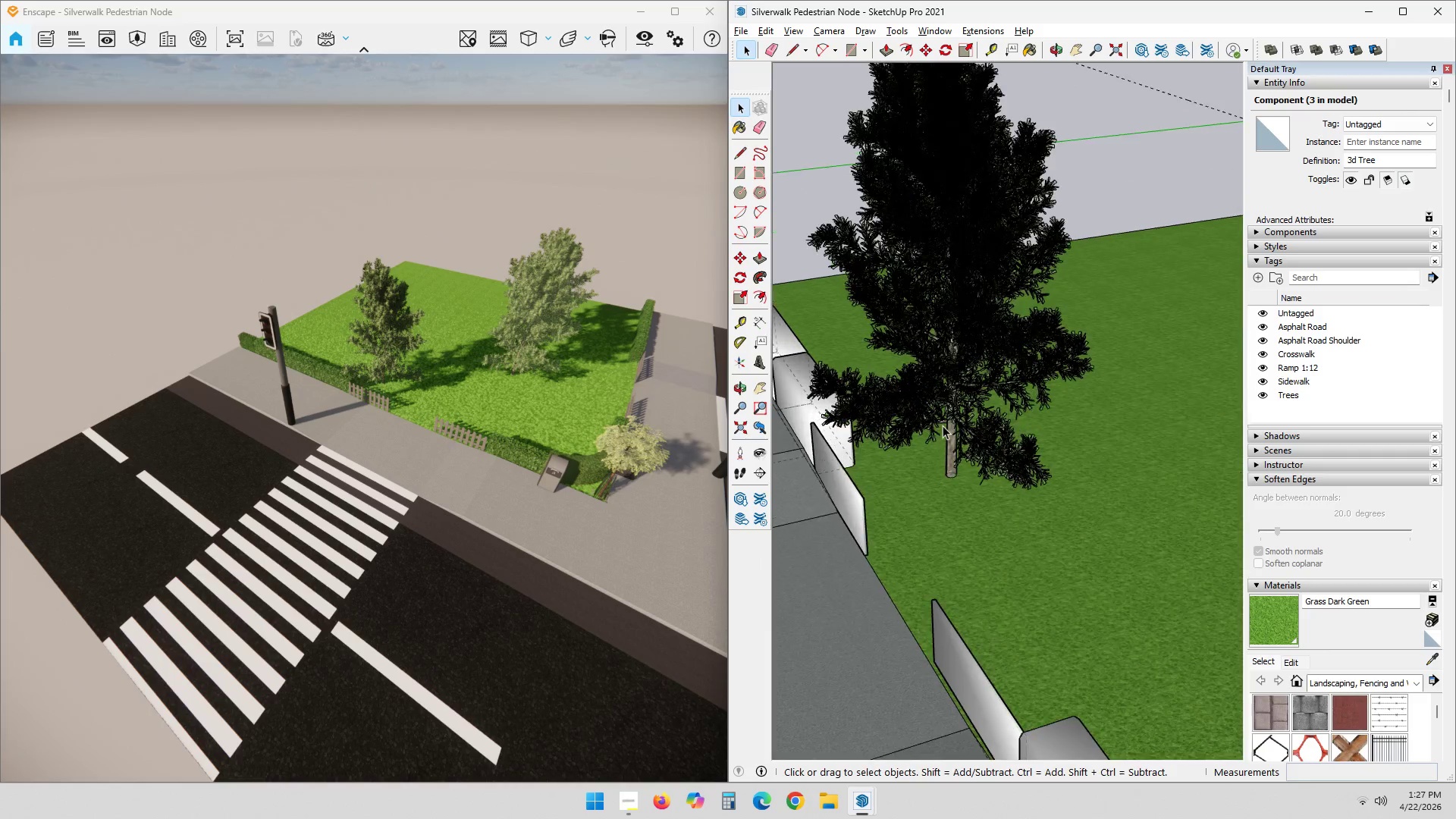 
left_click([947, 424])
 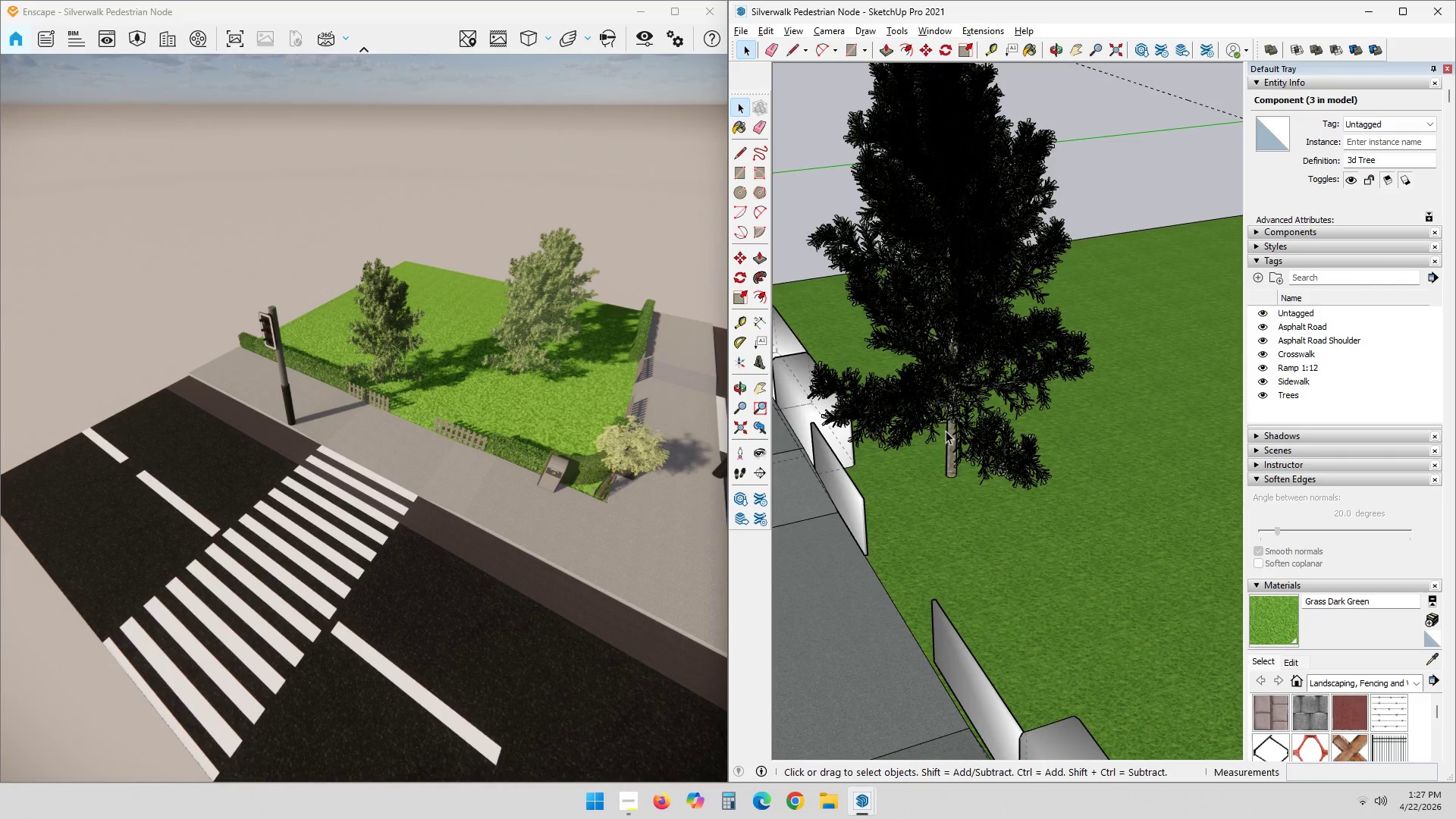 
scroll: coordinate [956, 479], scroll_direction: up, amount: 6.0
 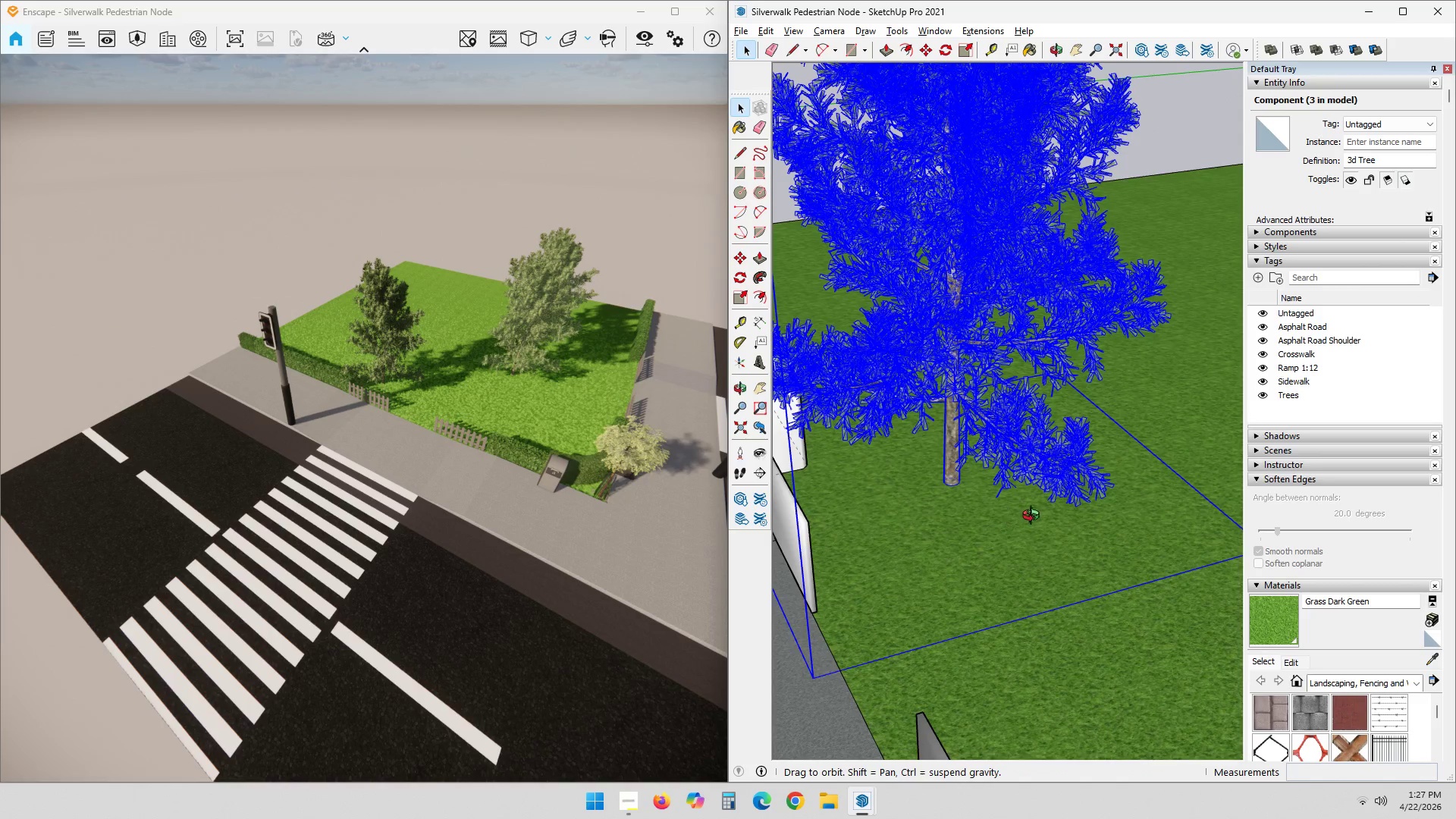 
key(M)
 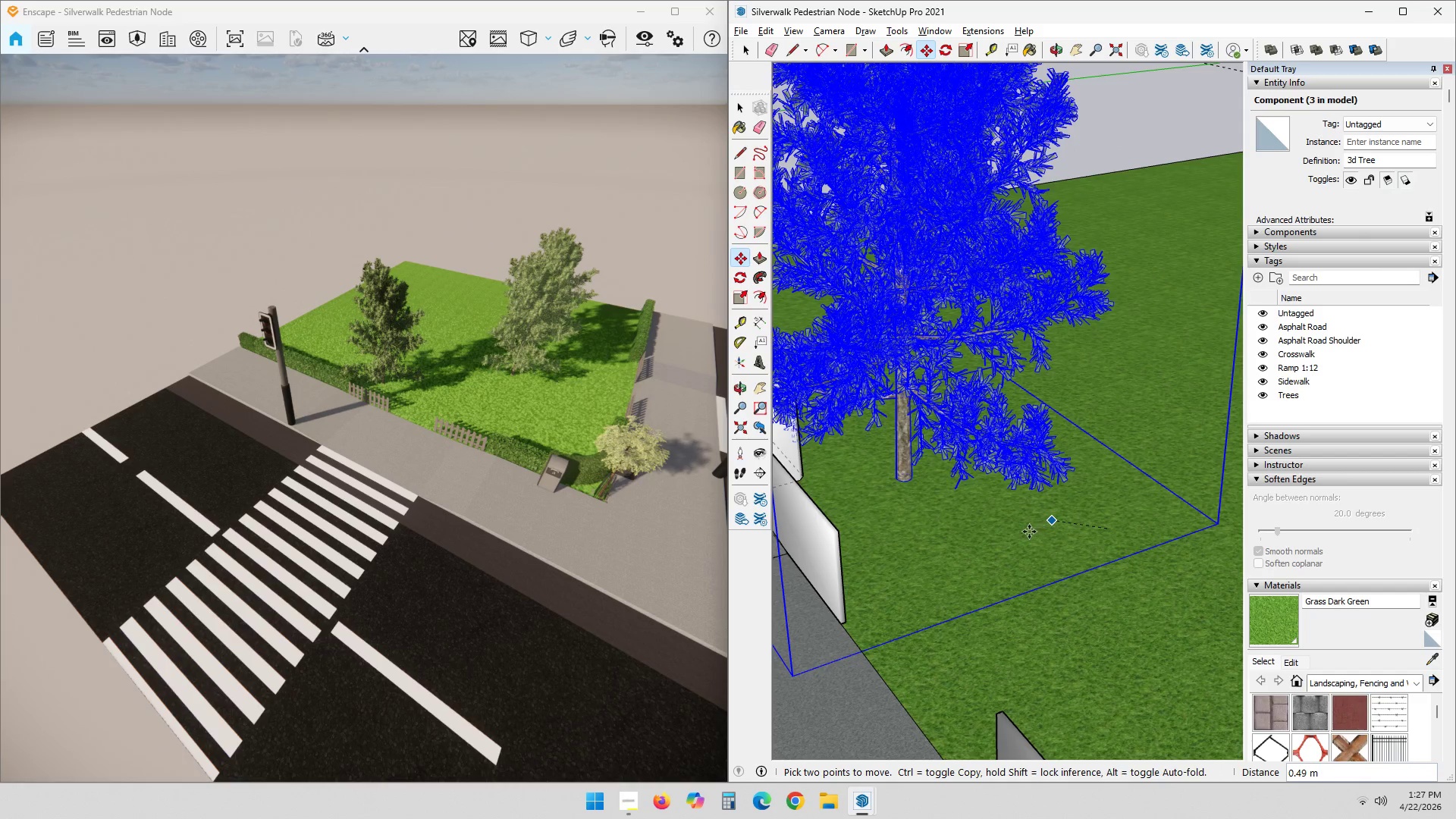 
wait(7.69)
 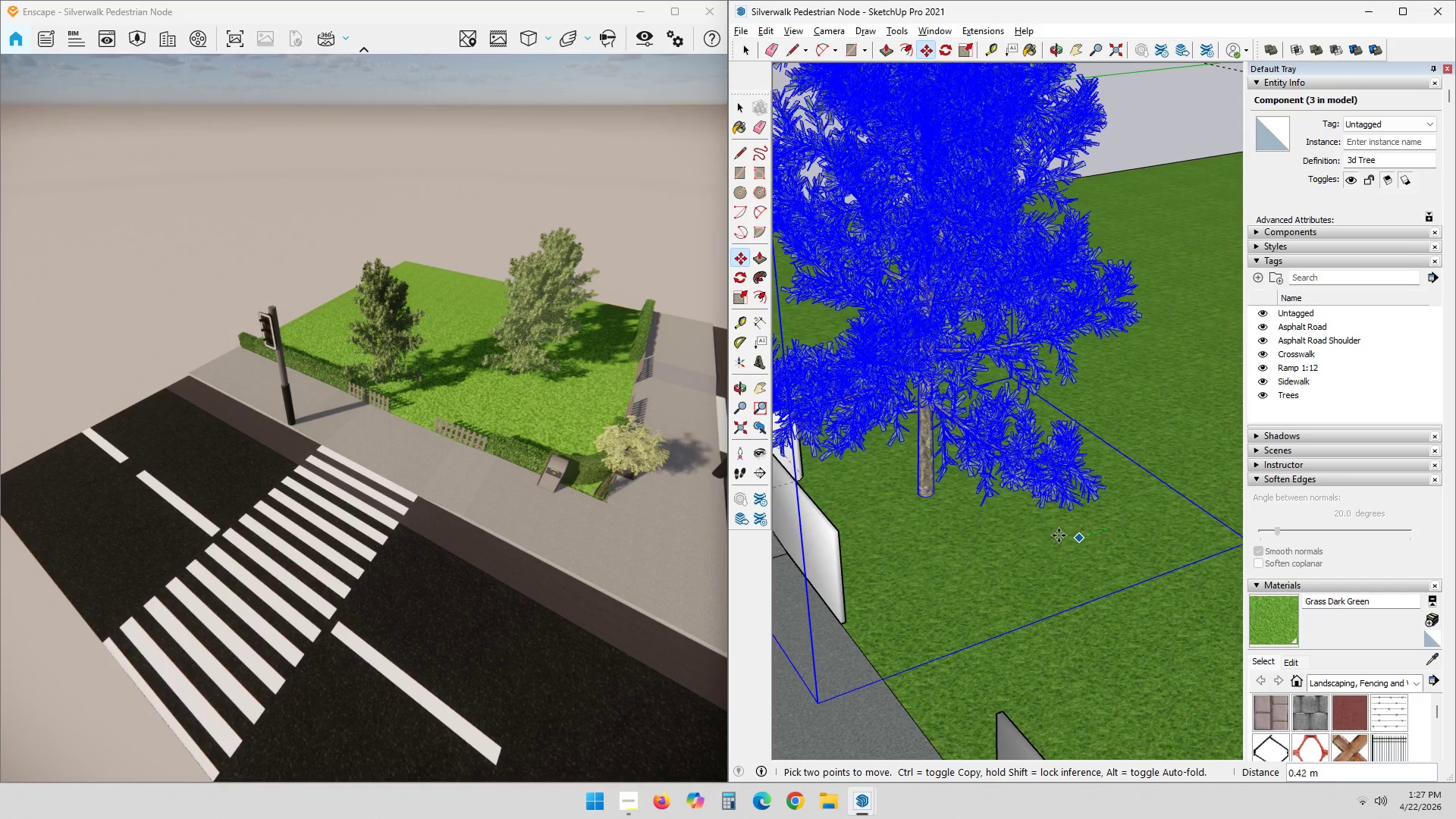 
left_click([986, 542])
 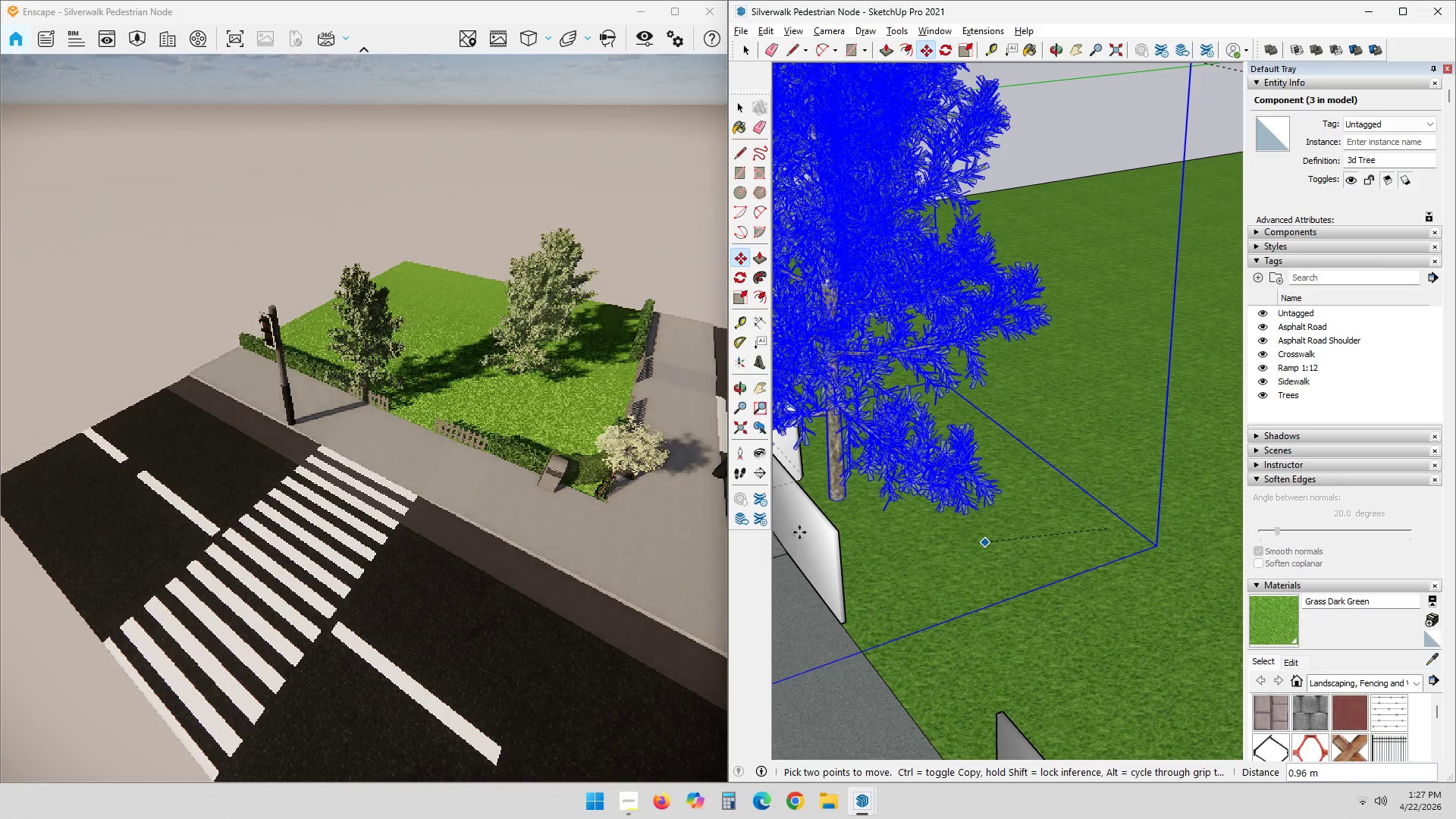 
scroll: coordinate [348, 365], scroll_direction: up, amount: 24.0
 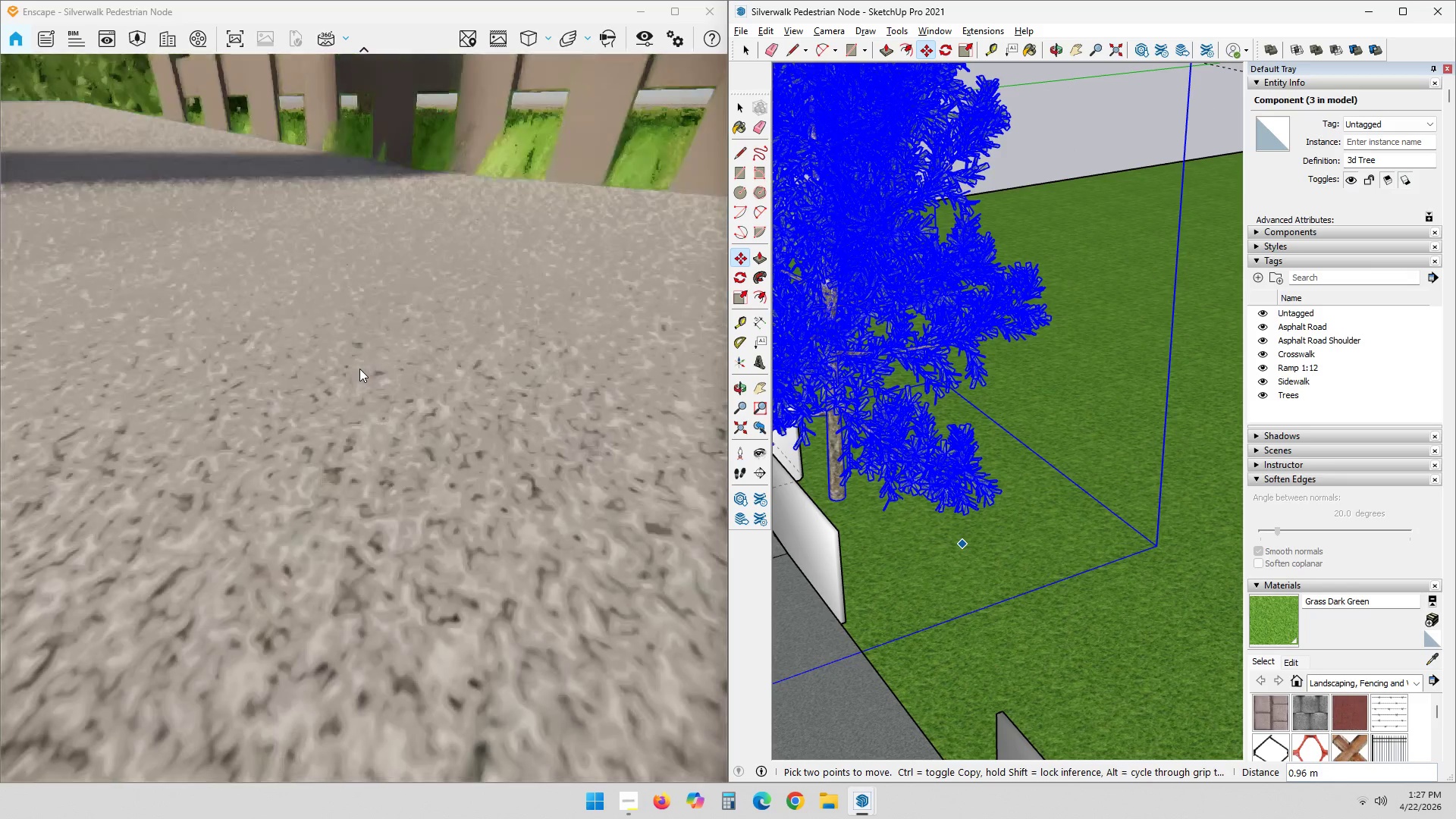 
scroll: coordinate [359, 325], scroll_direction: down, amount: 5.0
 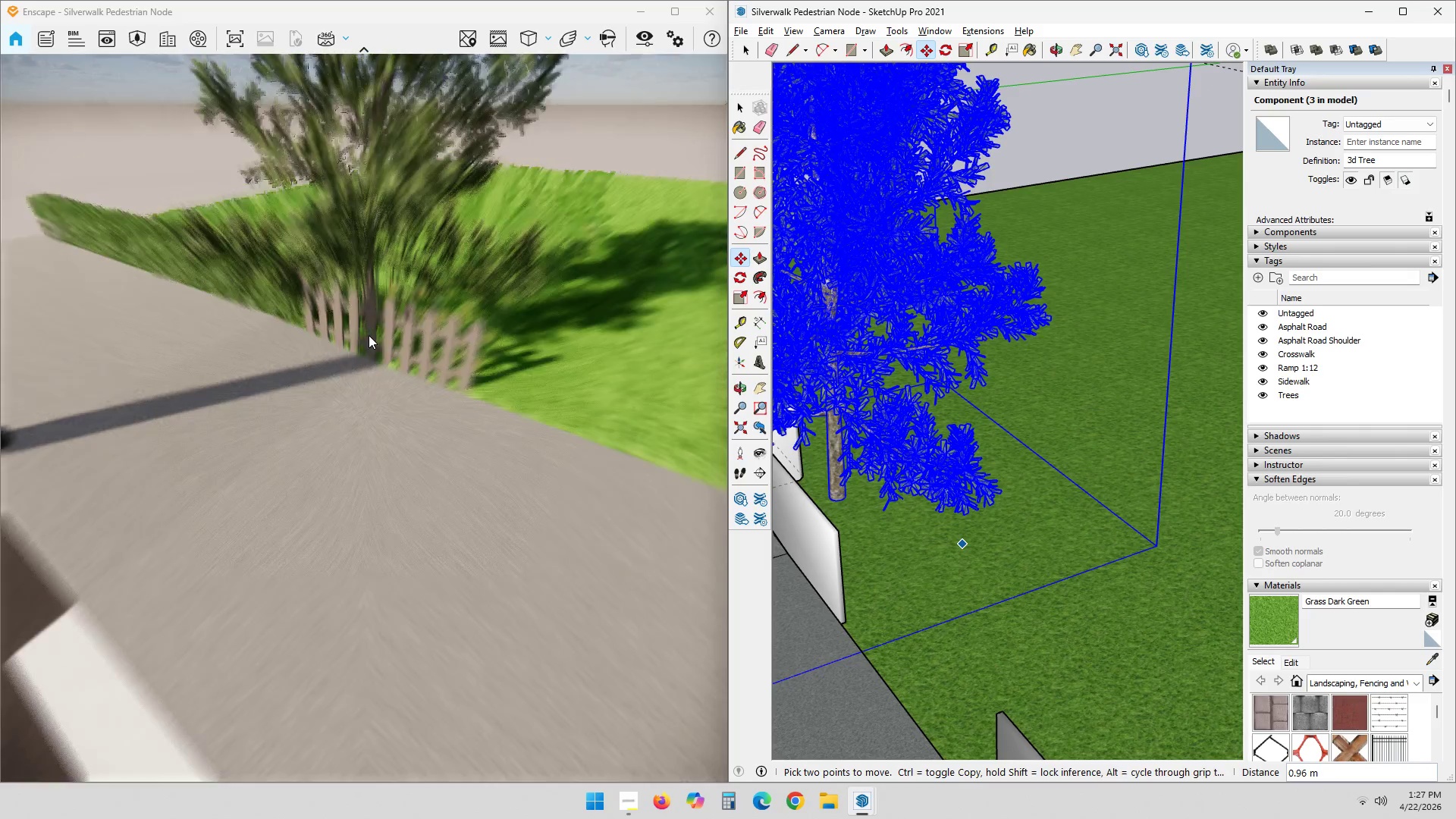 
left_click_drag(start_coordinate=[371, 340], to_coordinate=[373, 410])
 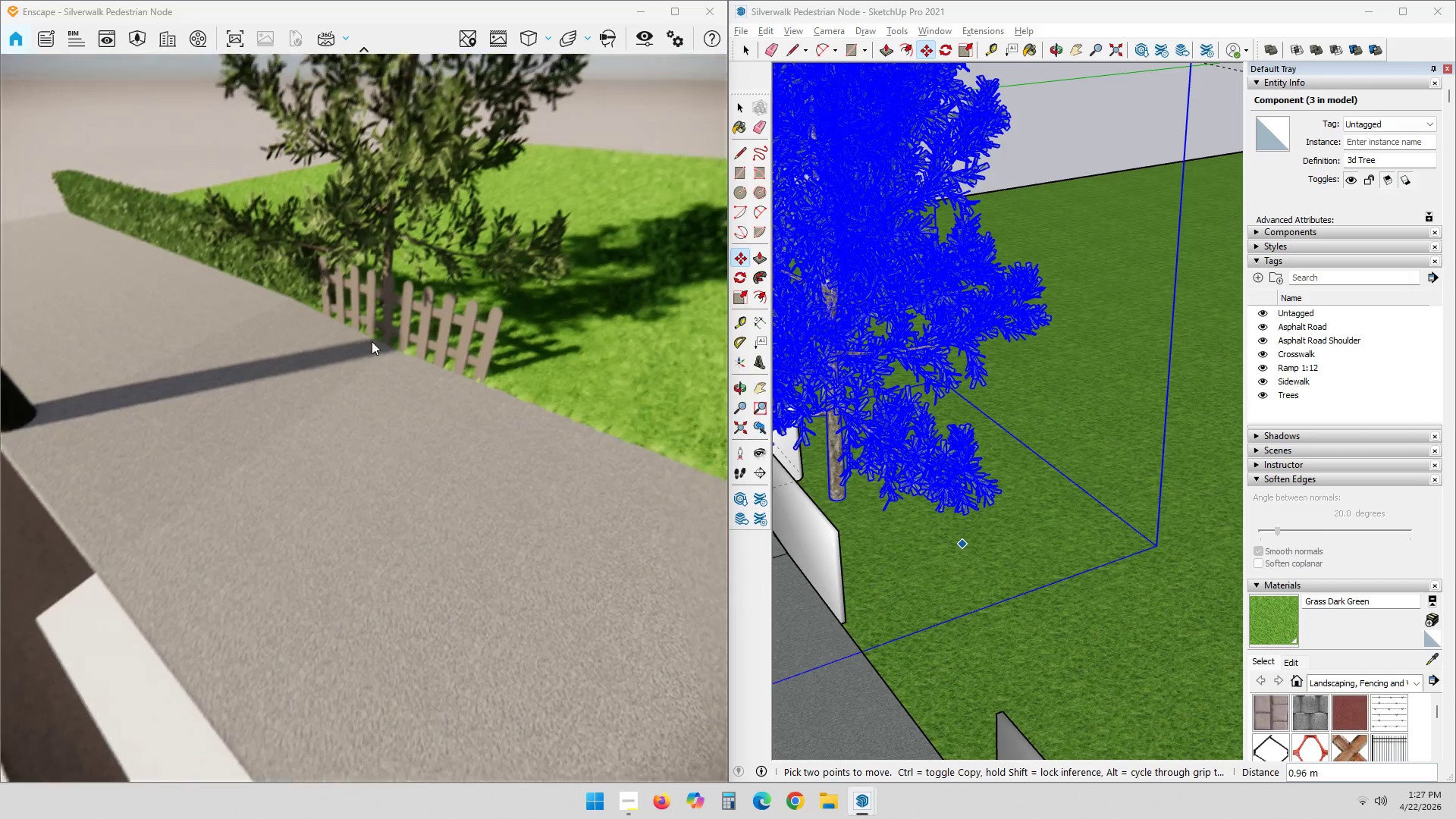 
left_click_drag(start_coordinate=[419, 457], to_coordinate=[246, 383])
 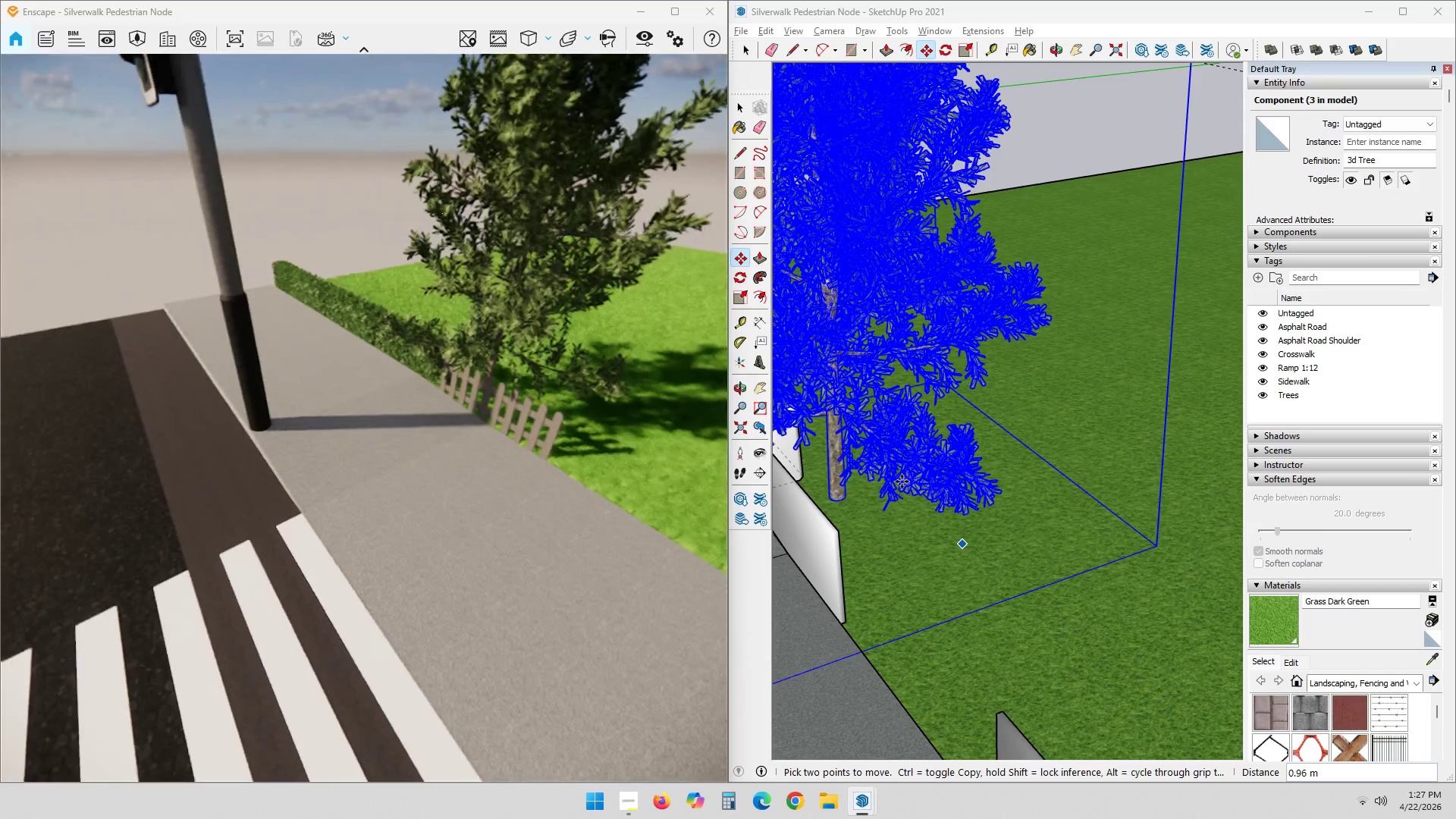 
scroll: coordinate [925, 482], scroll_direction: down, amount: 8.0
 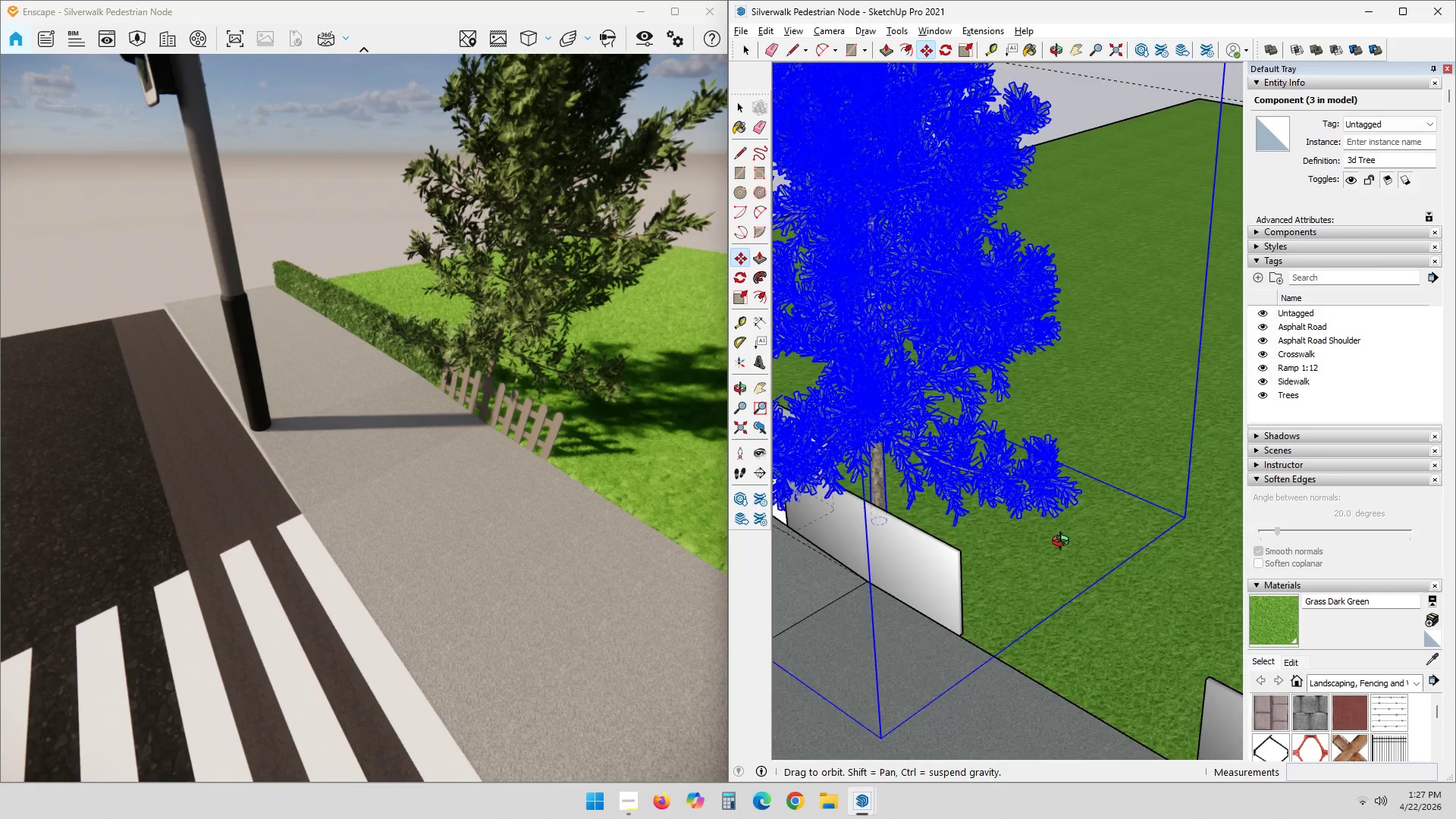 
key(M)
 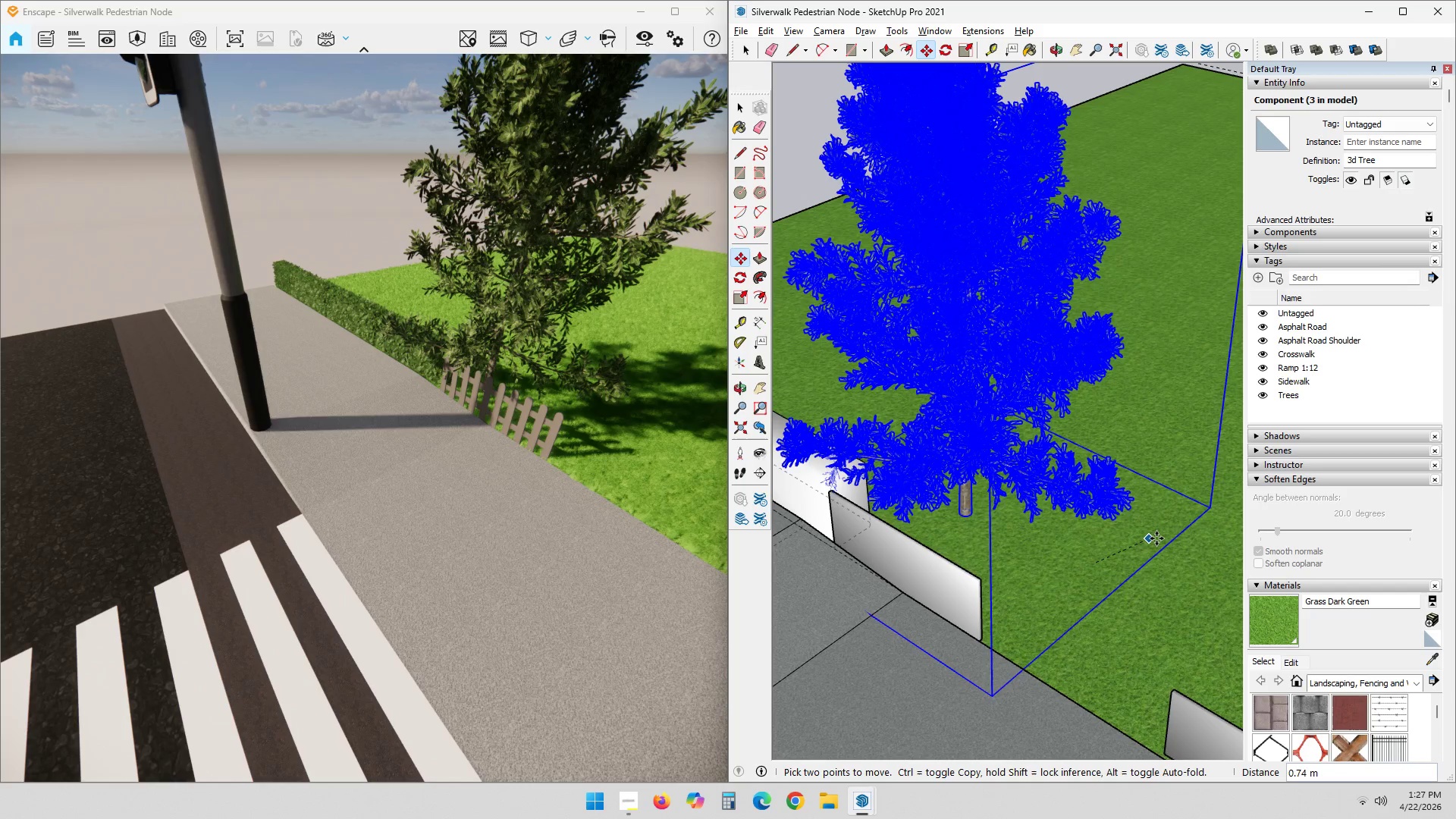 
scroll: coordinate [1037, 552], scroll_direction: down, amount: 5.0
 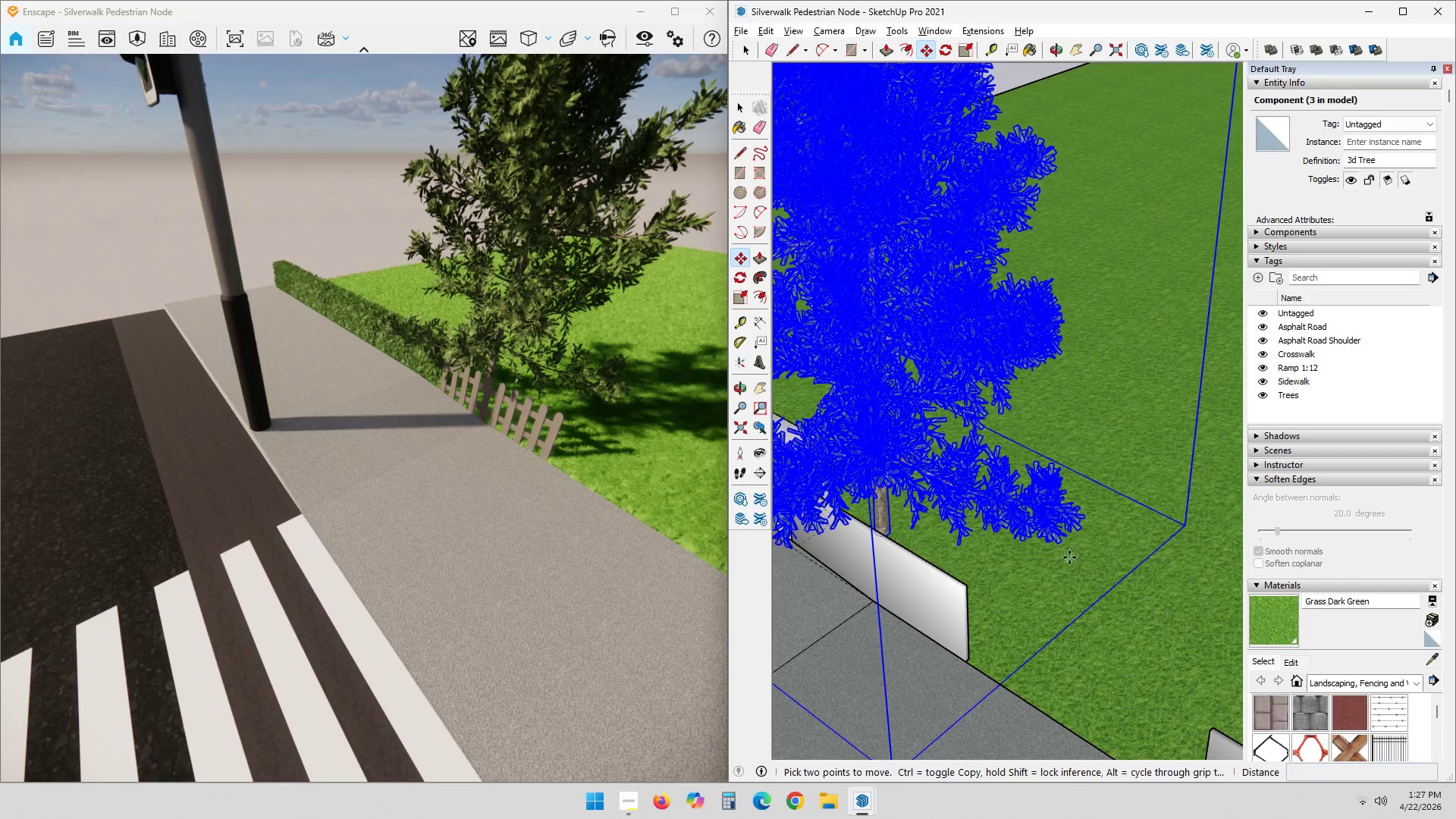 
left_click([1162, 532])
 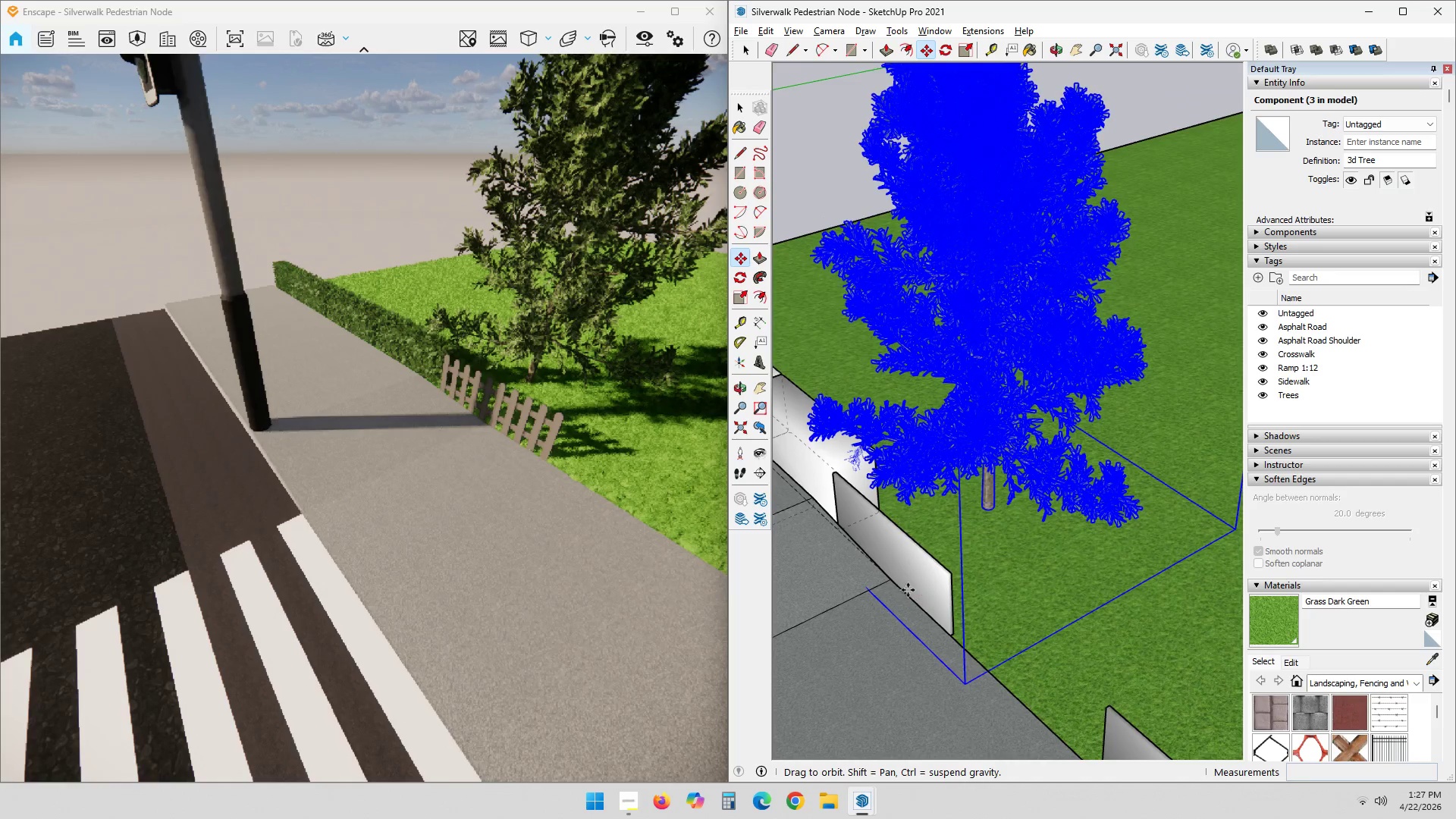 
scroll: coordinate [891, 566], scroll_direction: down, amount: 5.0
 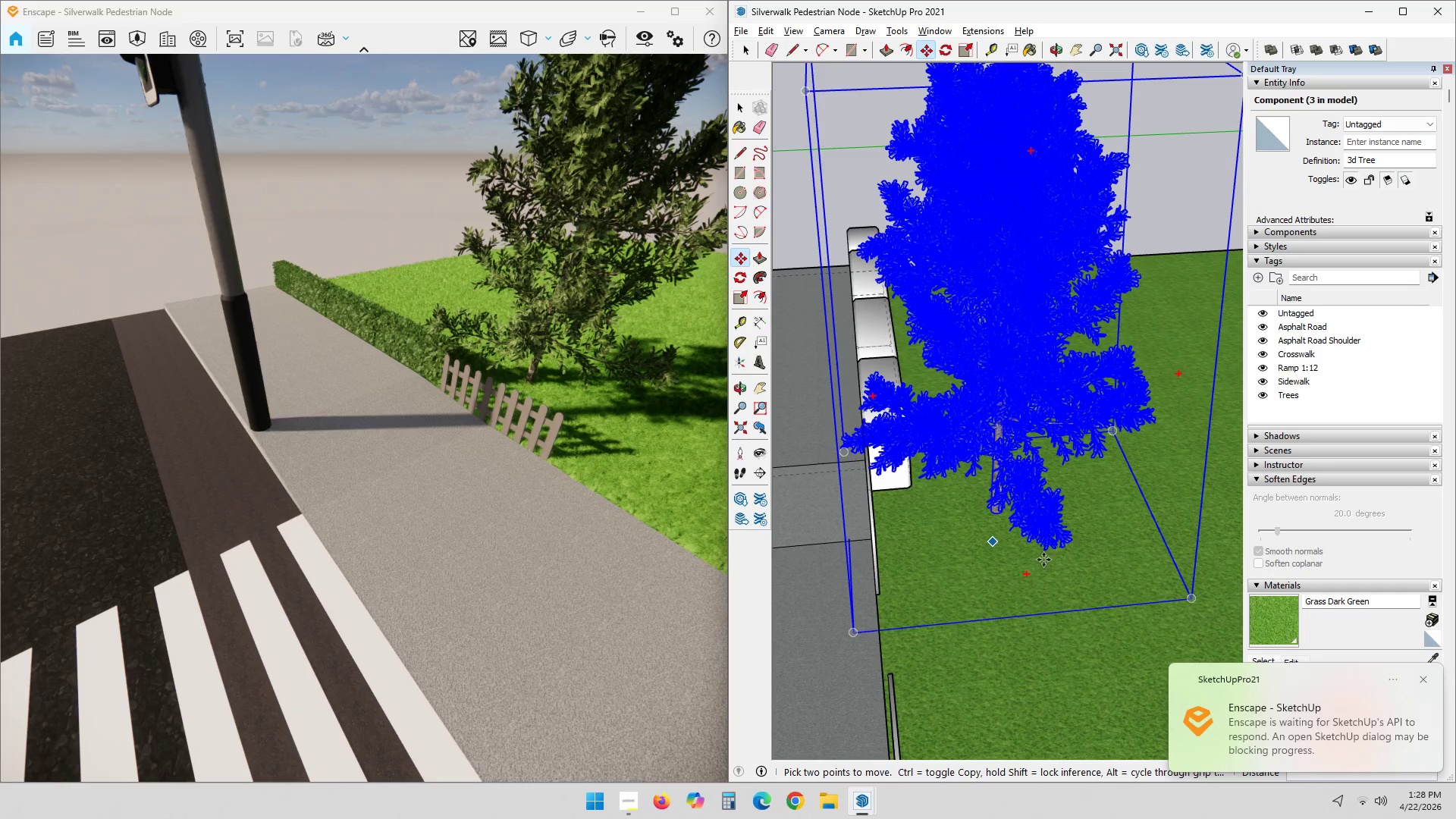 
wait(8.47)
 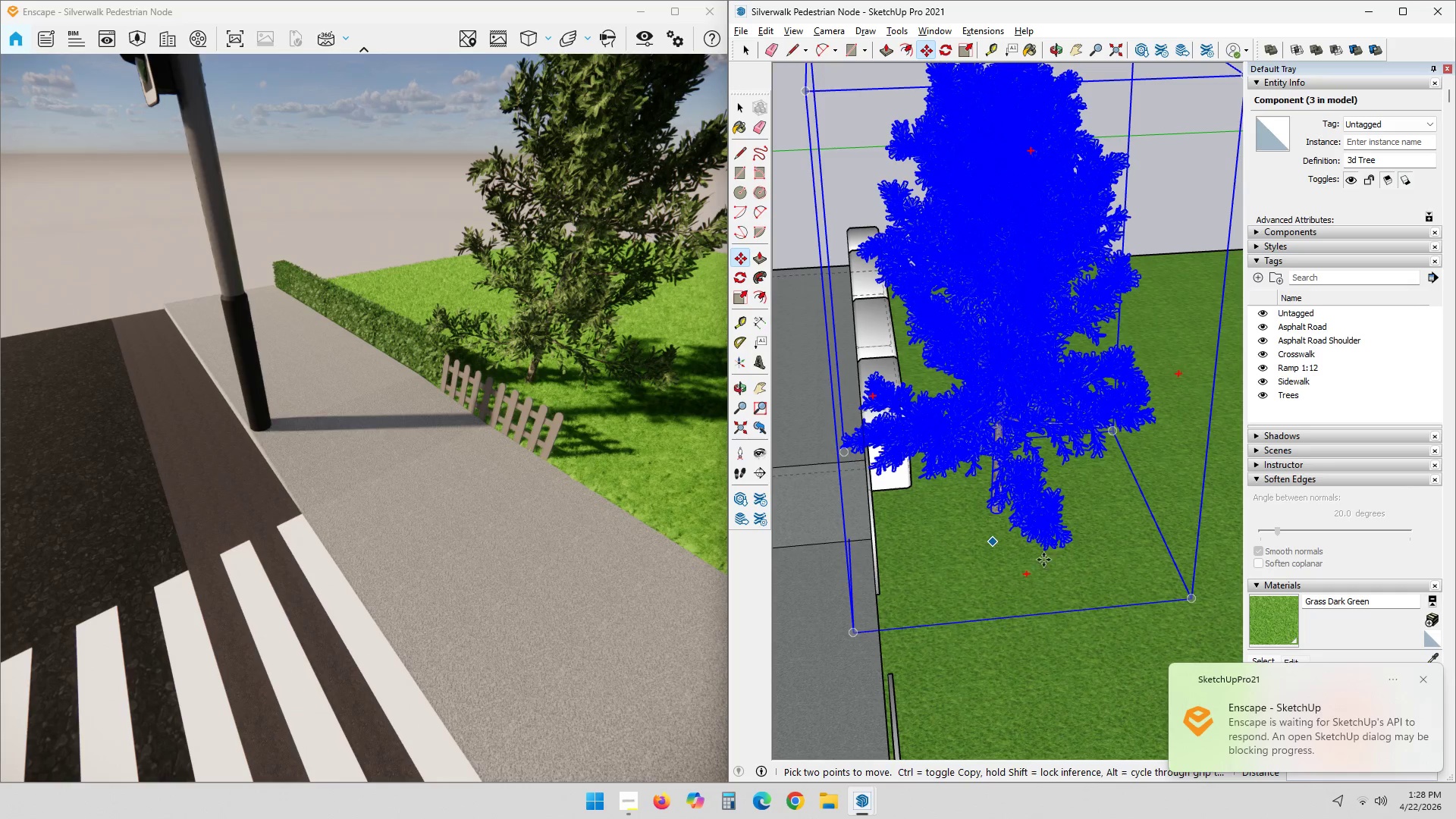 
scroll: coordinate [1025, 635], scroll_direction: down, amount: 5.0
 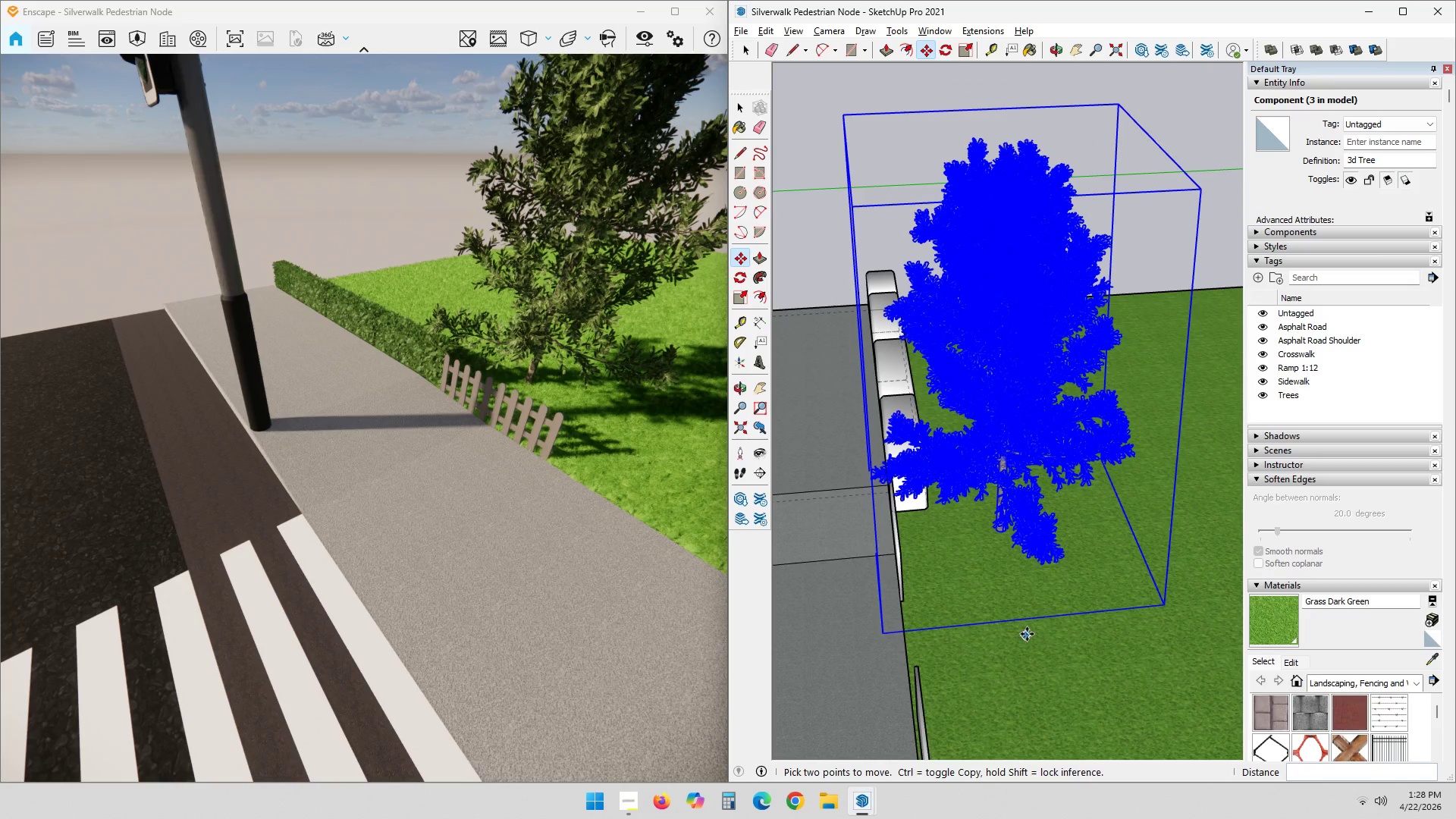 
hold_key(key=ShiftLeft, duration=0.52)
 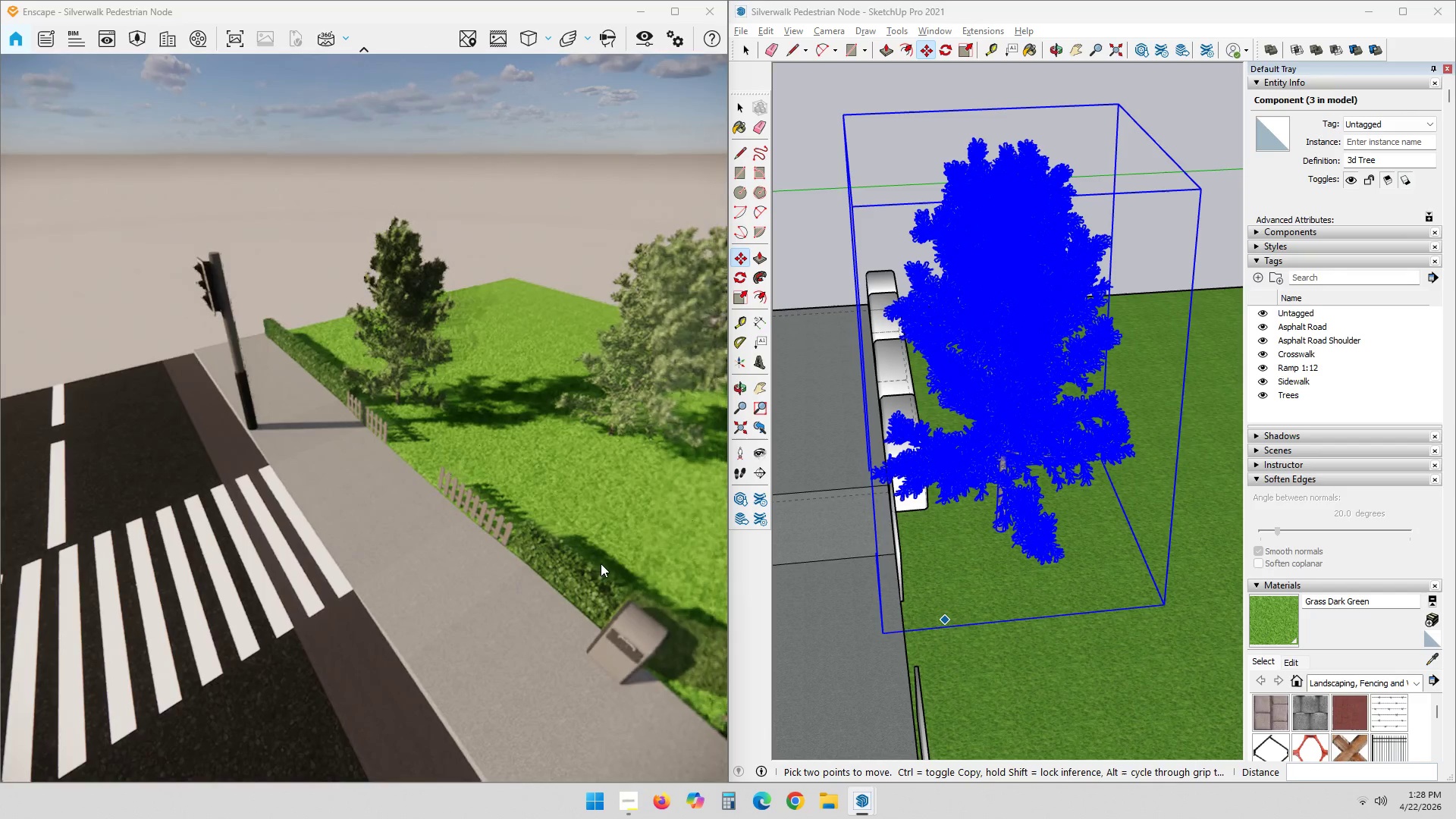 
scroll: coordinate [622, 574], scroll_direction: down, amount: 9.0
 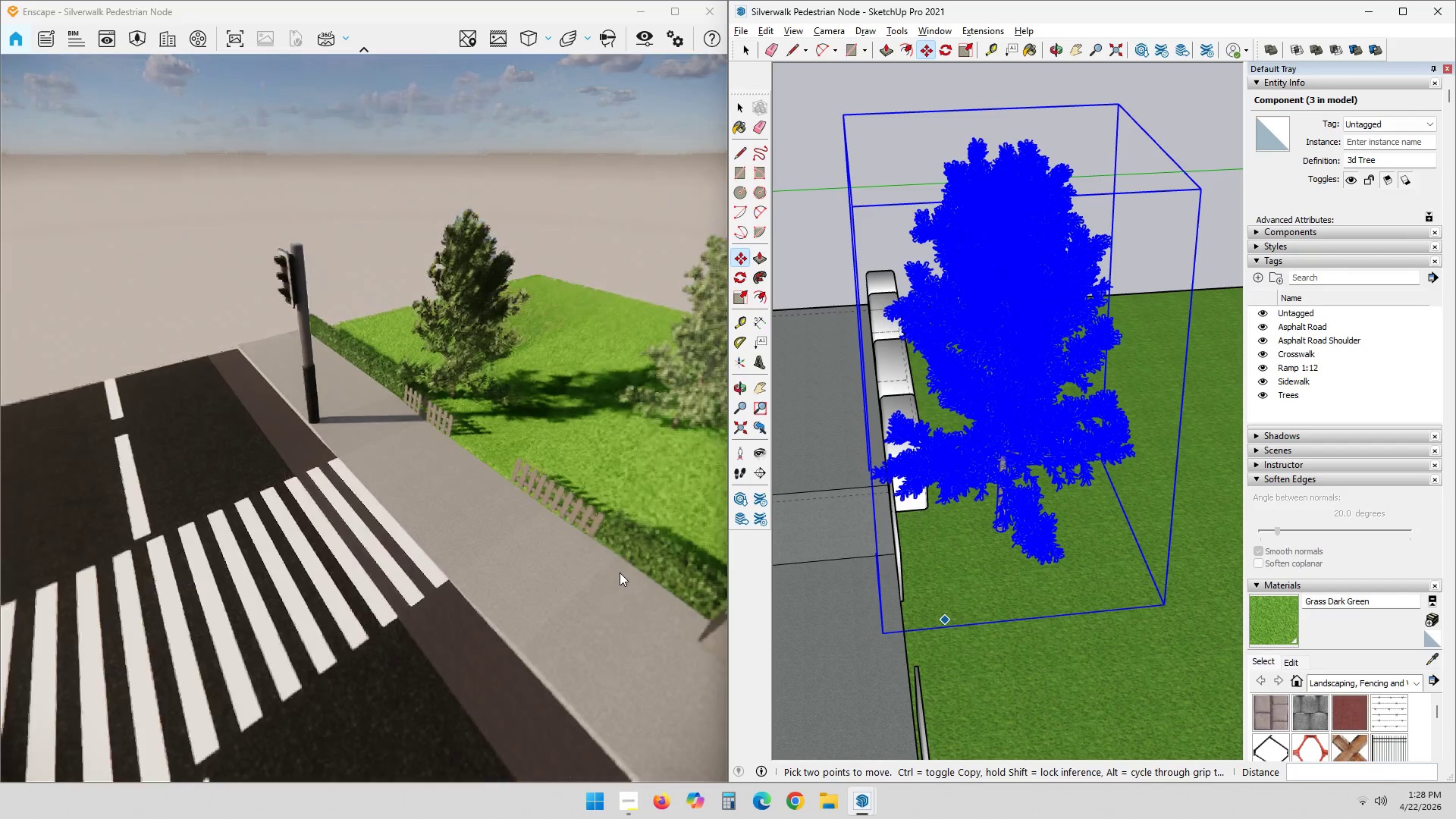 
key(Shift+ShiftLeft)
 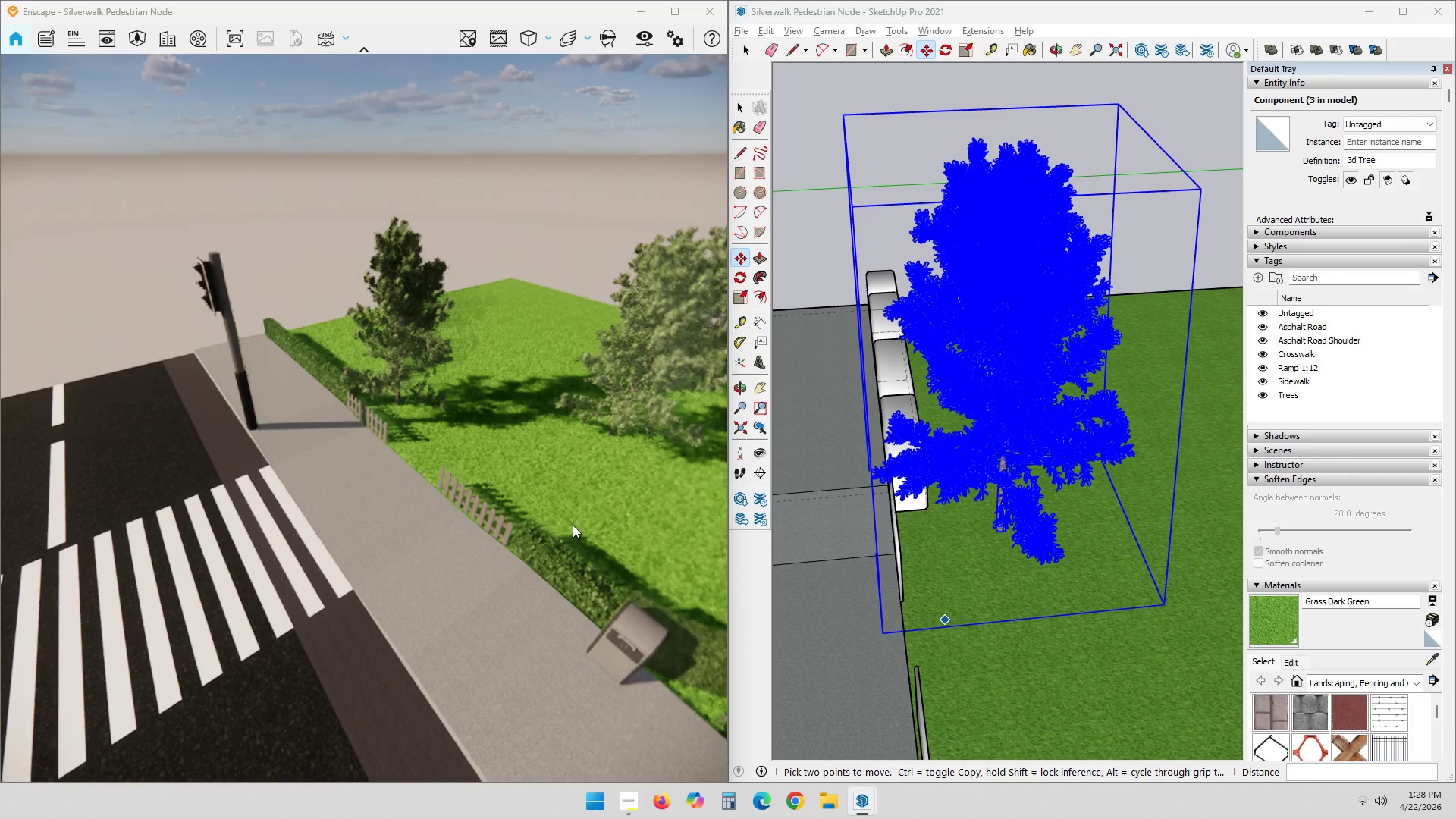 
hold_key(key=ShiftLeft, duration=0.41)
 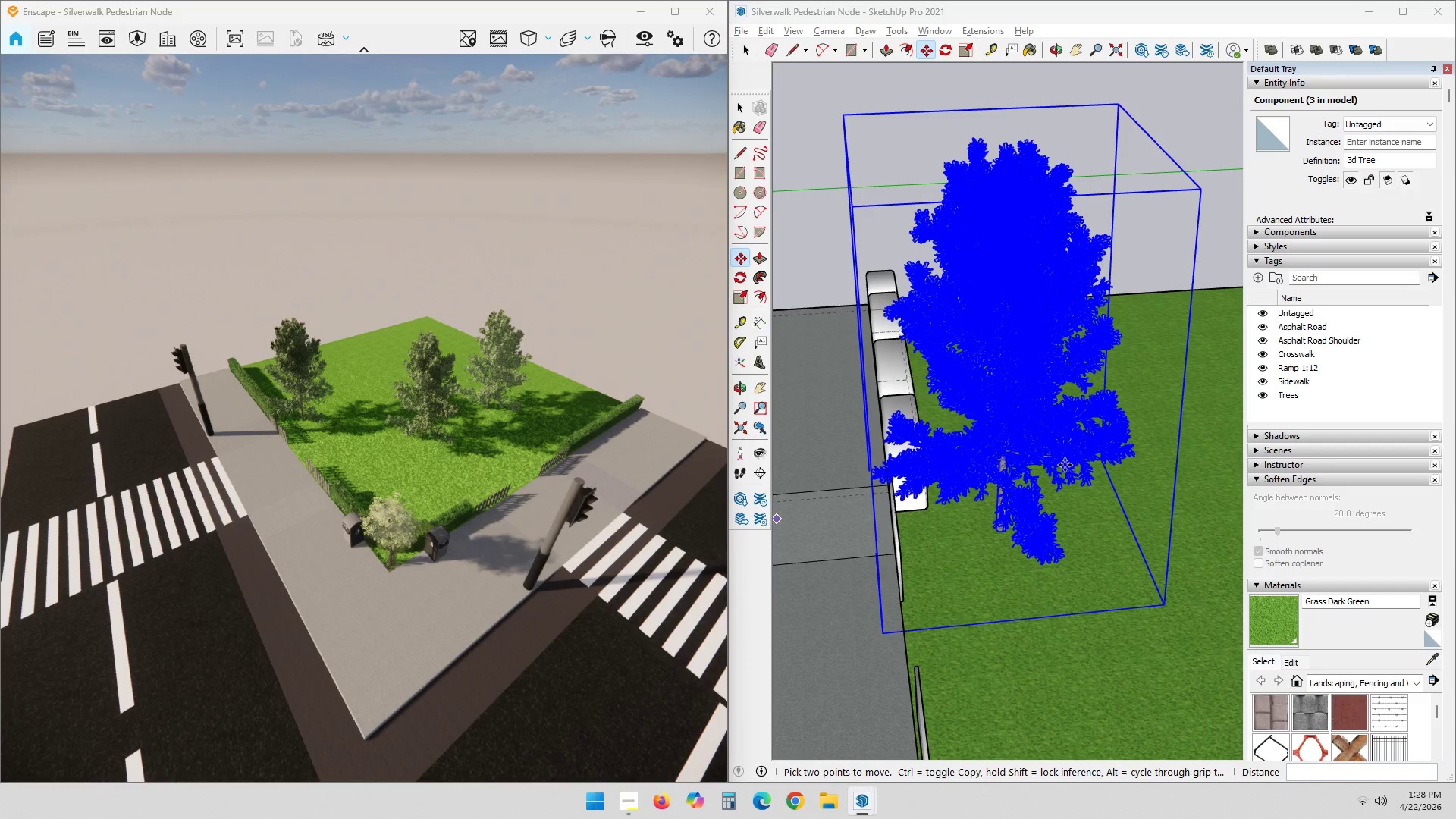 
scroll: coordinate [1043, 601], scroll_direction: down, amount: 19.0
 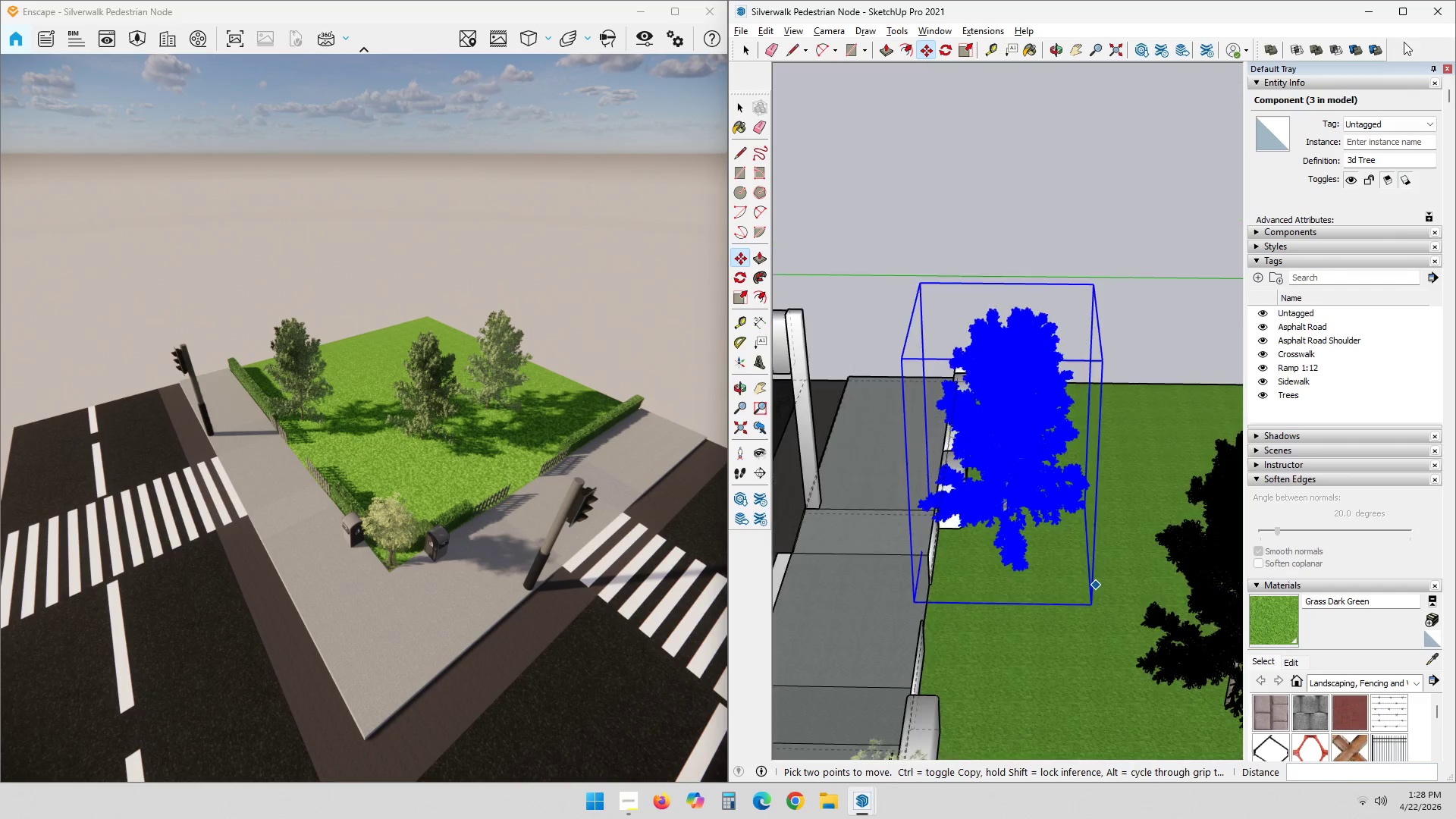 
left_click([1409, 8])
 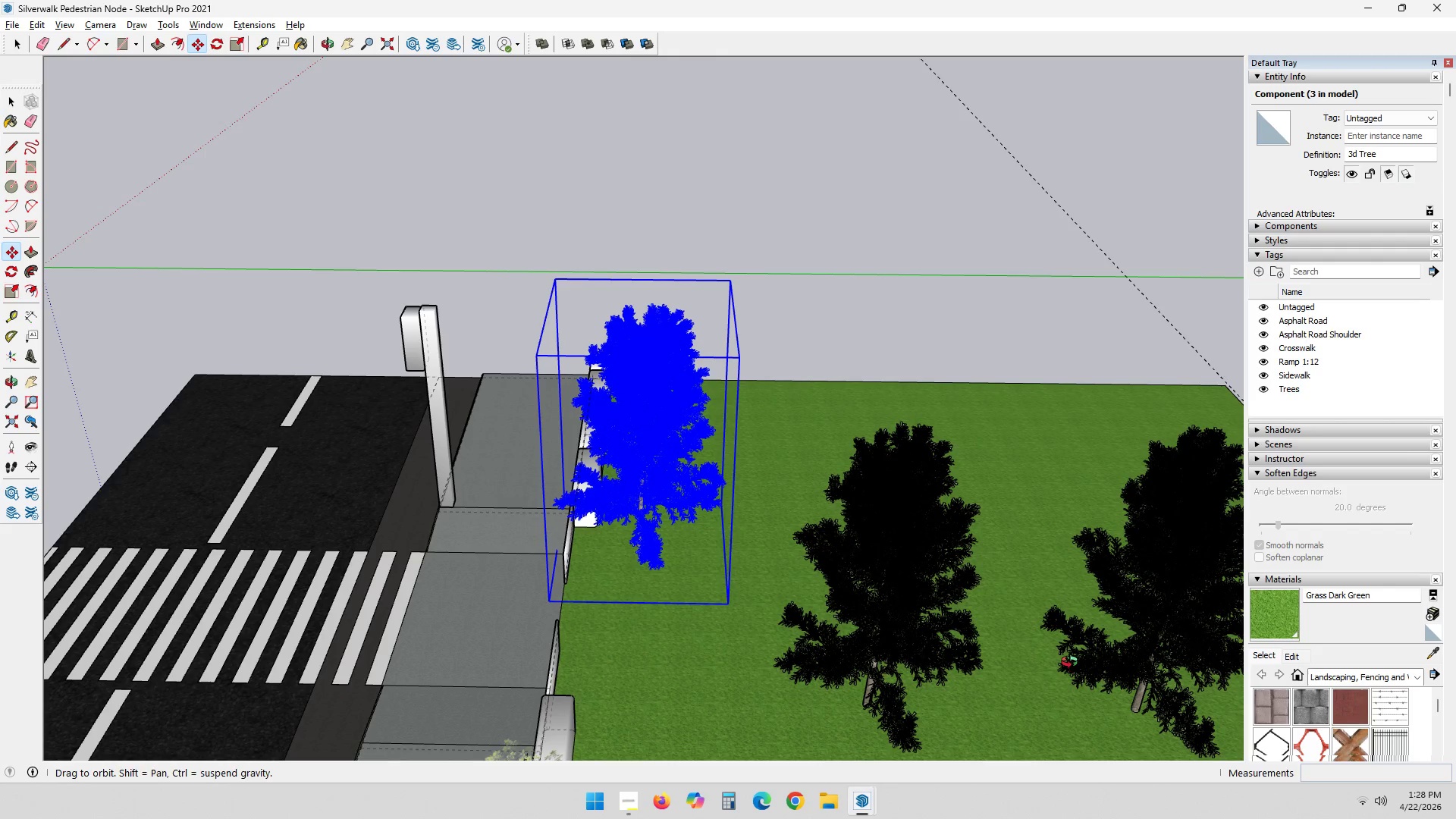 
wait(6.49)
 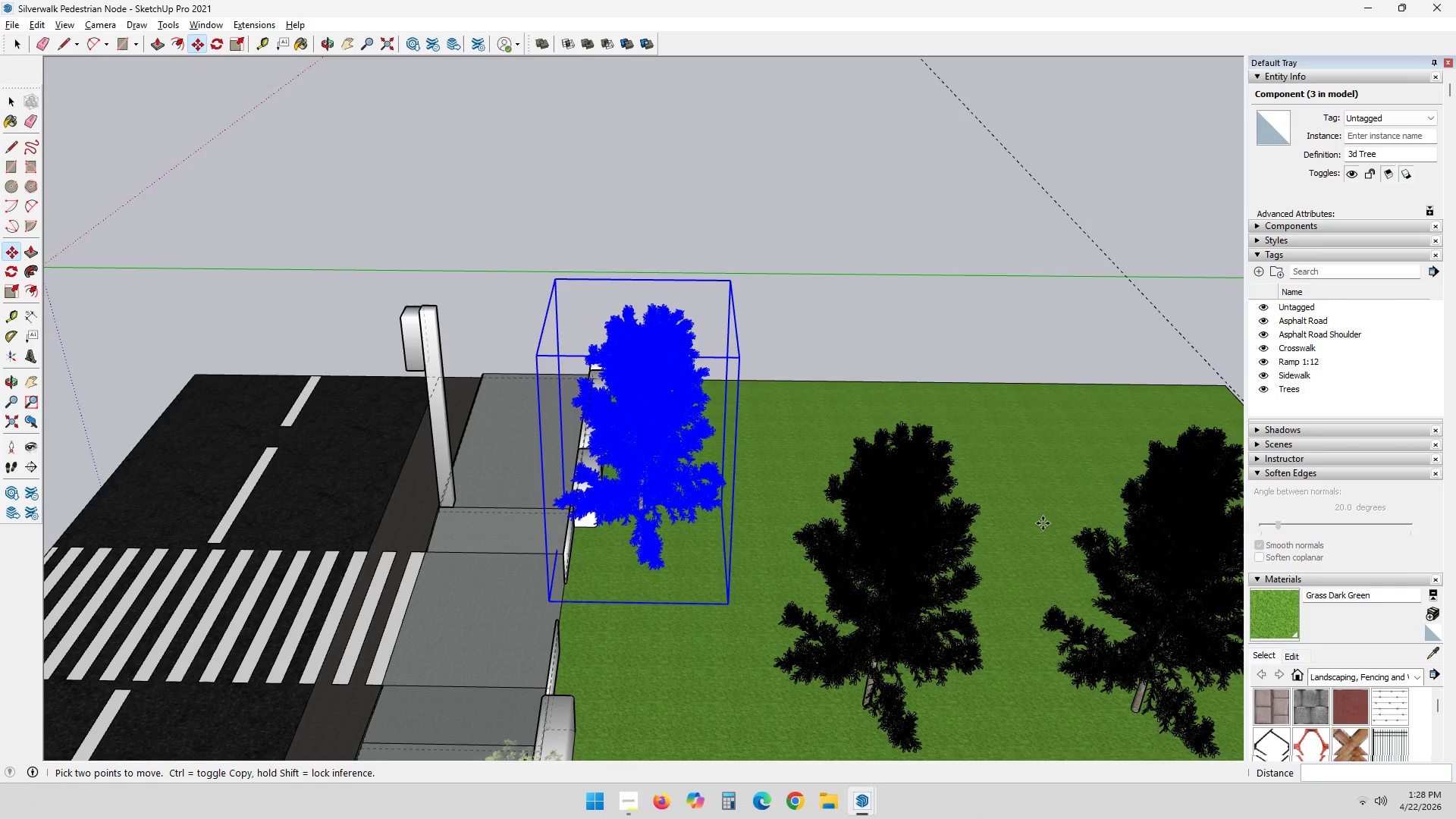 
key(Space)
 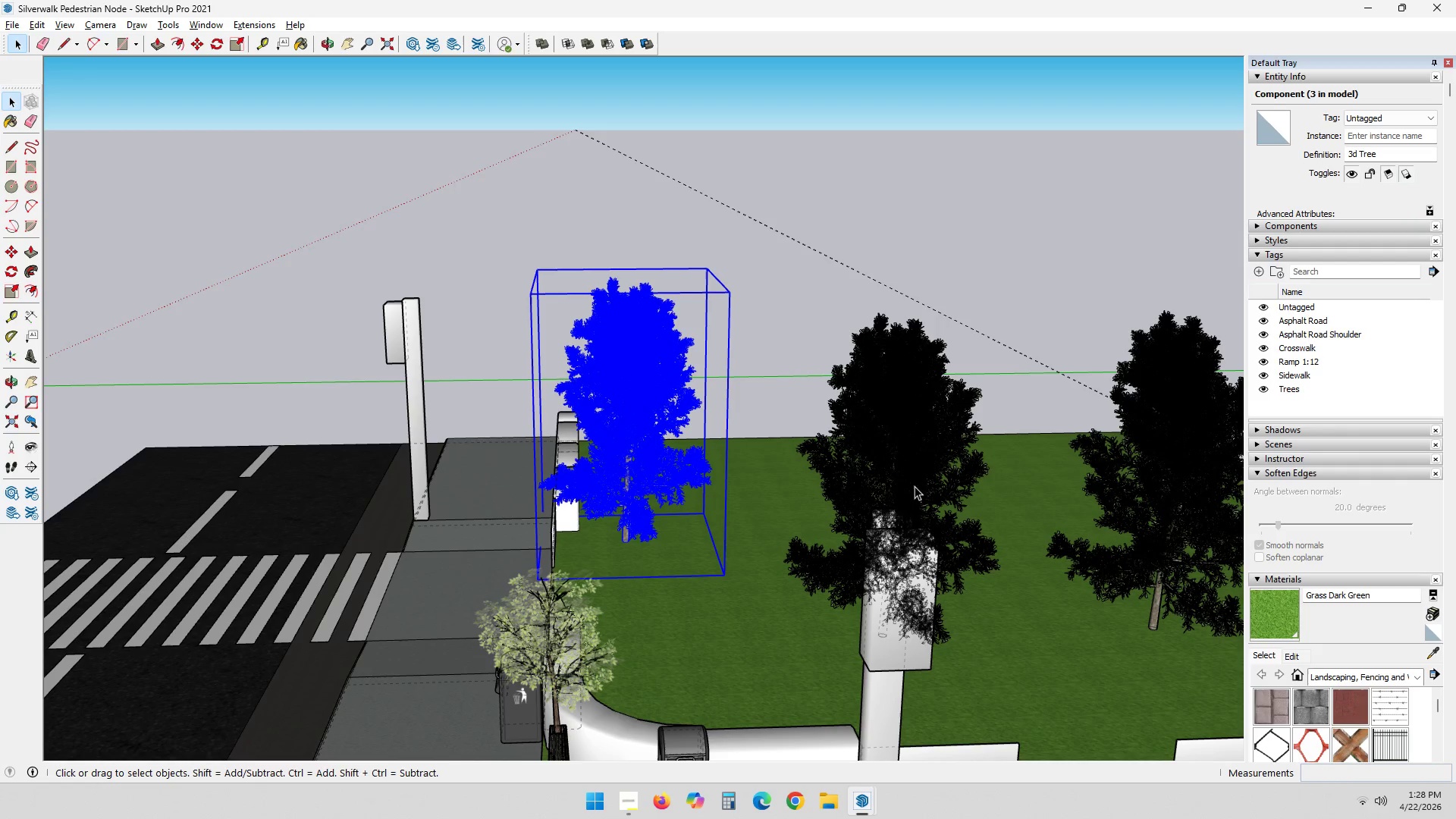 
left_click([913, 484])
 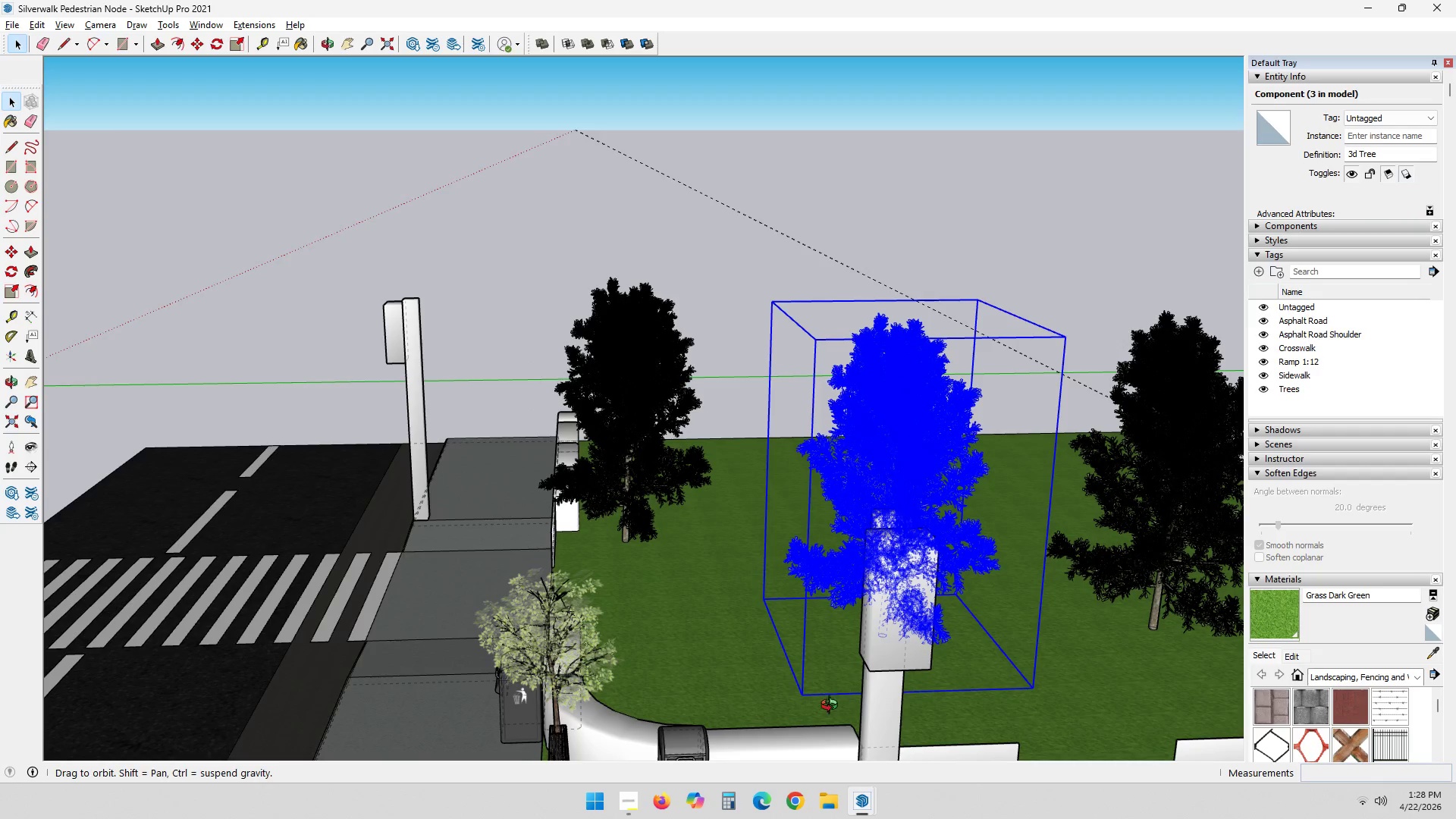 
hold_key(key=ShiftLeft, duration=0.67)
 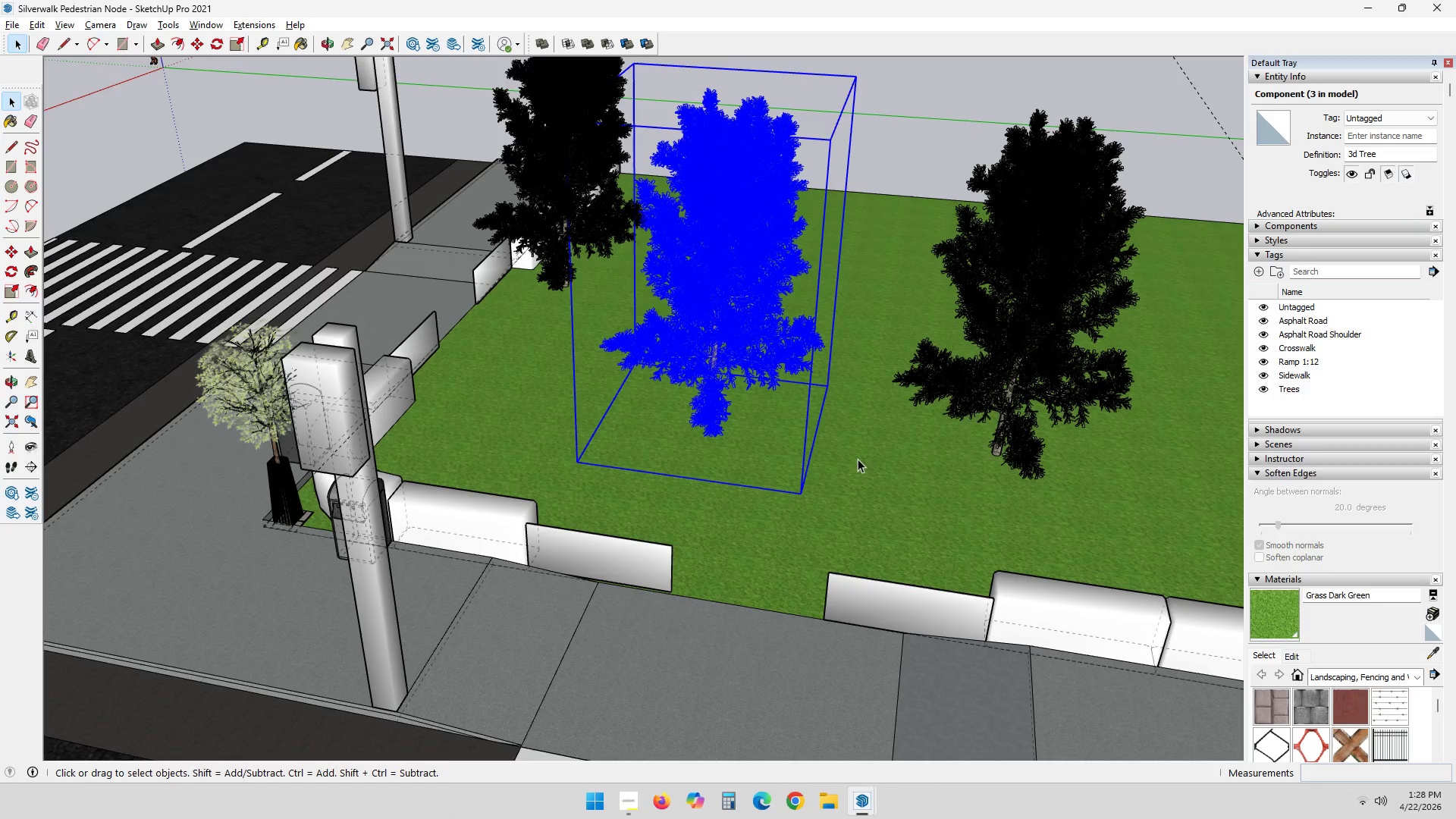 
key(M)
 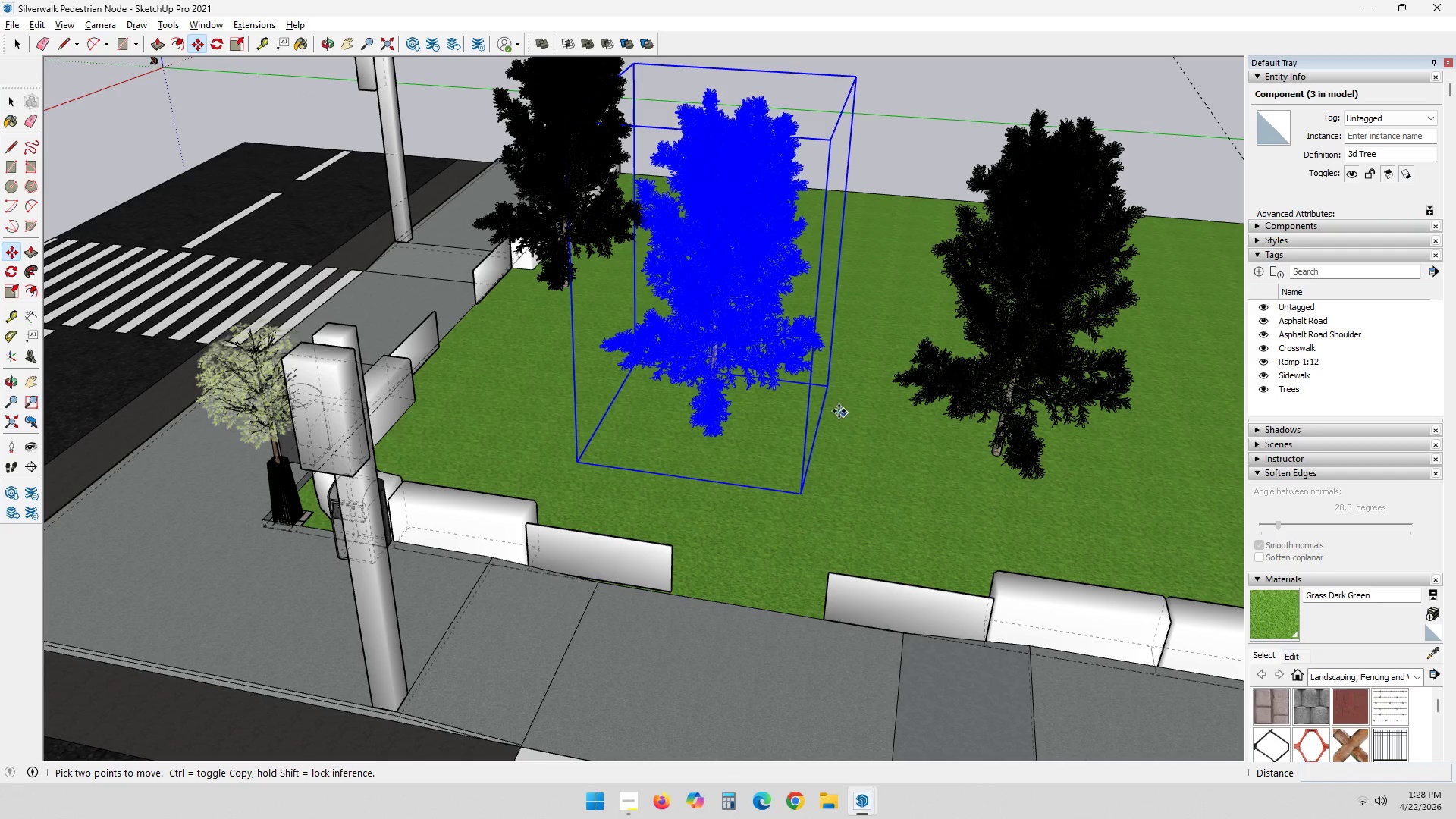 
left_click([831, 416])
 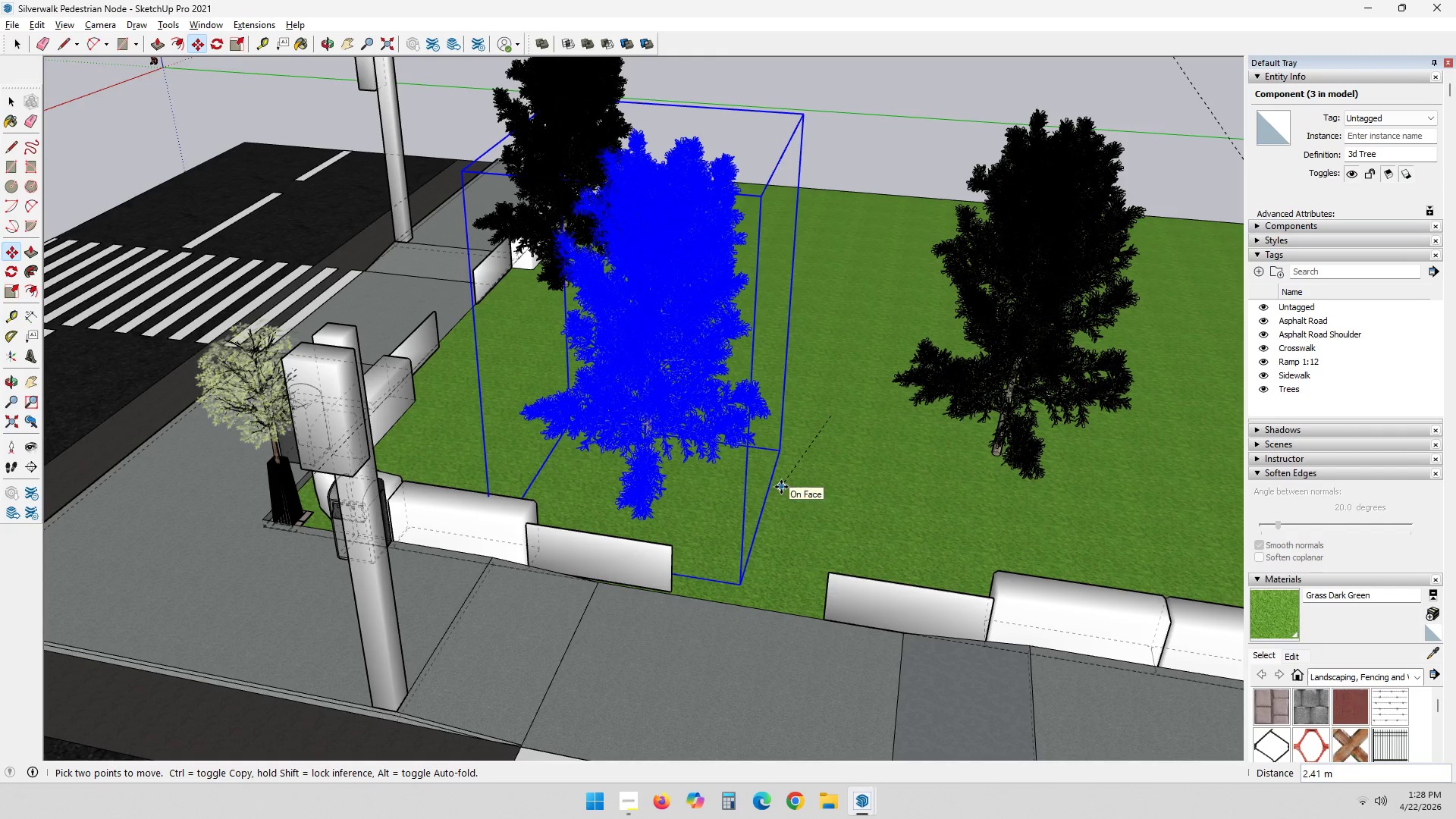 
left_click([778, 494])
 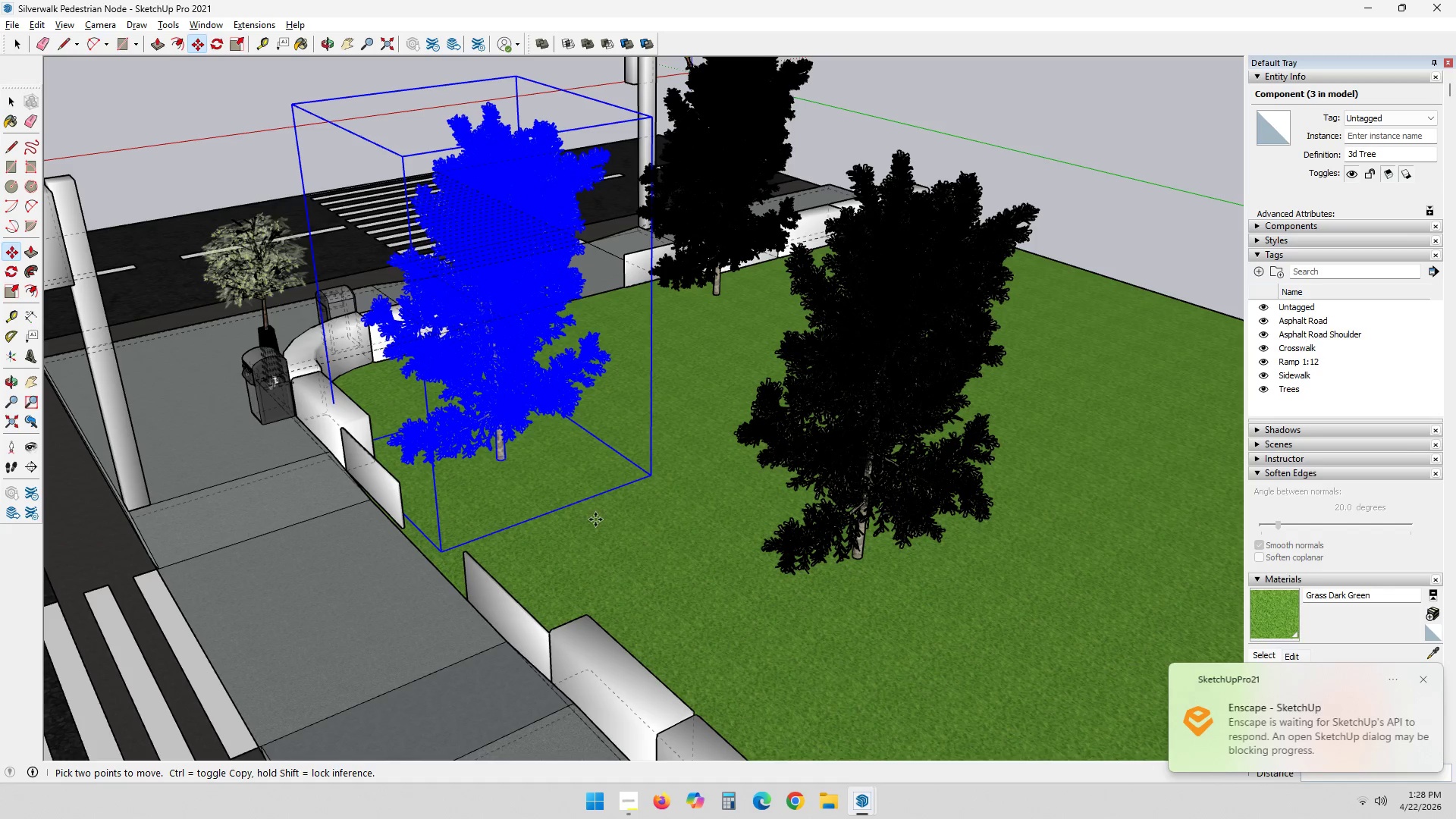 
wait(5.02)
 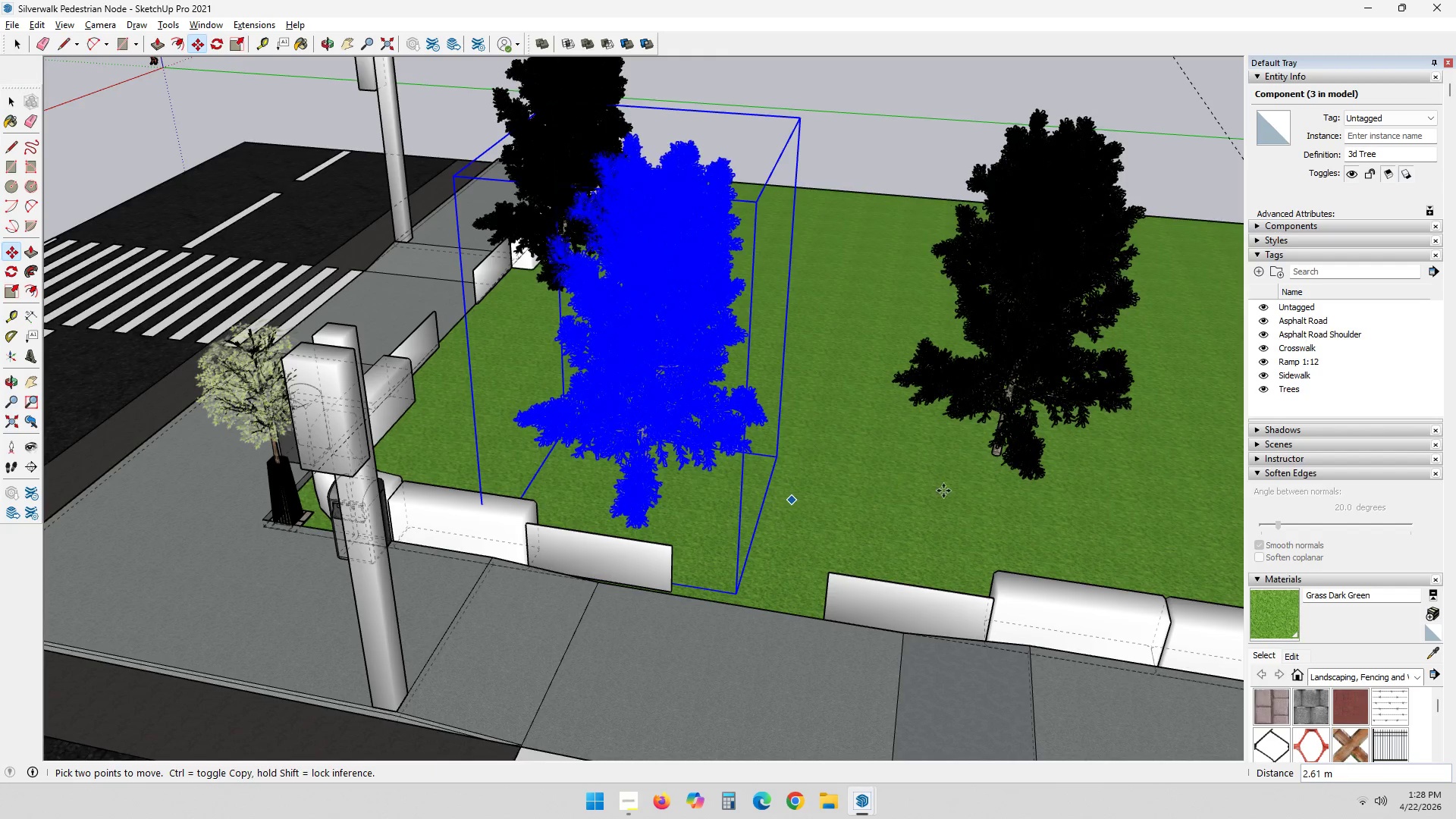 
key(Space)
 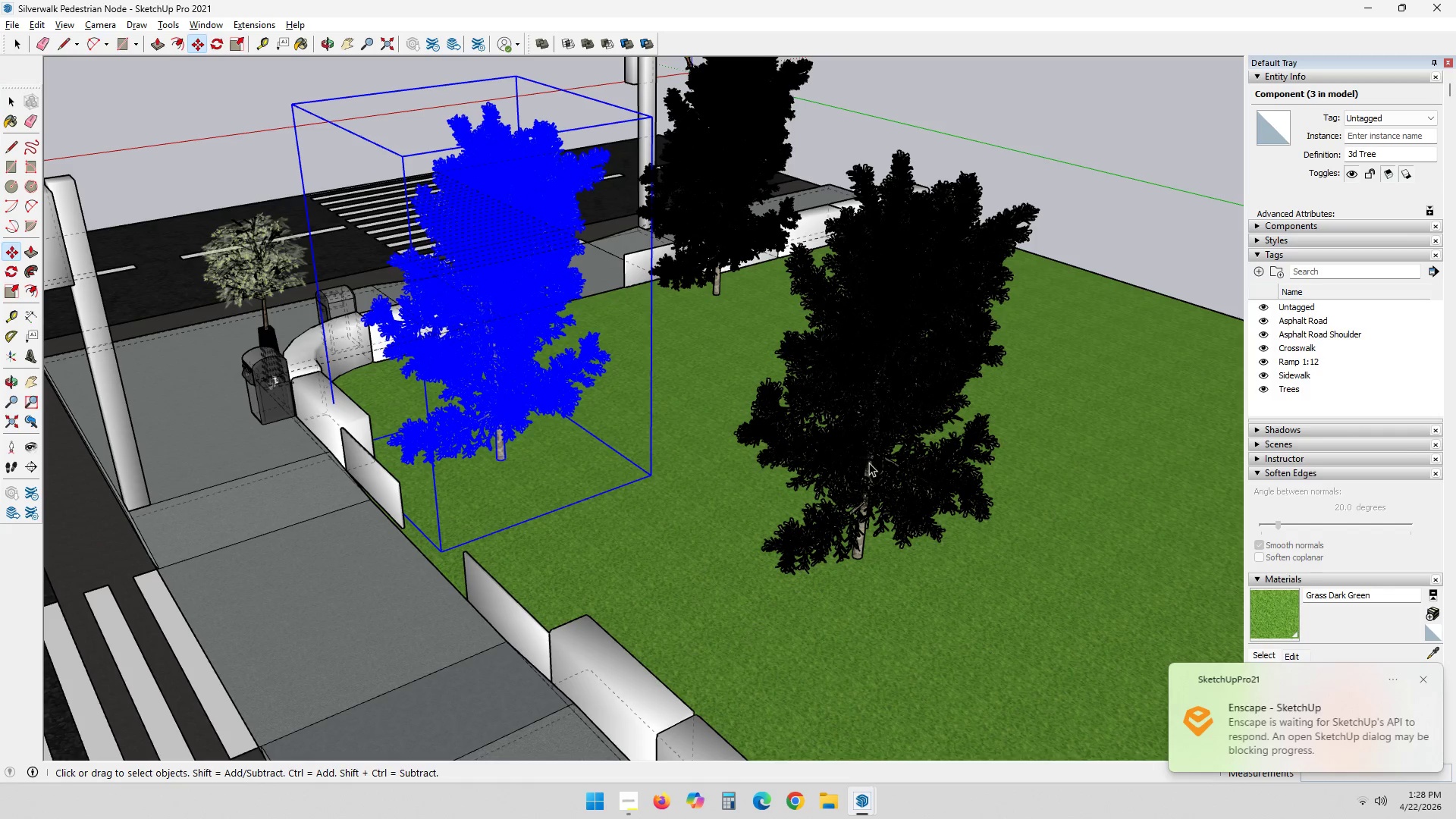 
left_click([869, 460])
 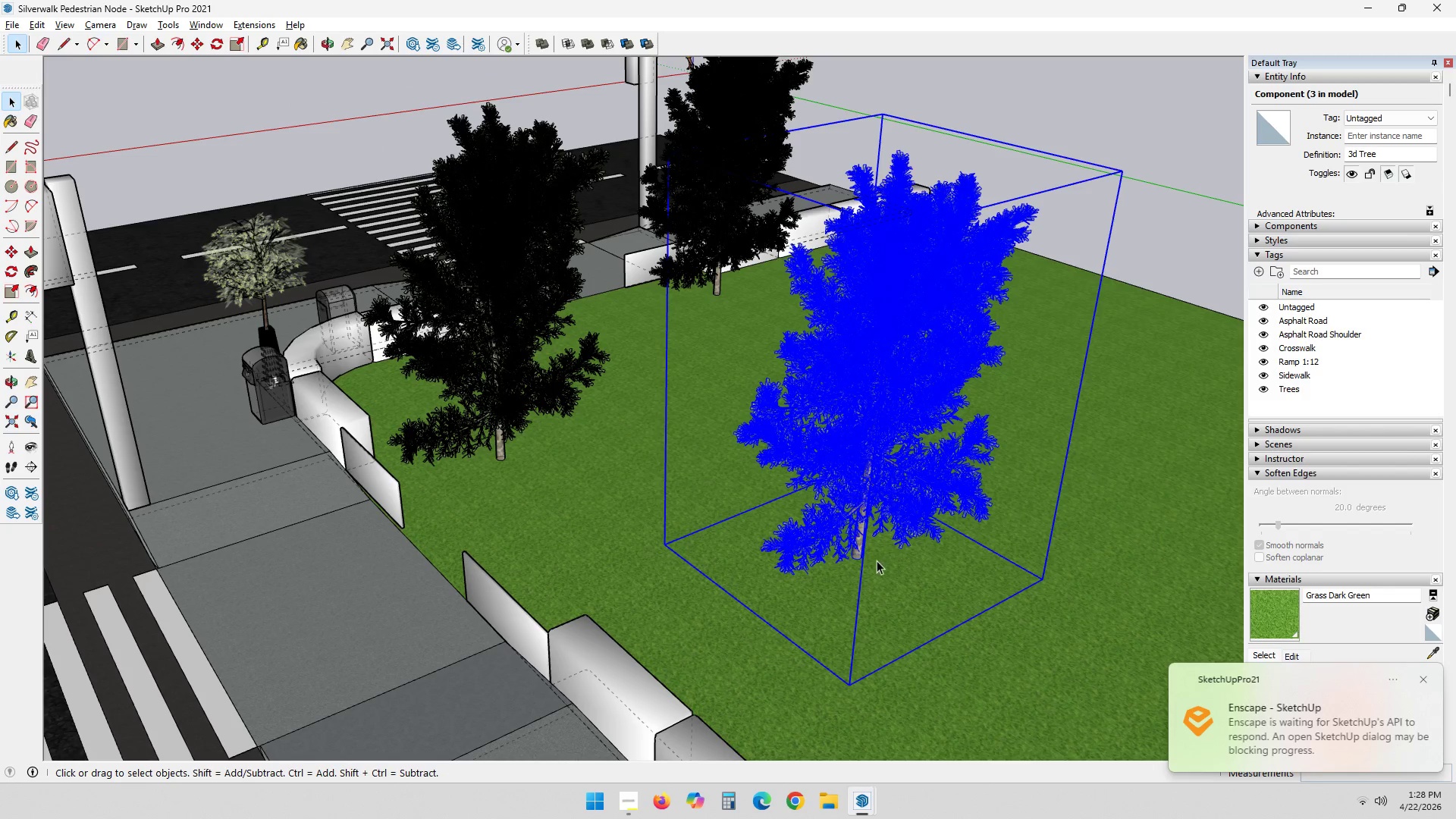 
scroll: coordinate [877, 561], scroll_direction: down, amount: 5.0
 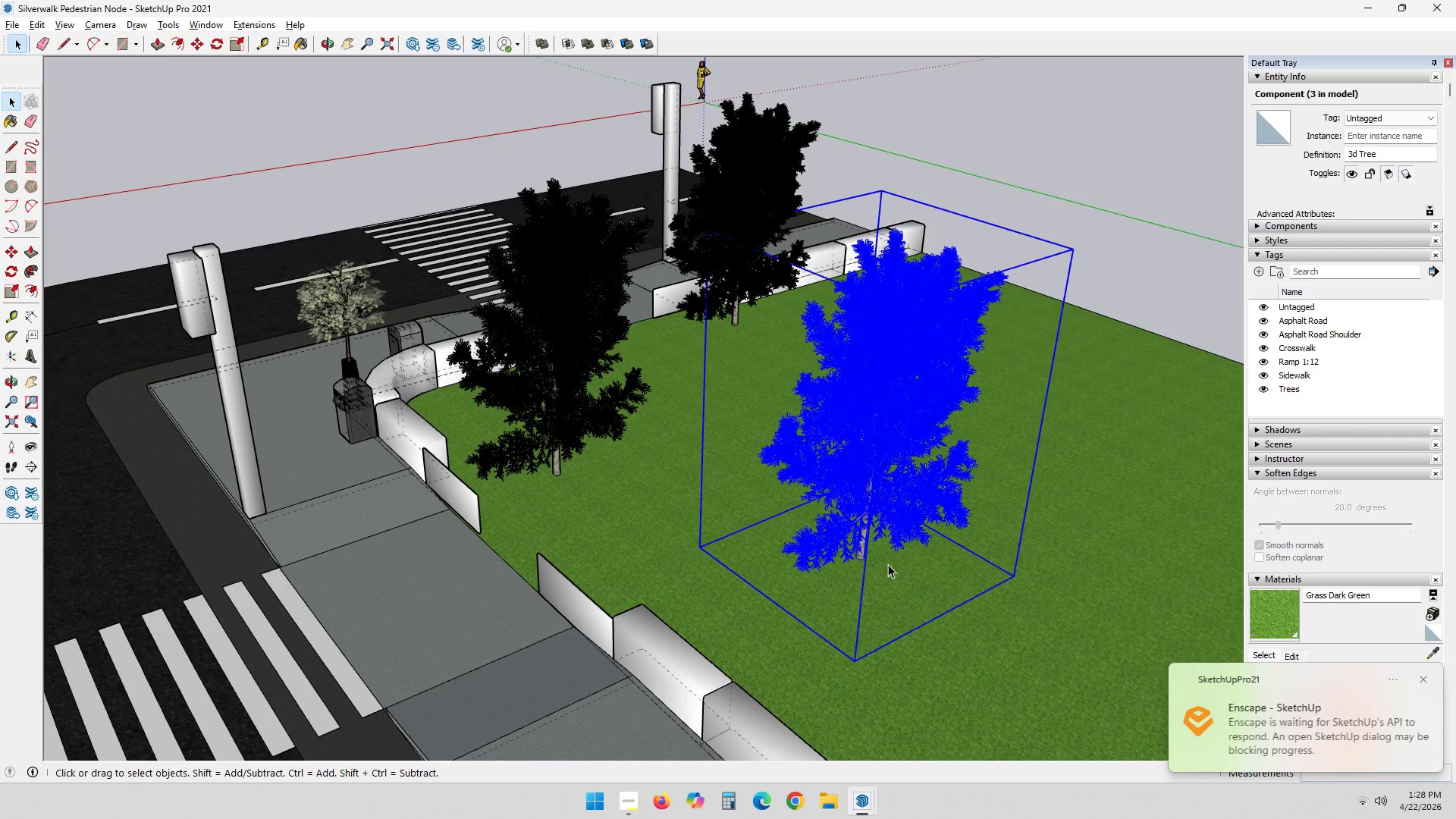 
key(M)
 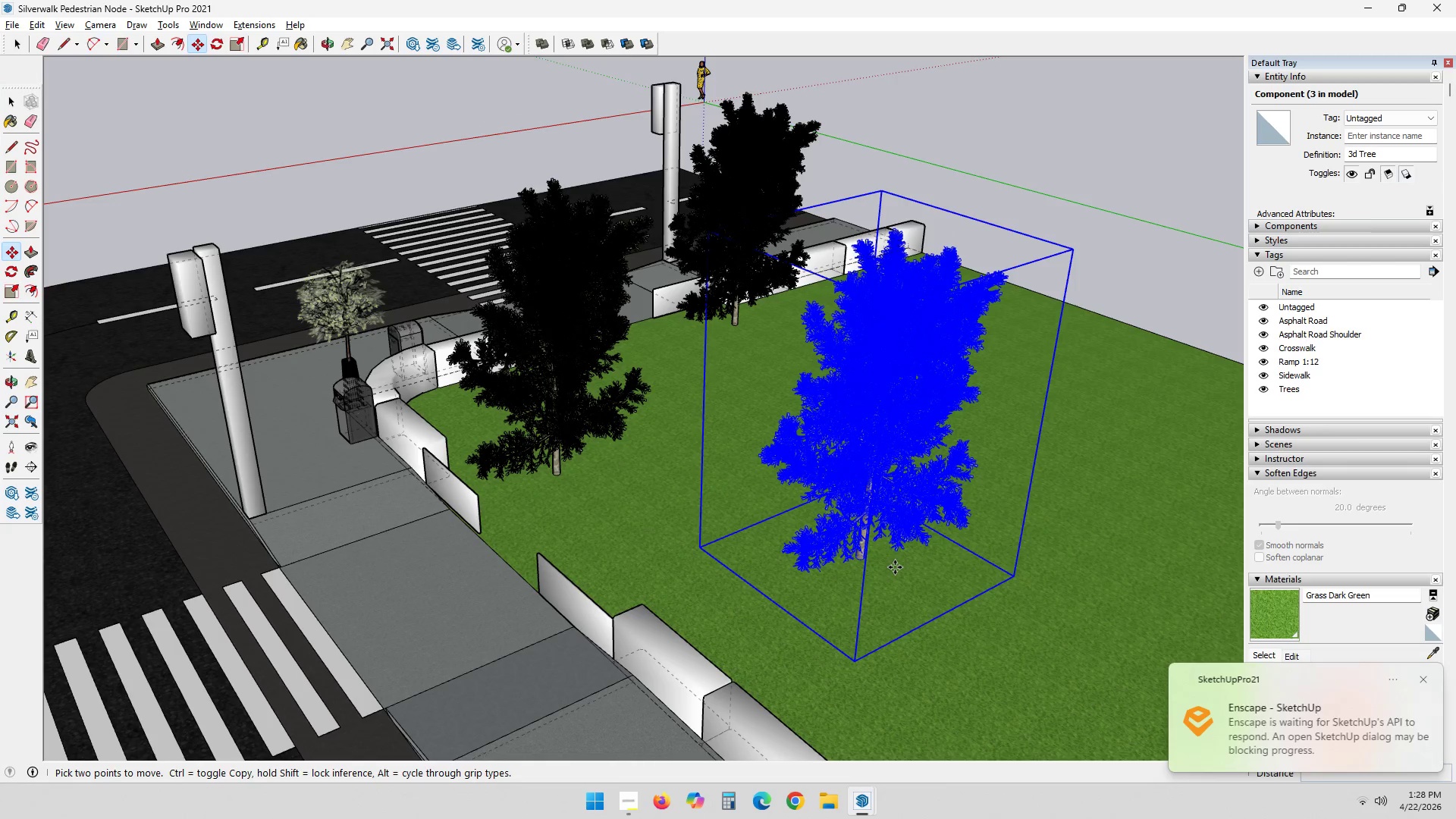 
left_click([895, 567])
 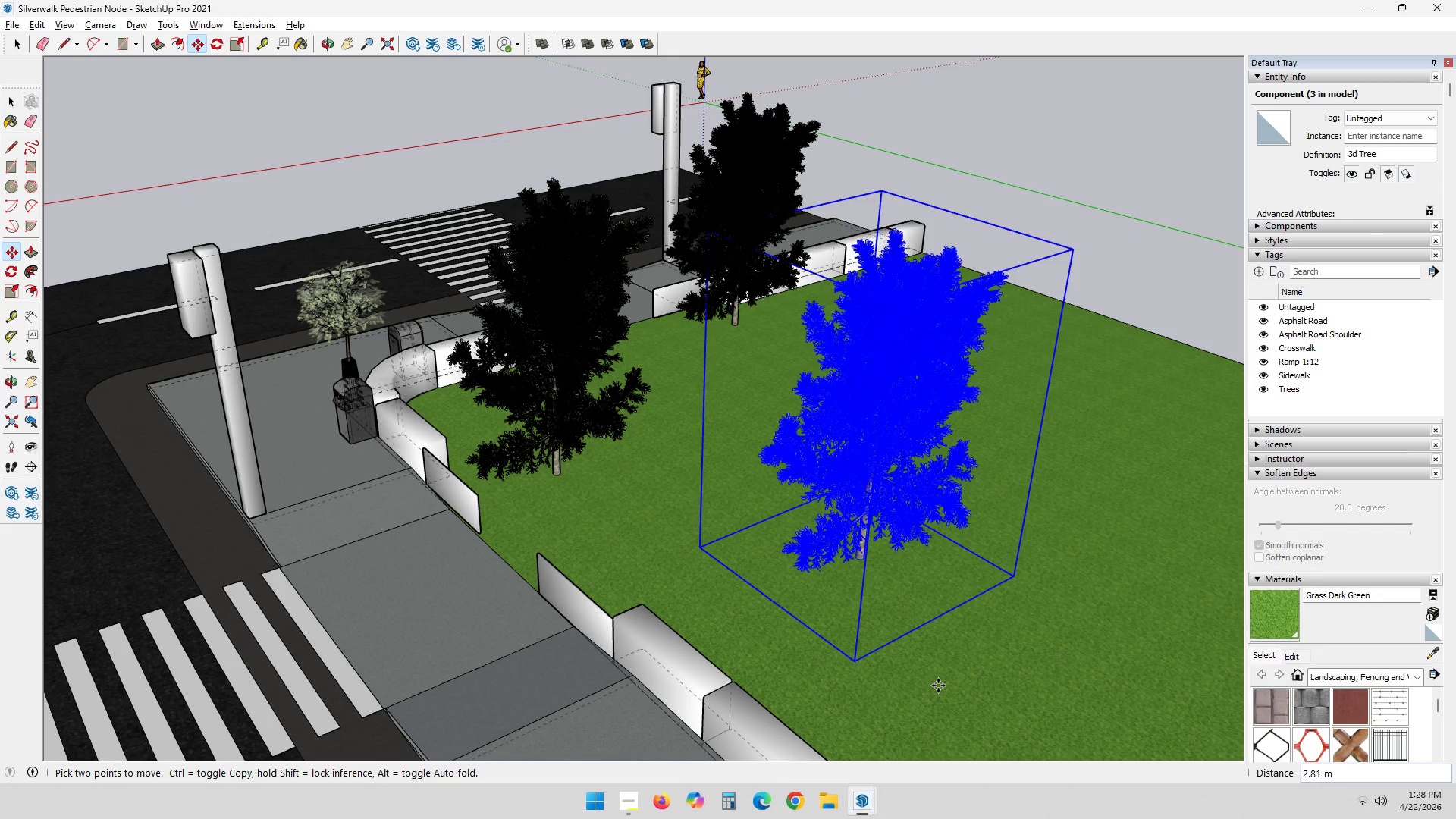 
hold_key(key=ShiftLeft, duration=0.64)
 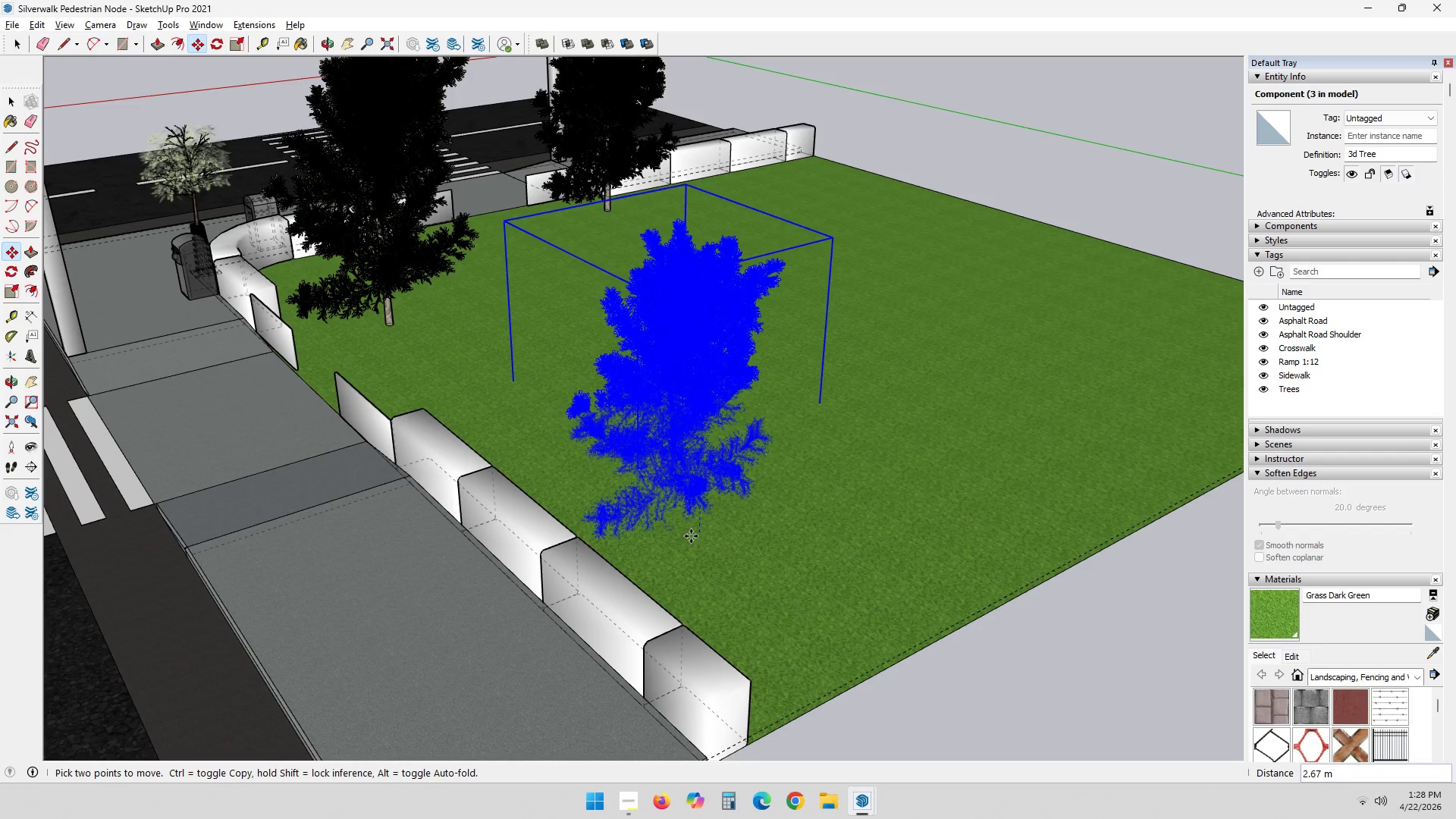 
wait(5.2)
 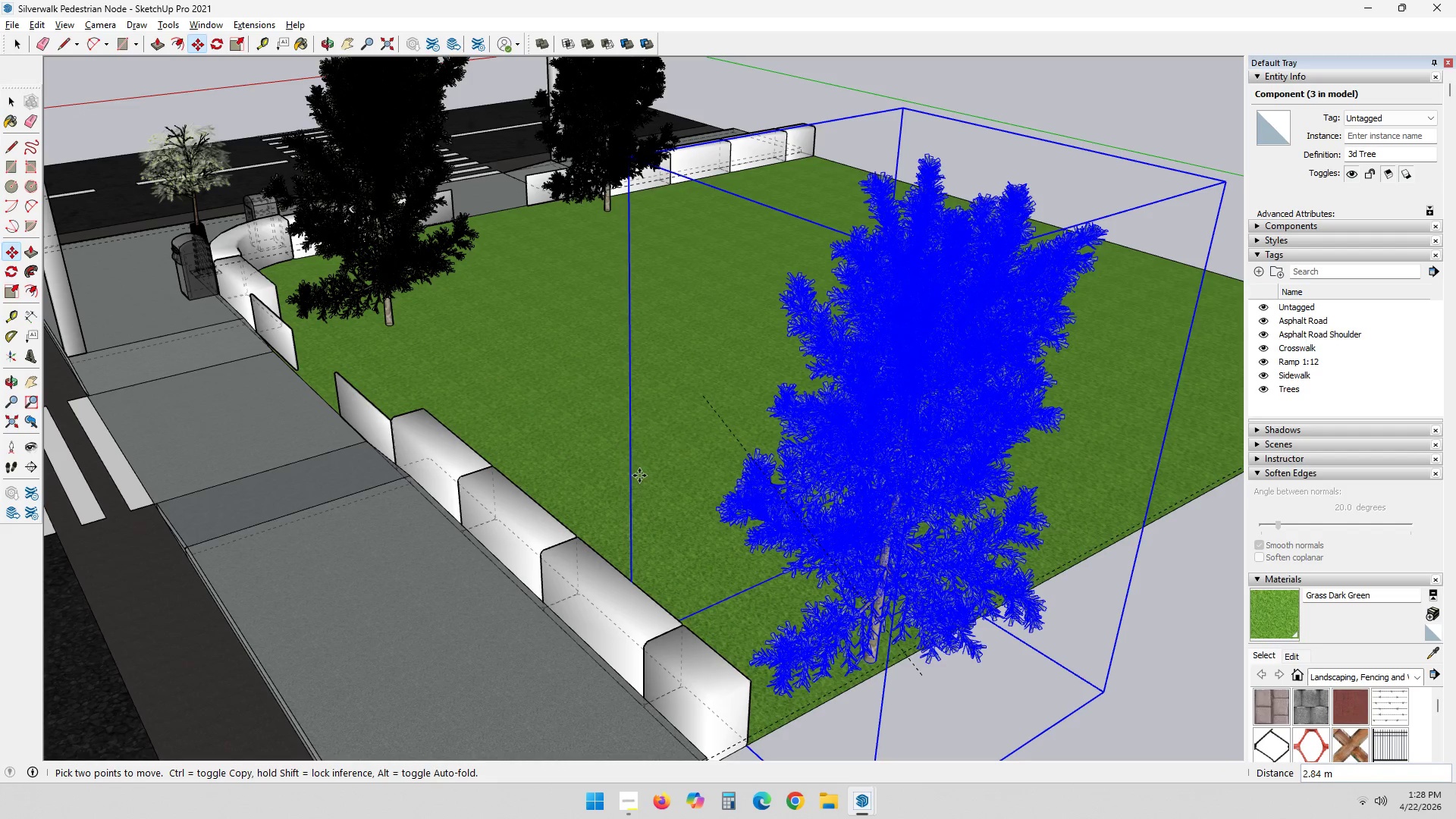 
key(Escape)
 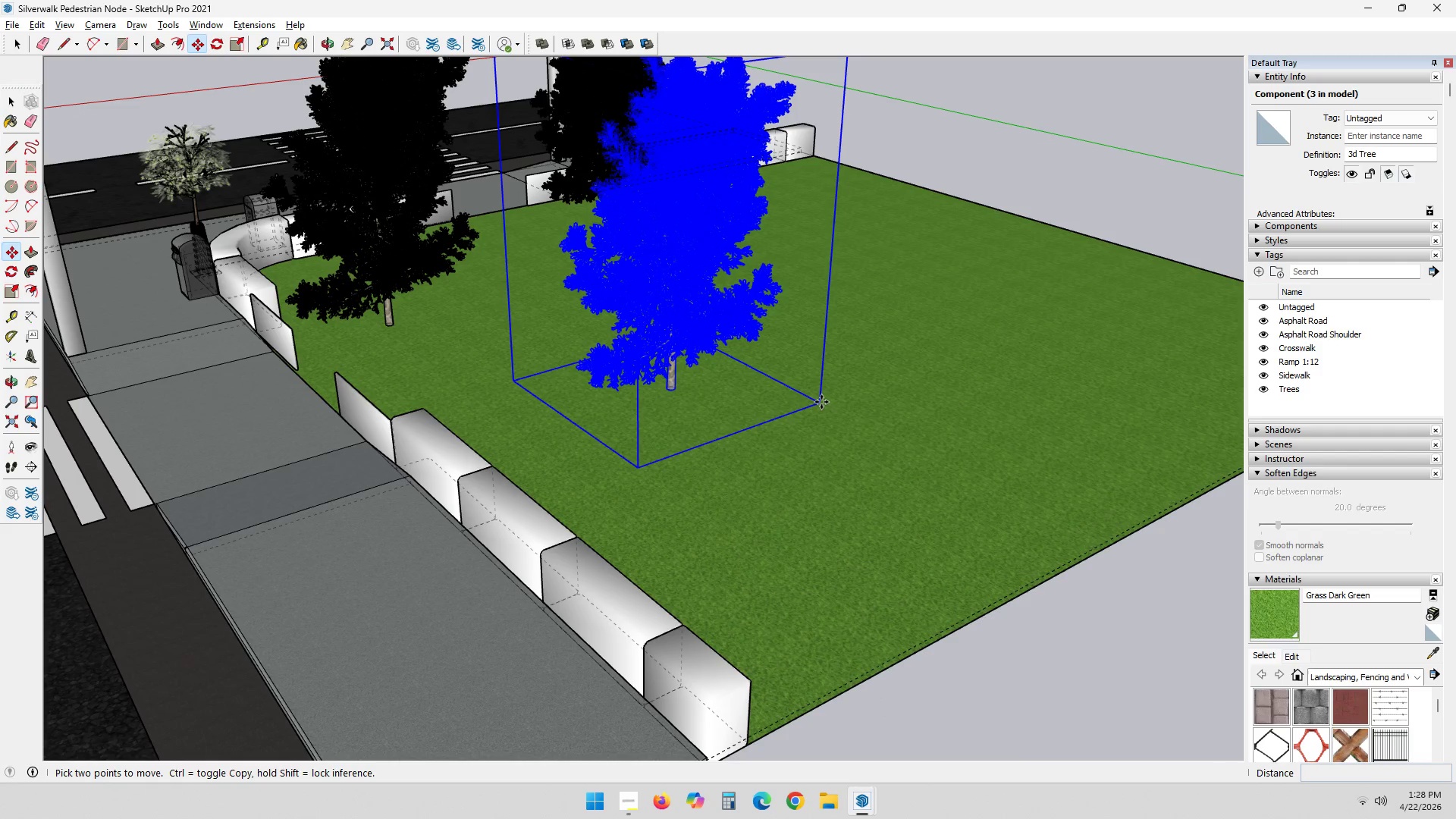 
left_click([821, 402])
 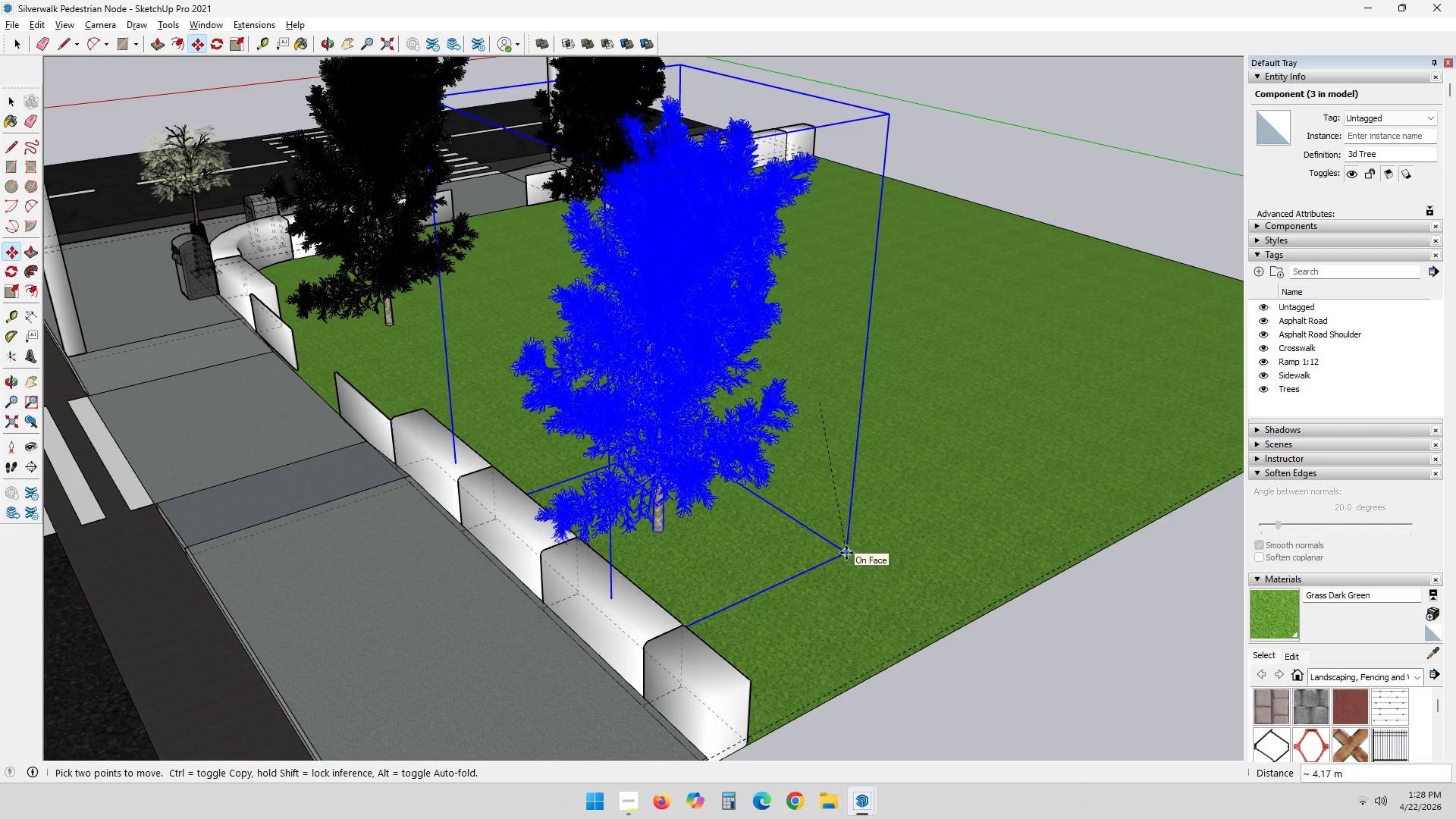 
left_click([852, 548])
 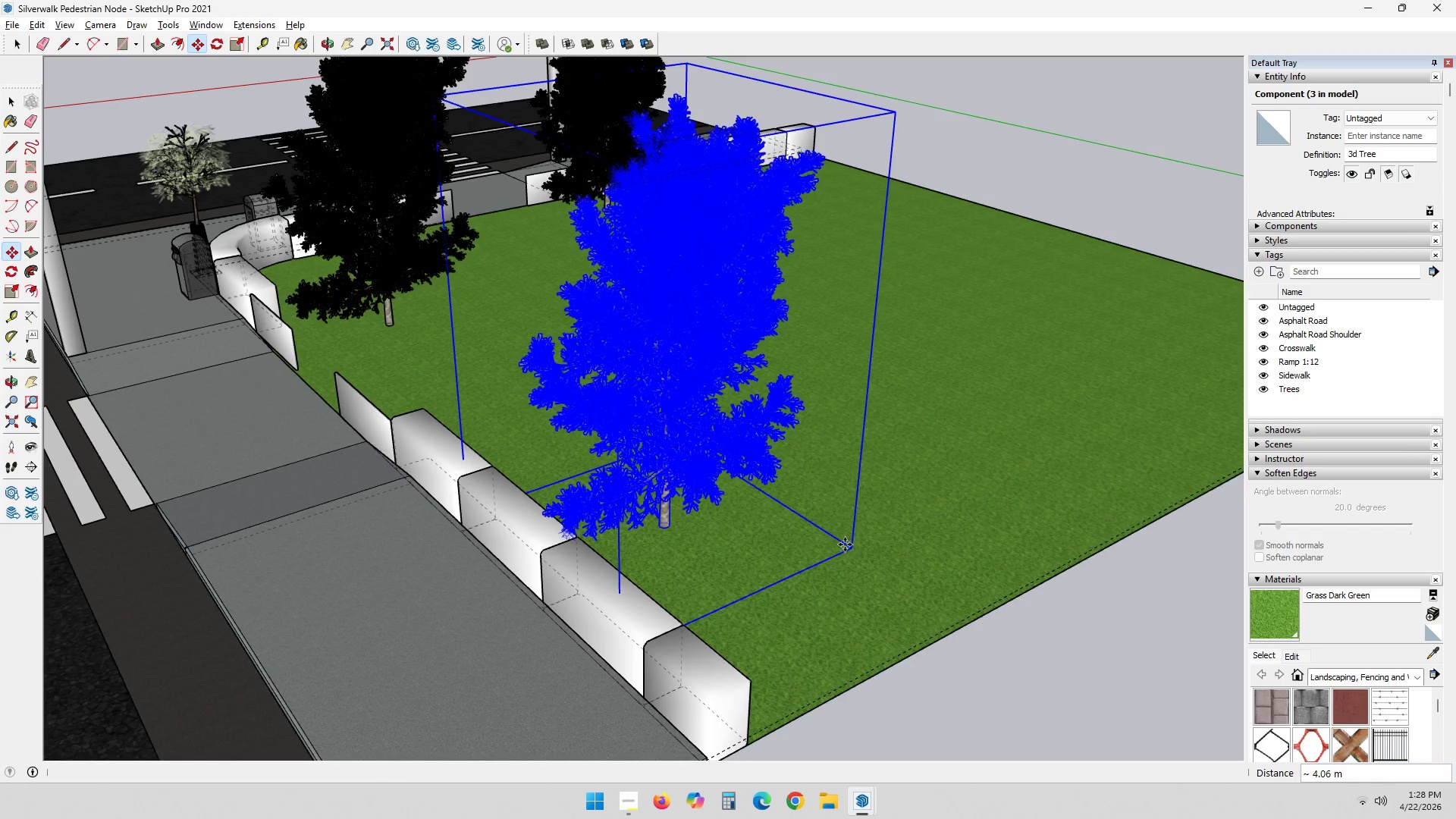 
scroll: coordinate [730, 509], scroll_direction: down, amount: 6.0
 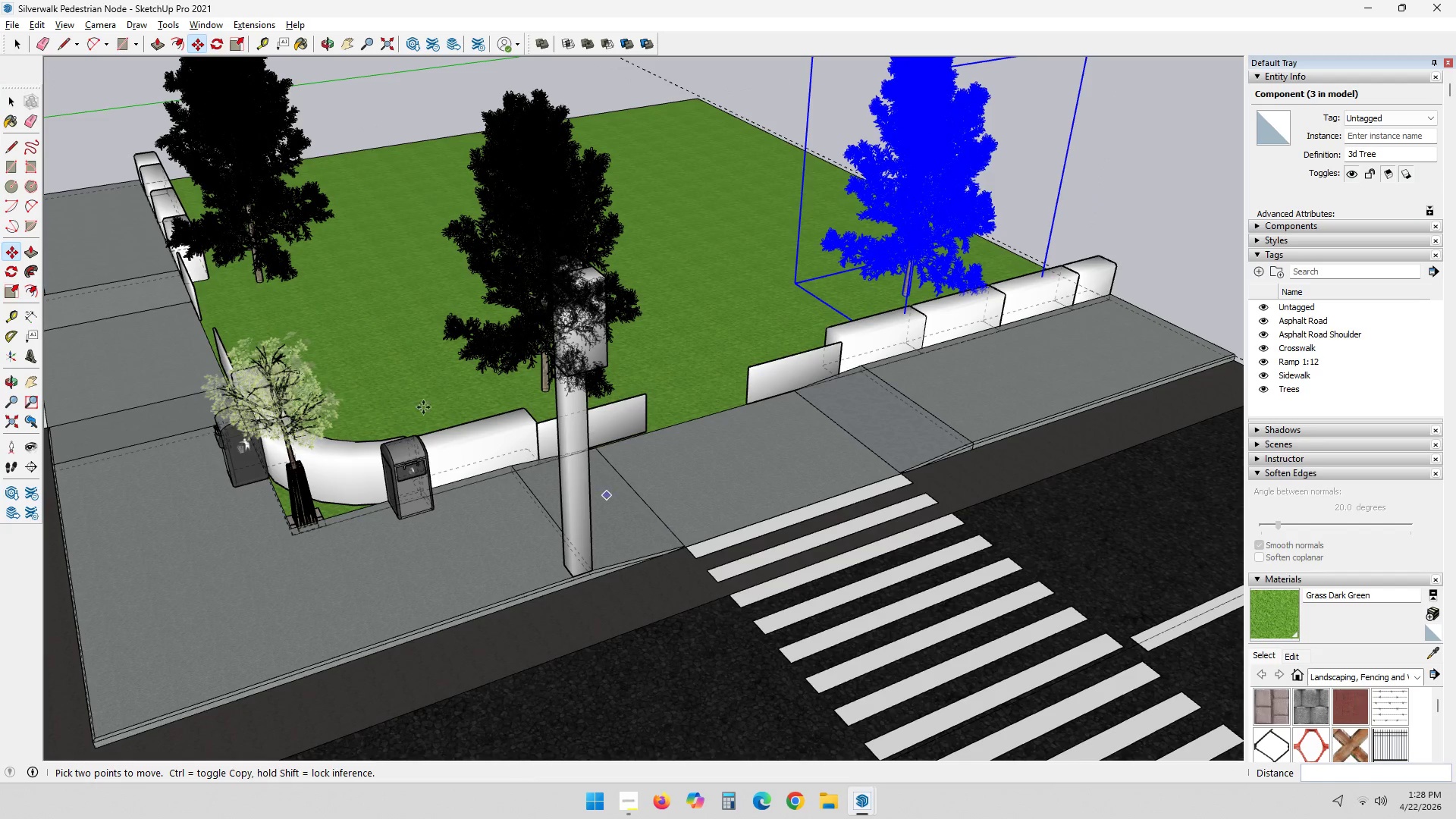 
key(Alt+AltLeft)
 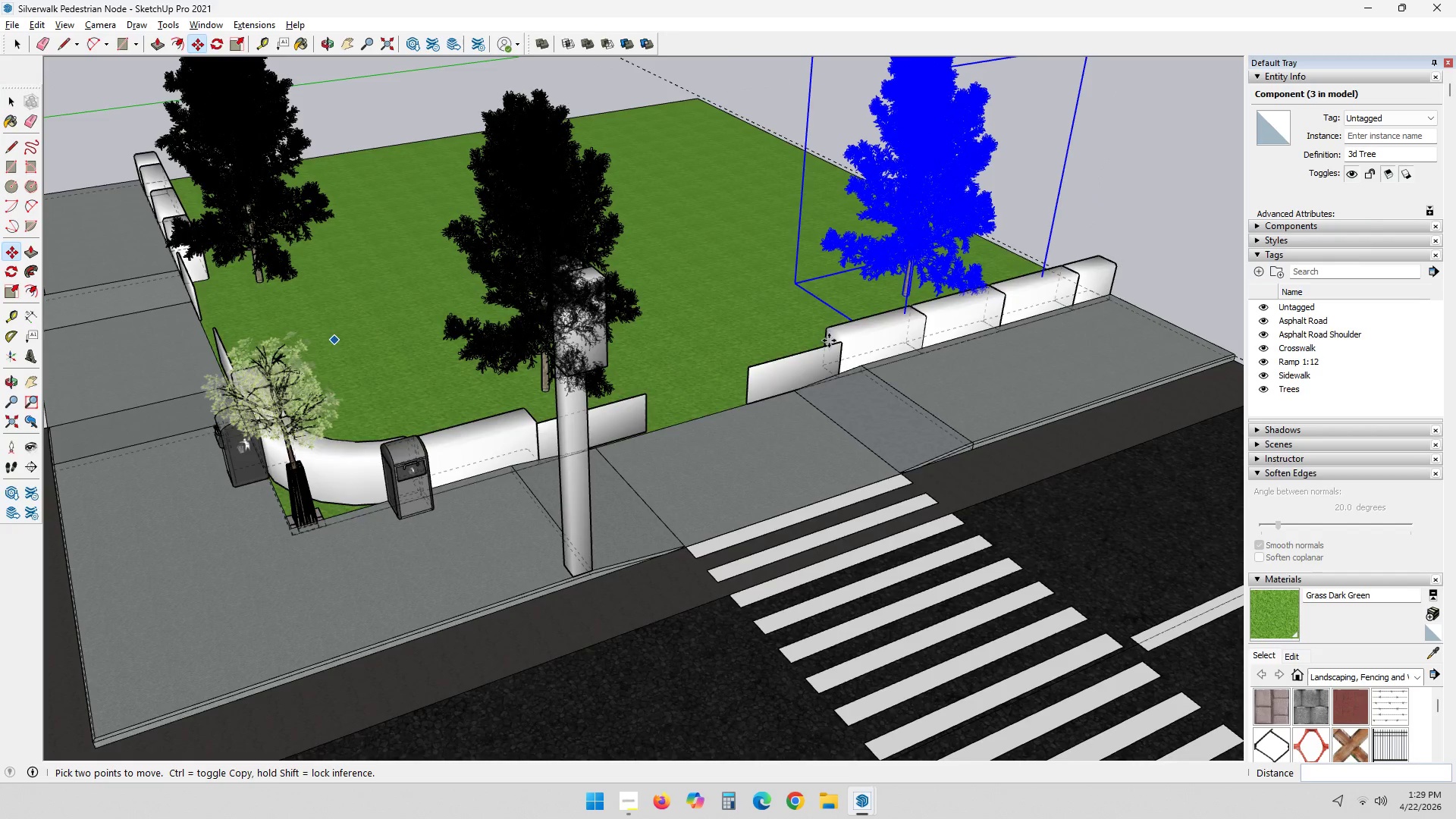 
key(Alt+Tab)
 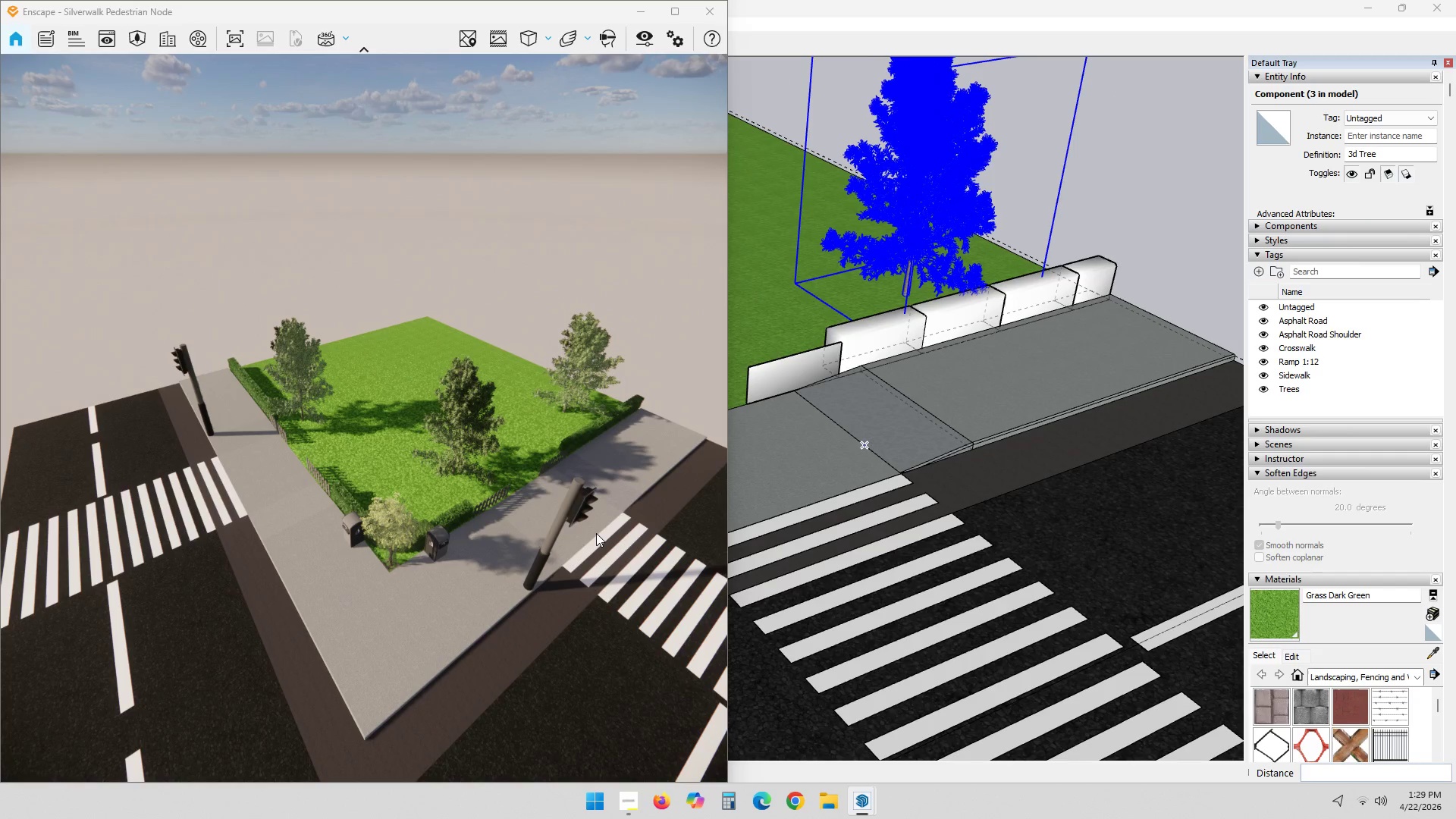 
left_click_drag(start_coordinate=[497, 579], to_coordinate=[436, 355])
 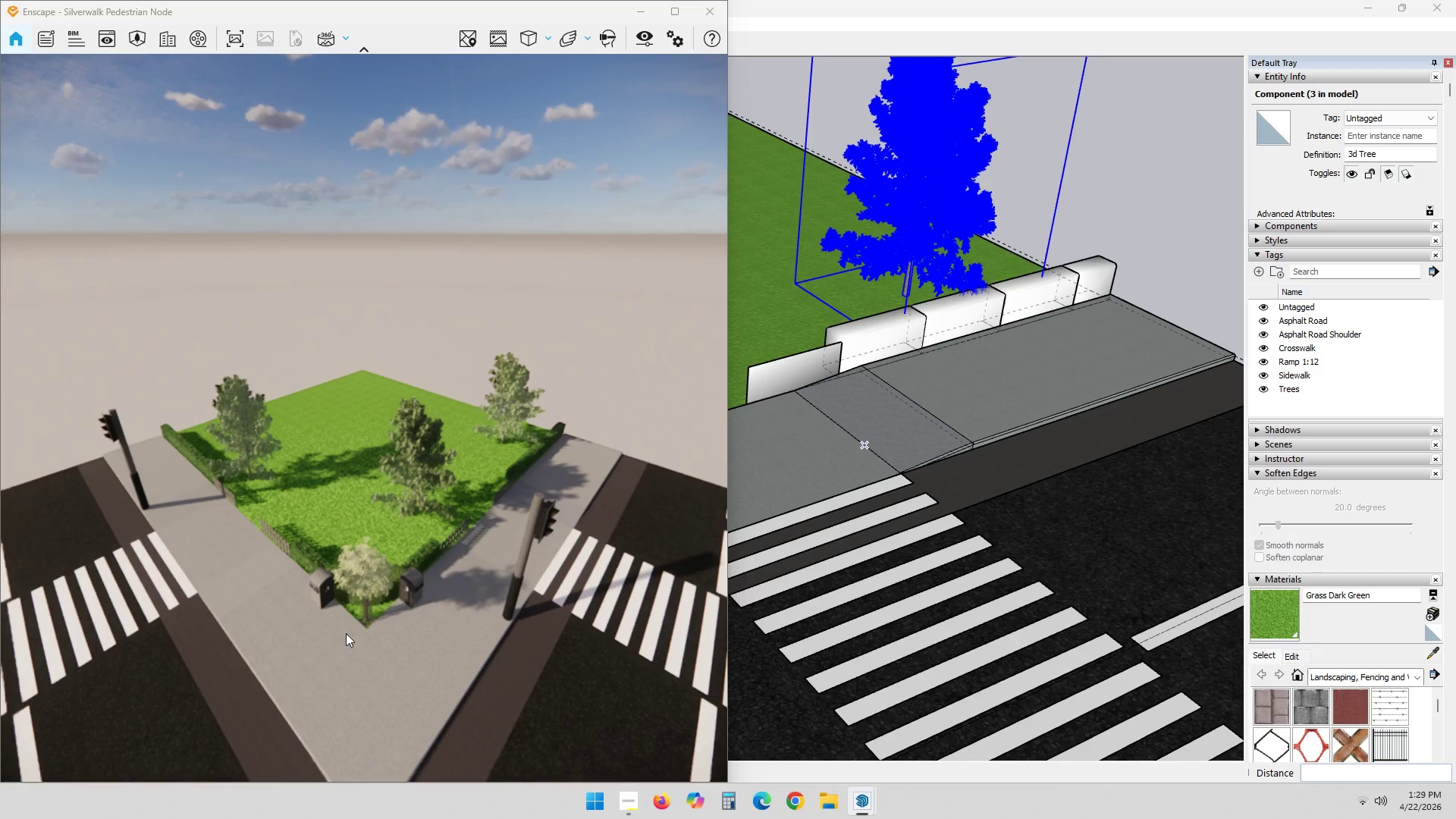 
scroll: coordinate [357, 638], scroll_direction: up, amount: 4.0
 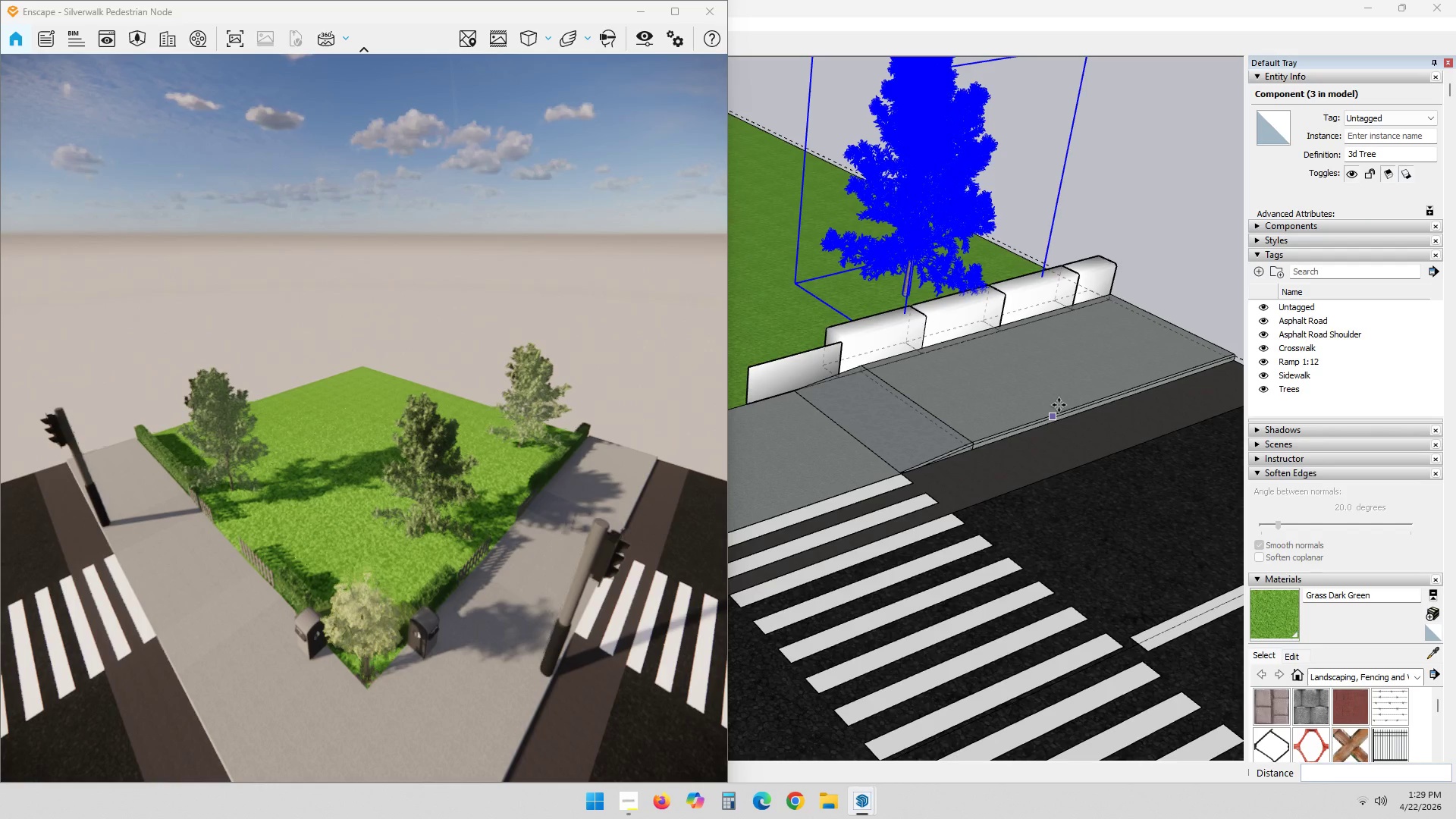 
key(Alt+AltLeft)
 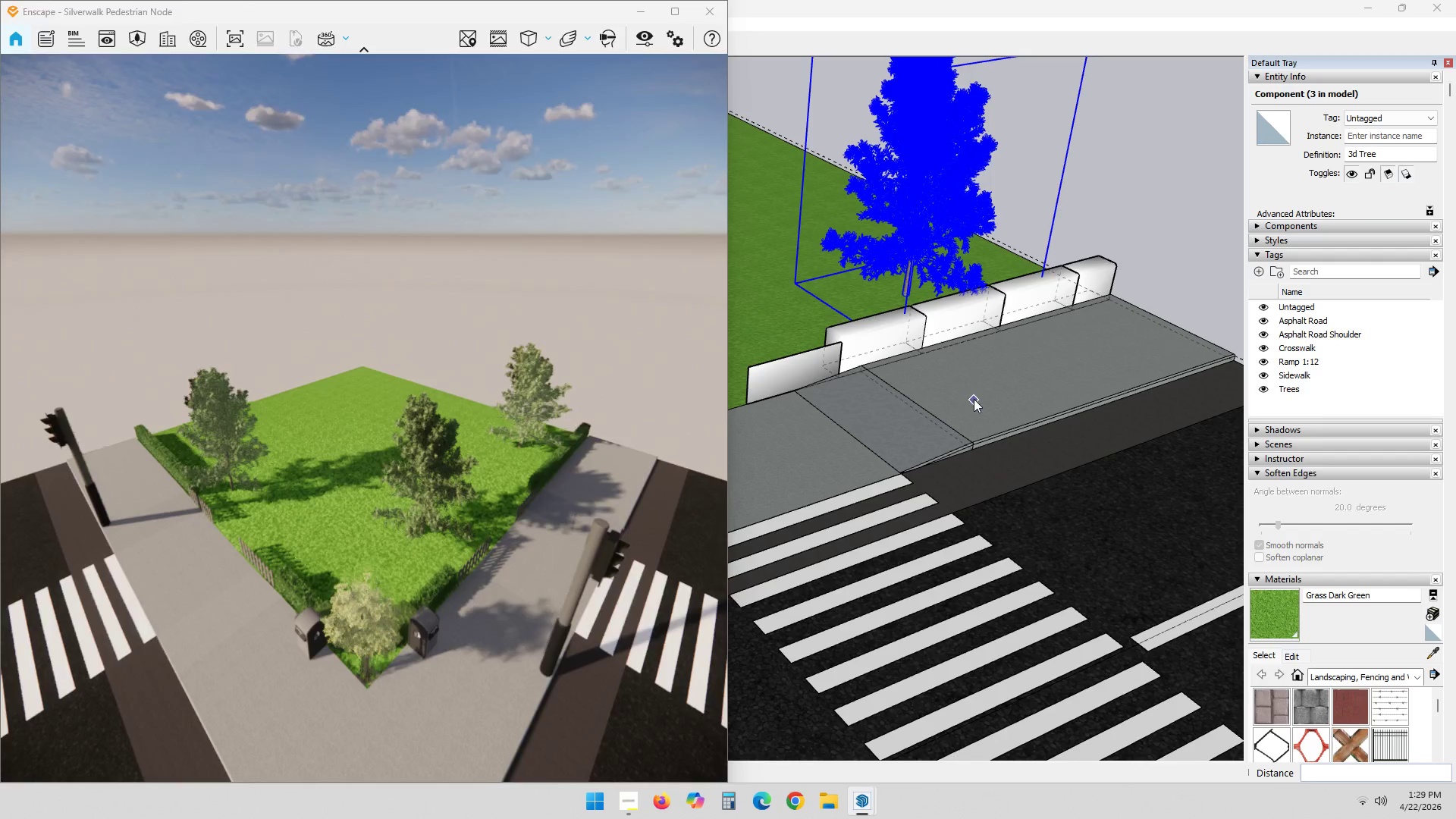 
key(Alt+Tab)
 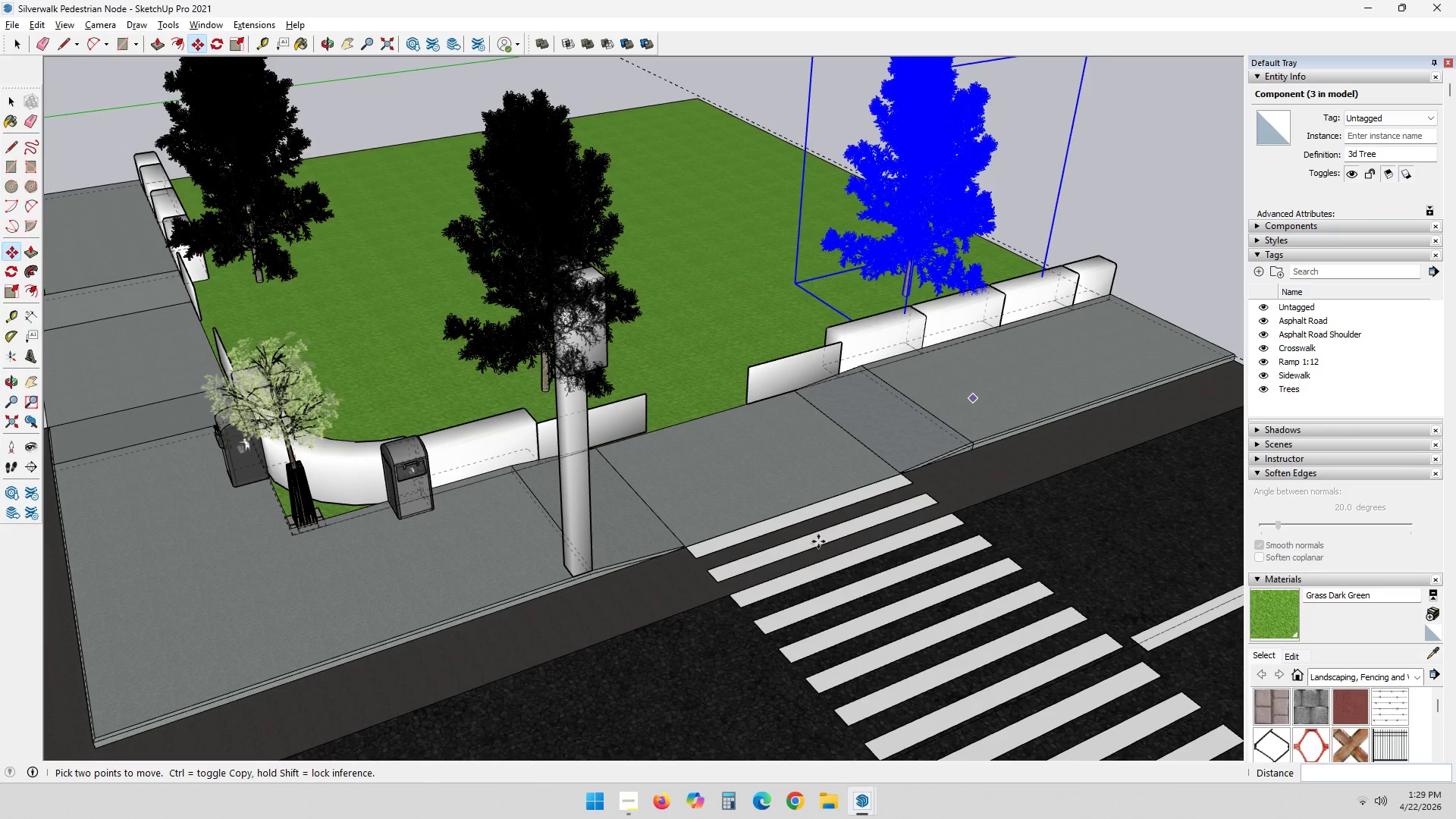 
scroll: coordinate [680, 579], scroll_direction: down, amount: 2.0
 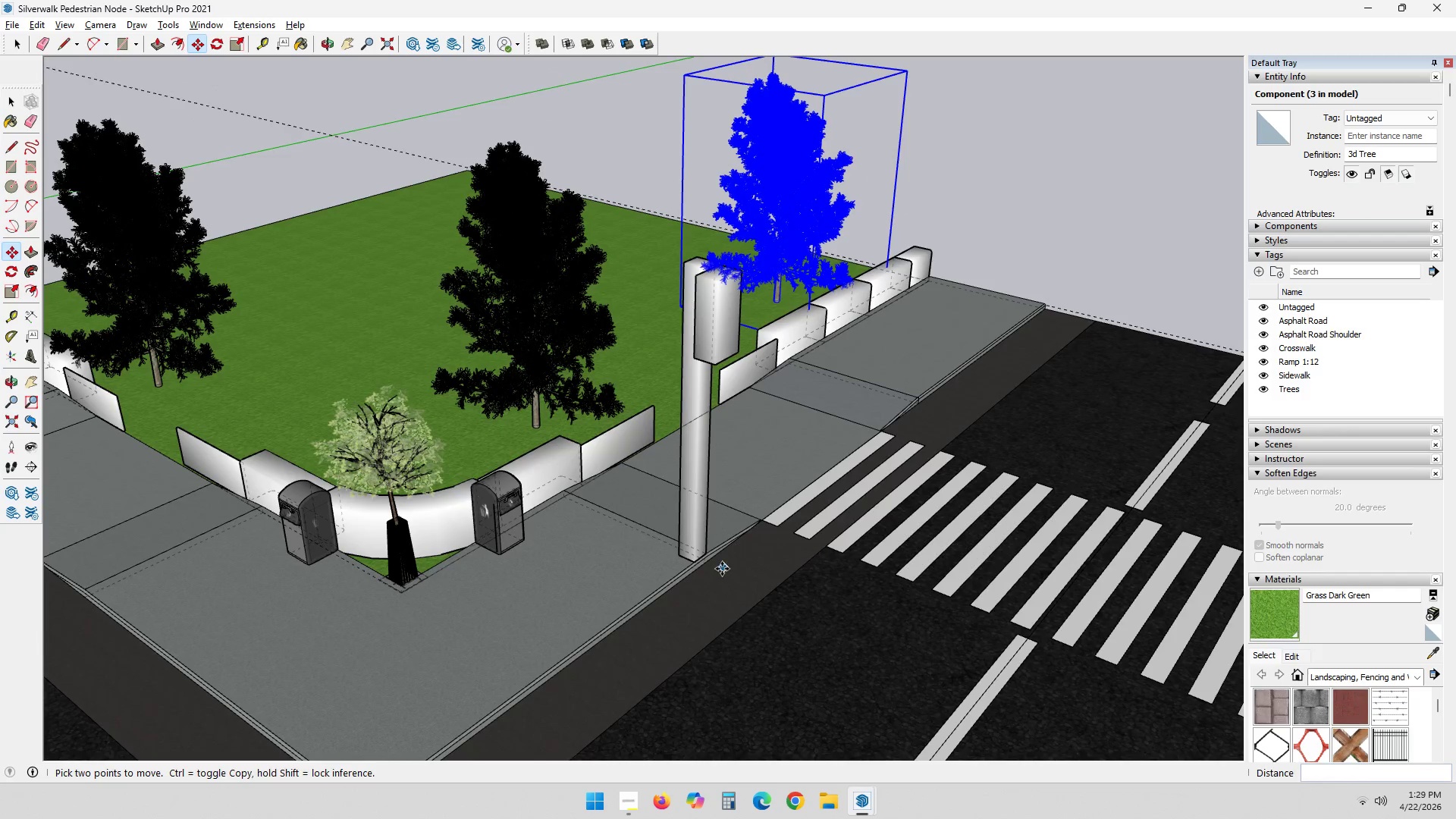 
key(K)
 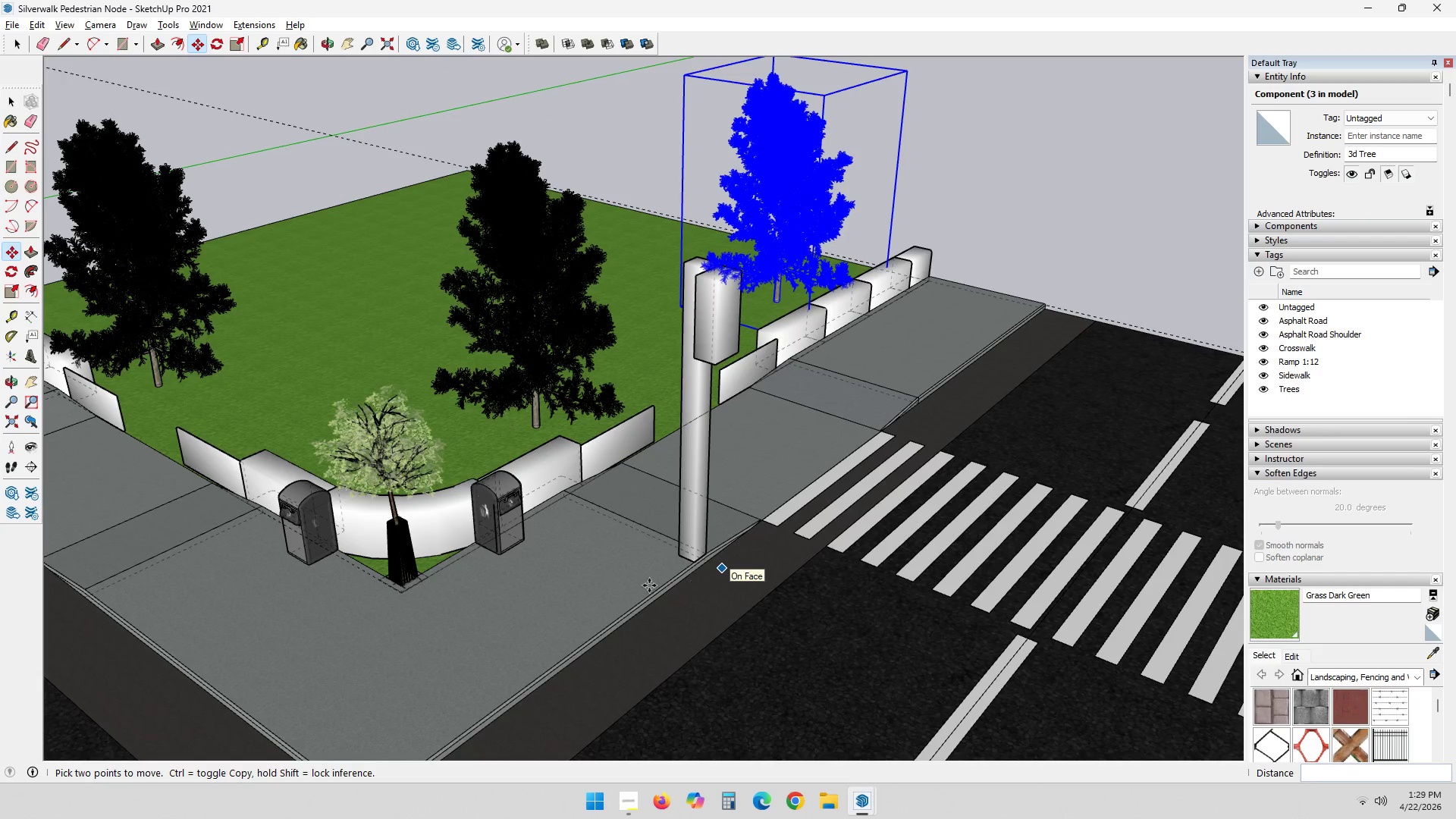 
hold_key(key=ShiftLeft, duration=0.41)
 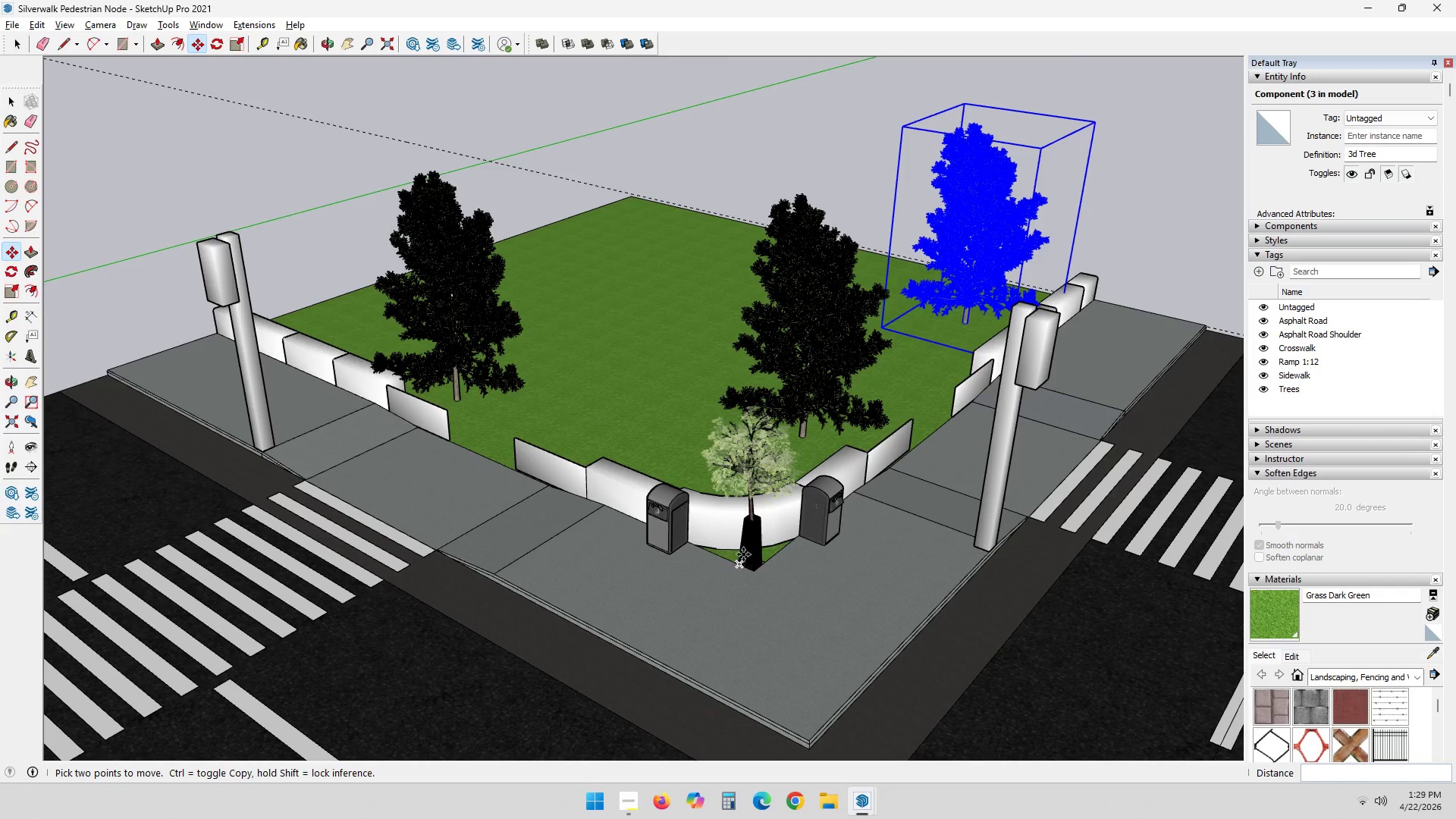 
scroll: coordinate [605, 589], scroll_direction: down, amount: 2.0
 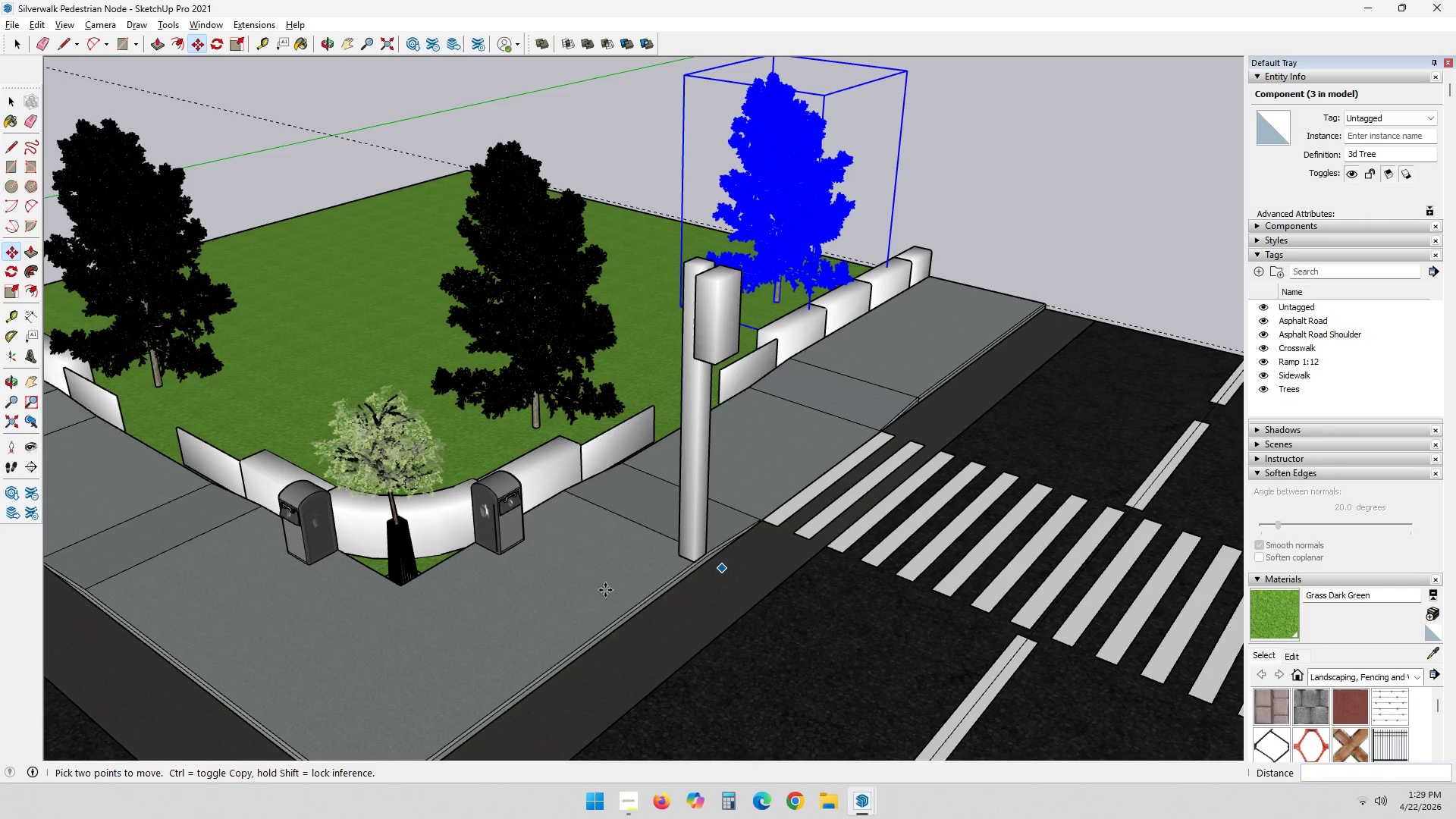 
key(Space)
 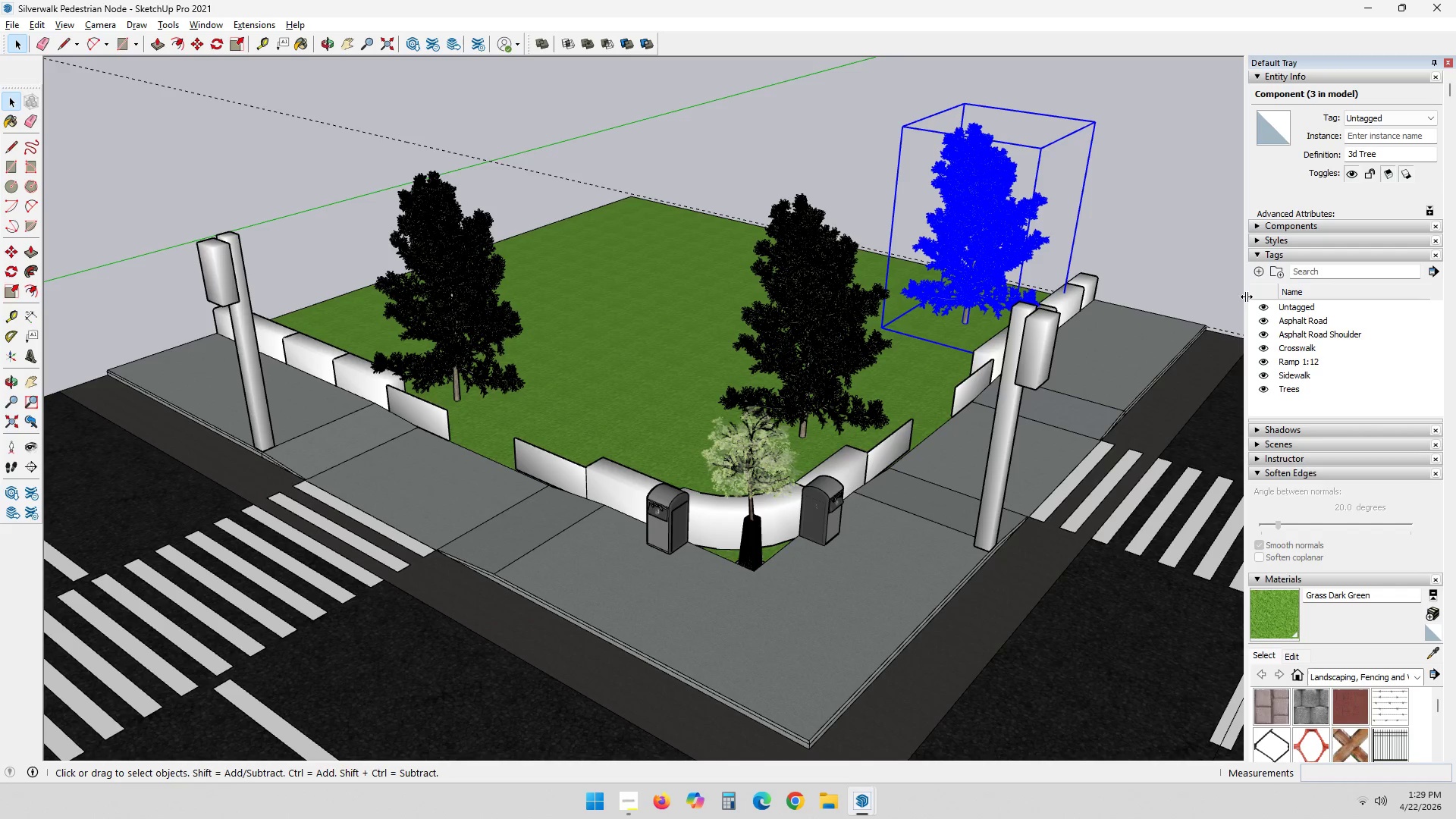 
left_click([1264, 273])
 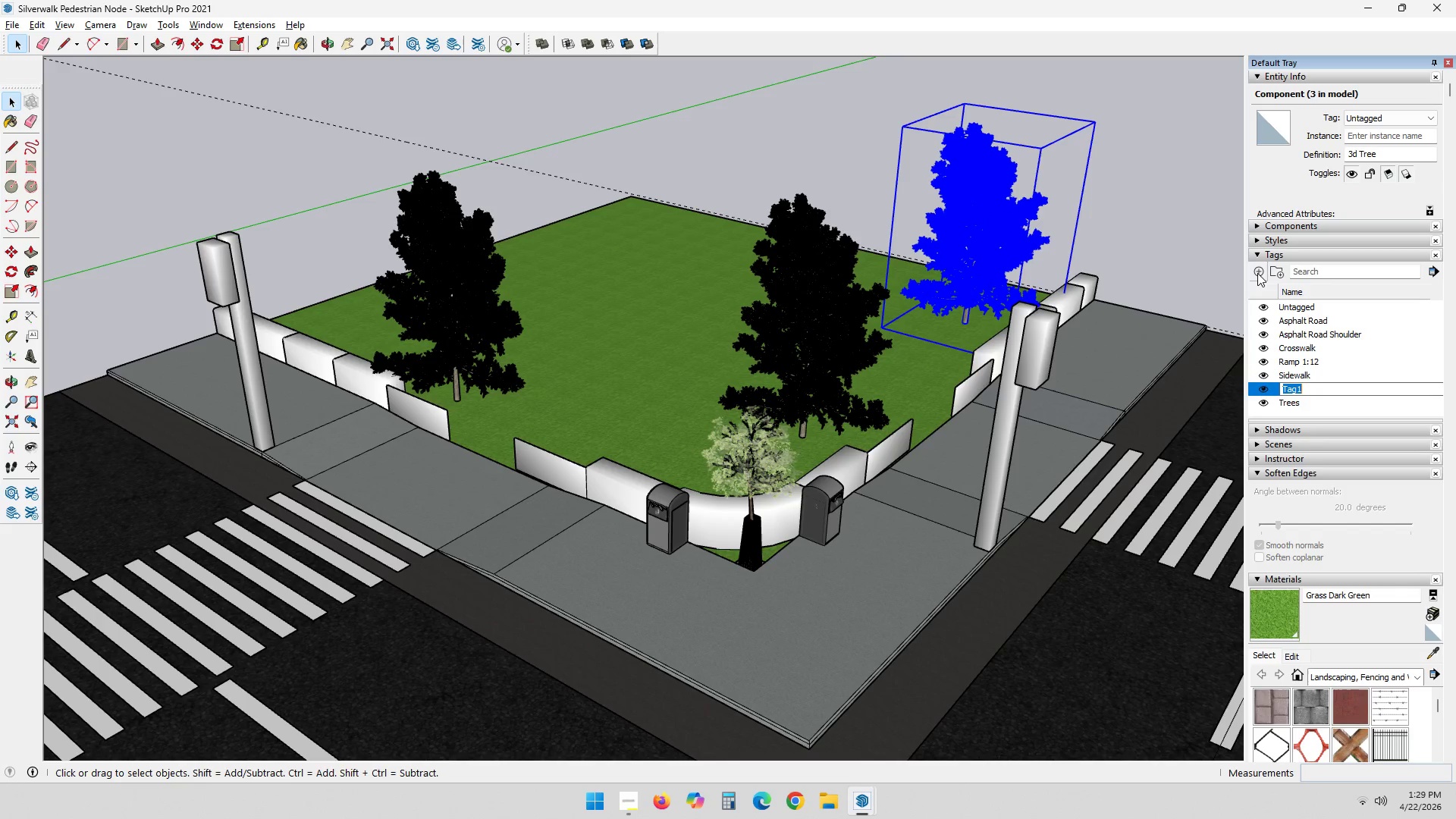 
type(Tree)
 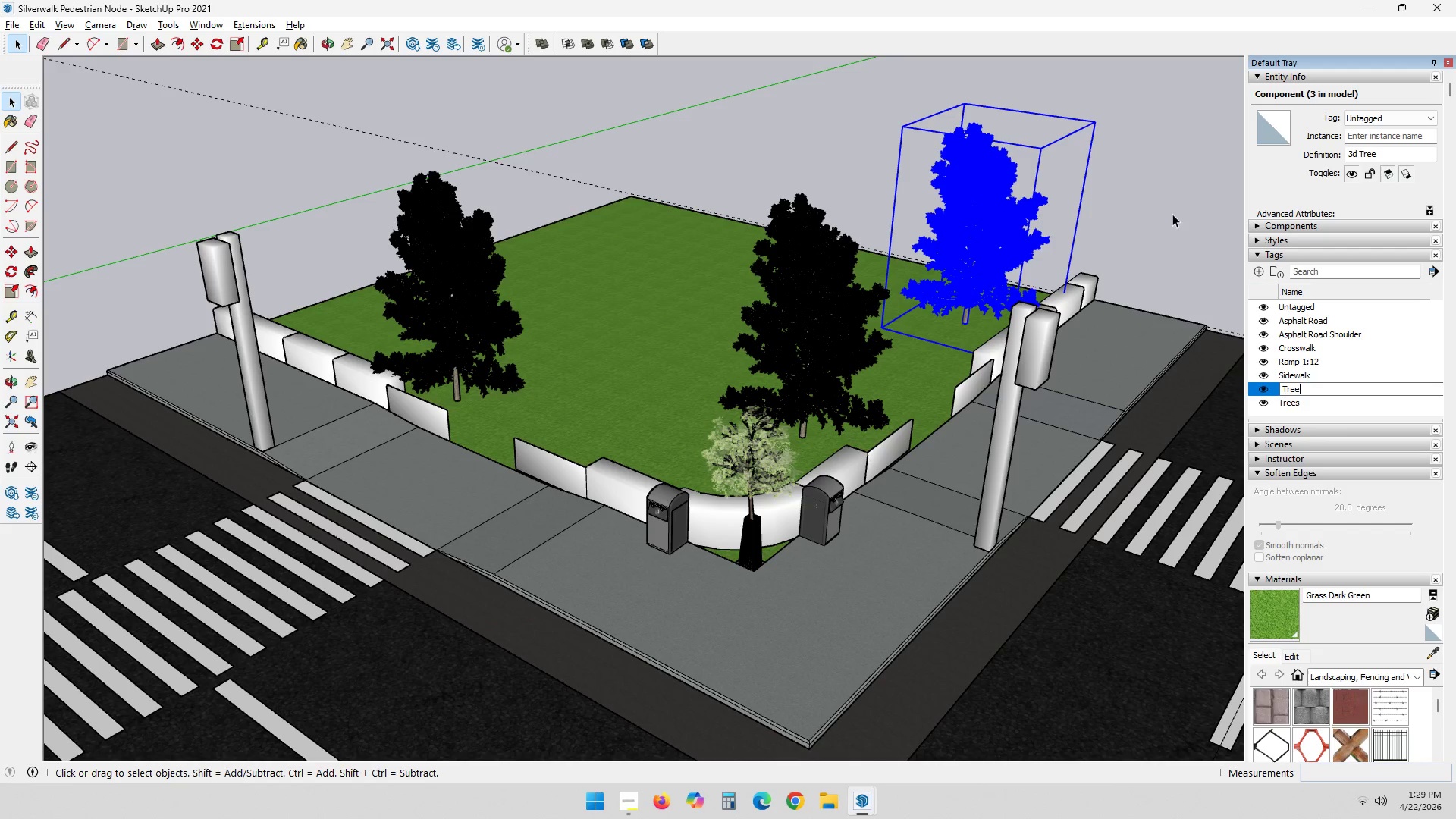 
left_click([1169, 212])
 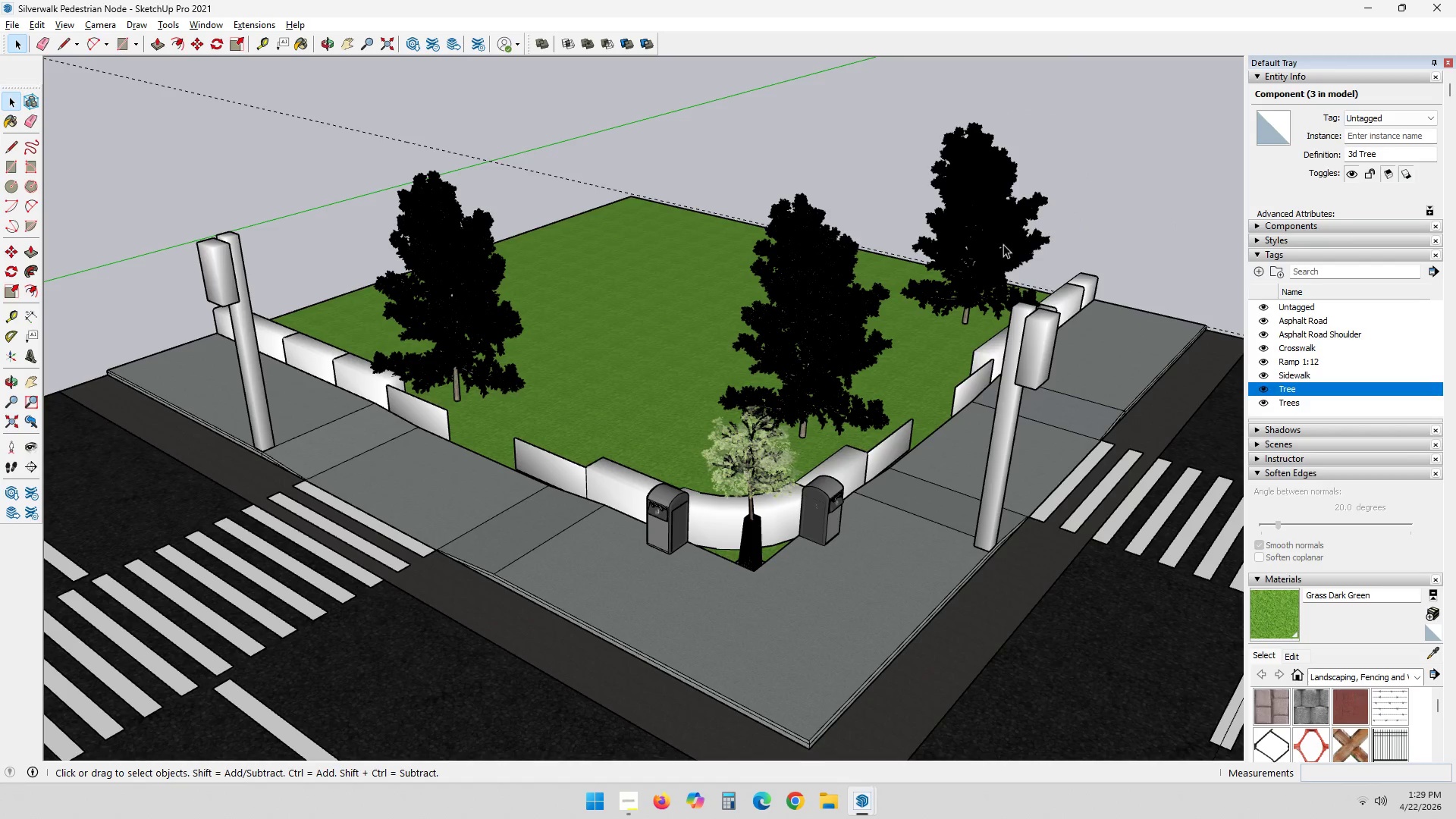 
left_click([968, 228])
 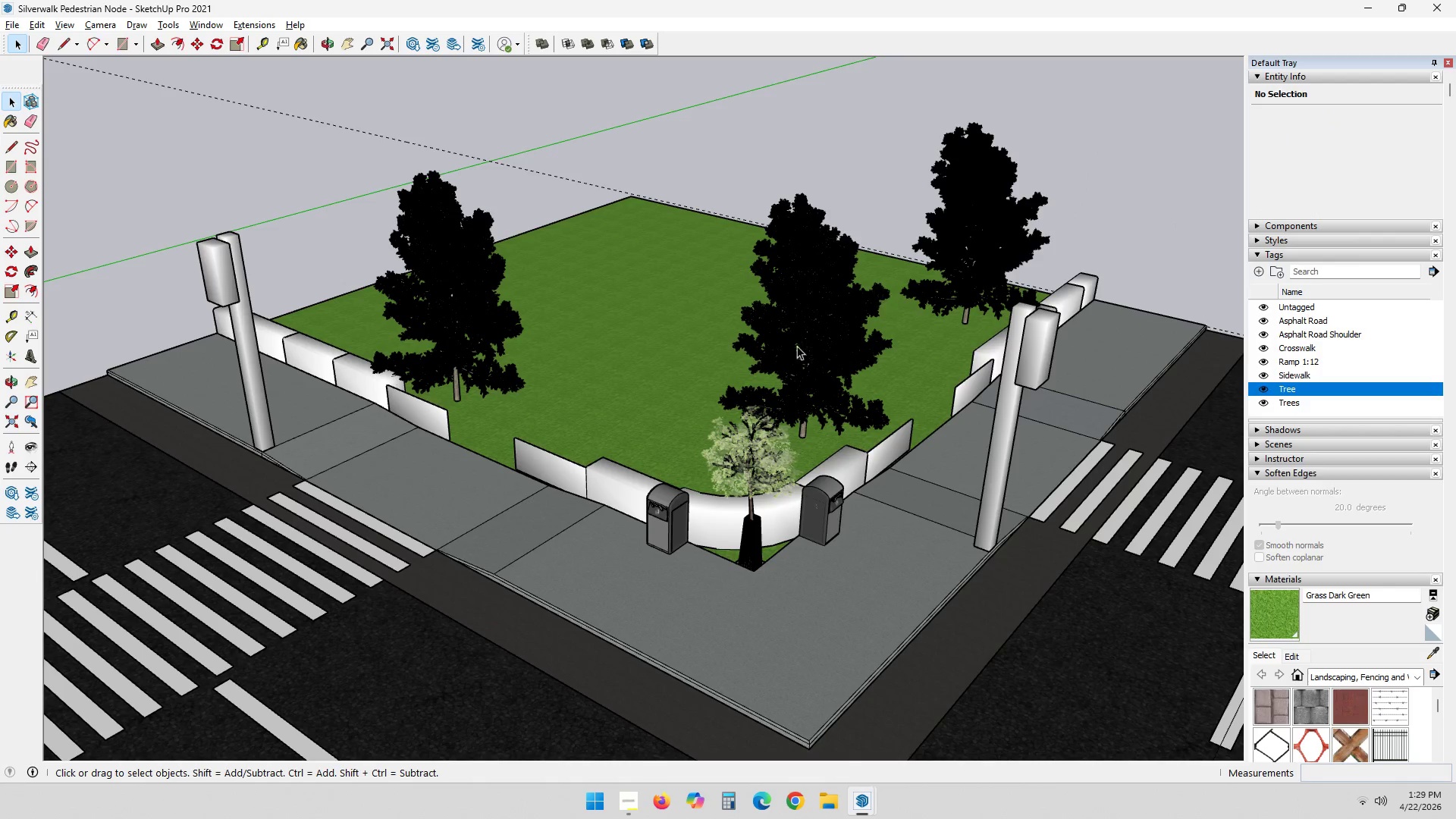 
hold_key(key=ControlLeft, duration=1.58)
 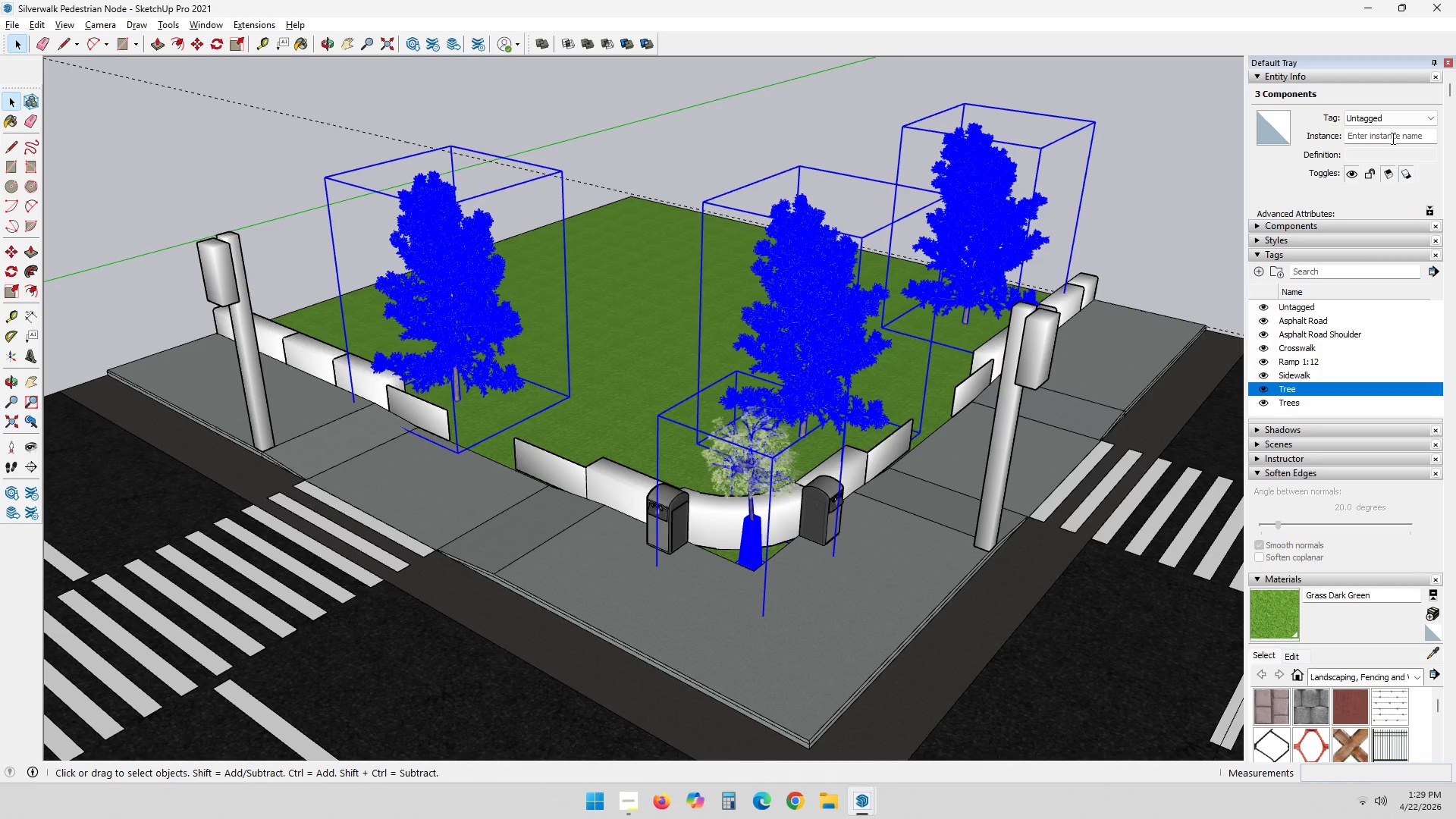 
left_click([1399, 124])
 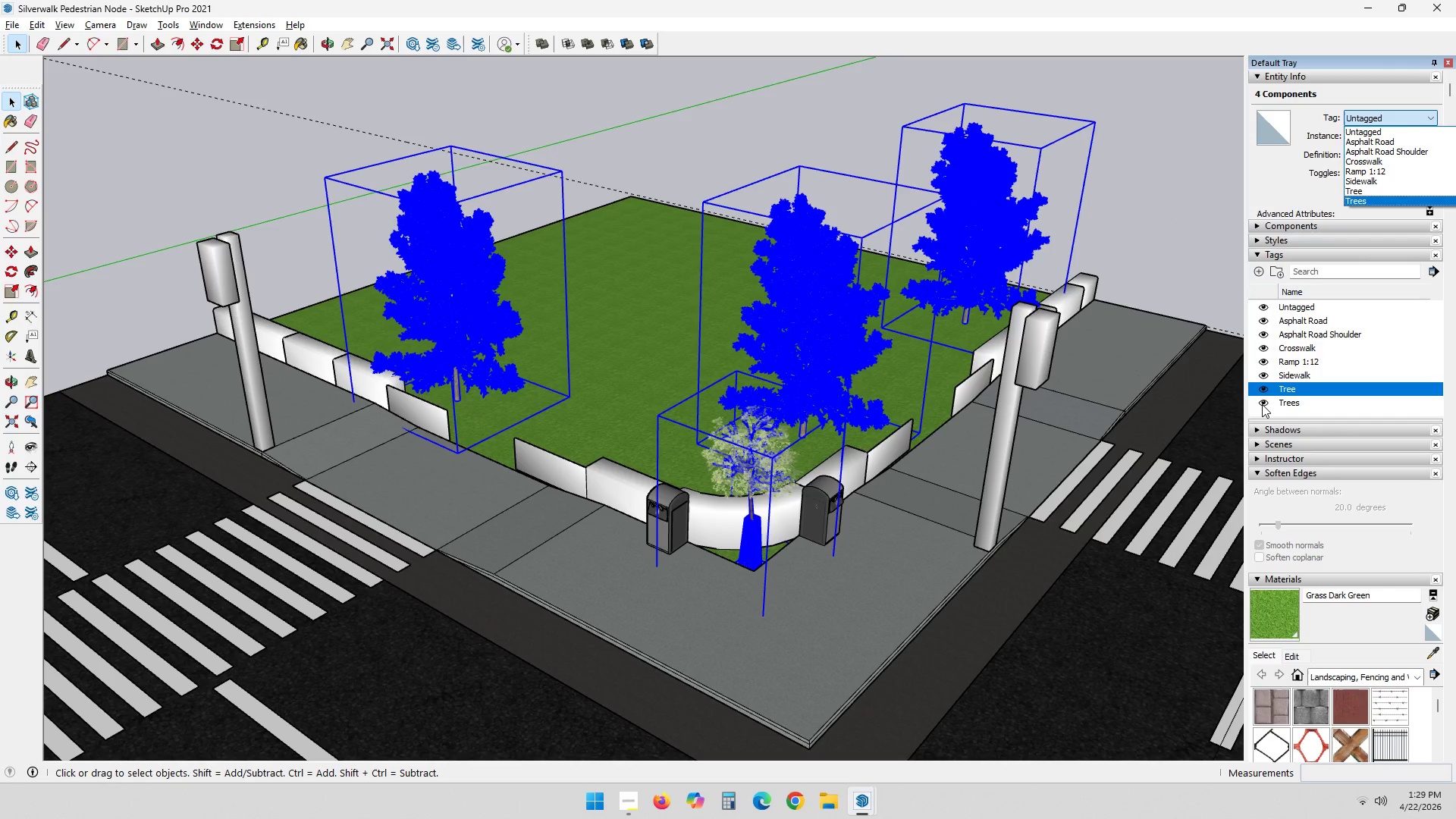 
left_click([1263, 399])
 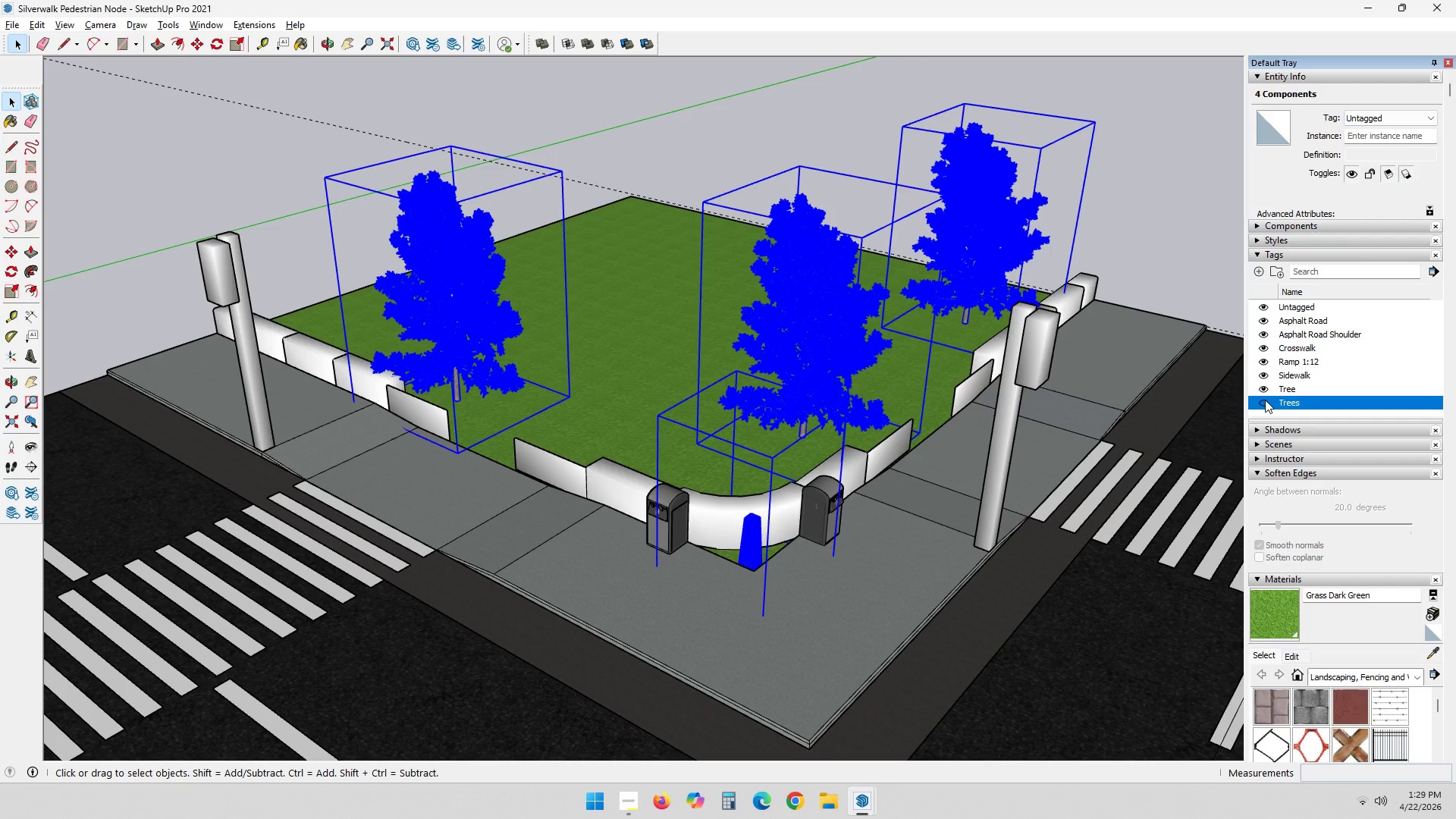 
left_click([1265, 400])
 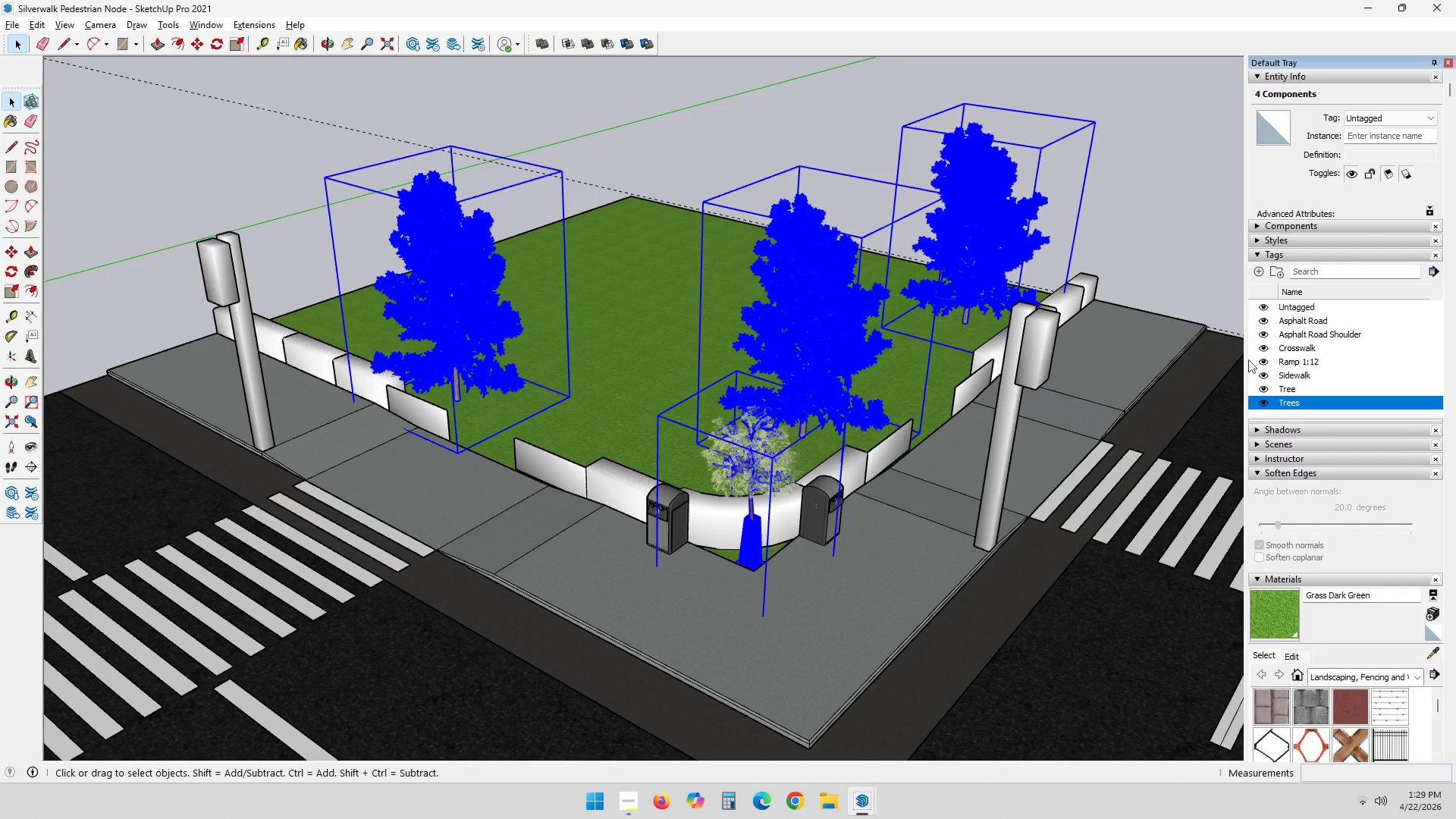 
left_click([1287, 388])
 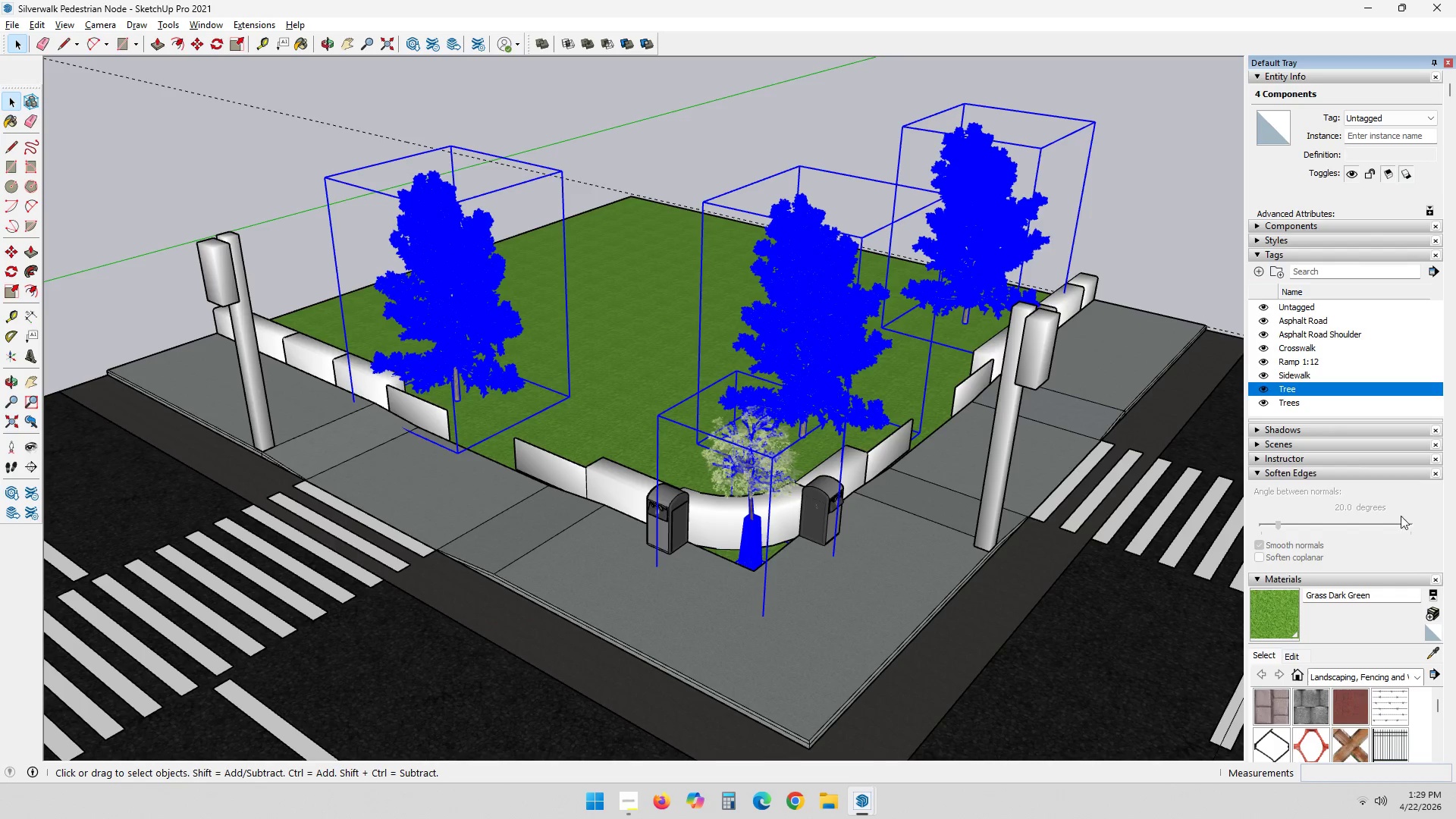 
key(Delete)
 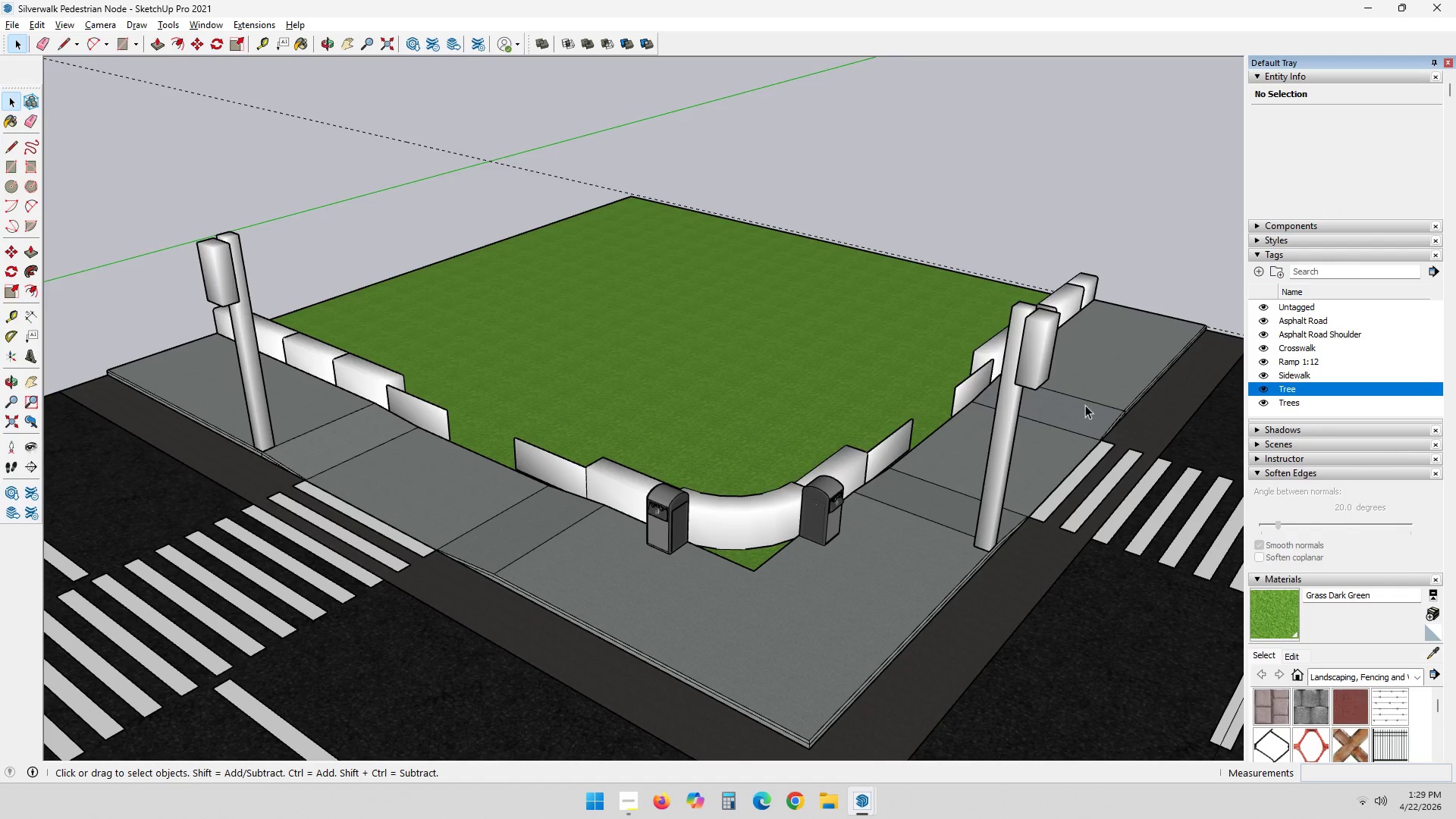 
key(Control+ControlLeft)
 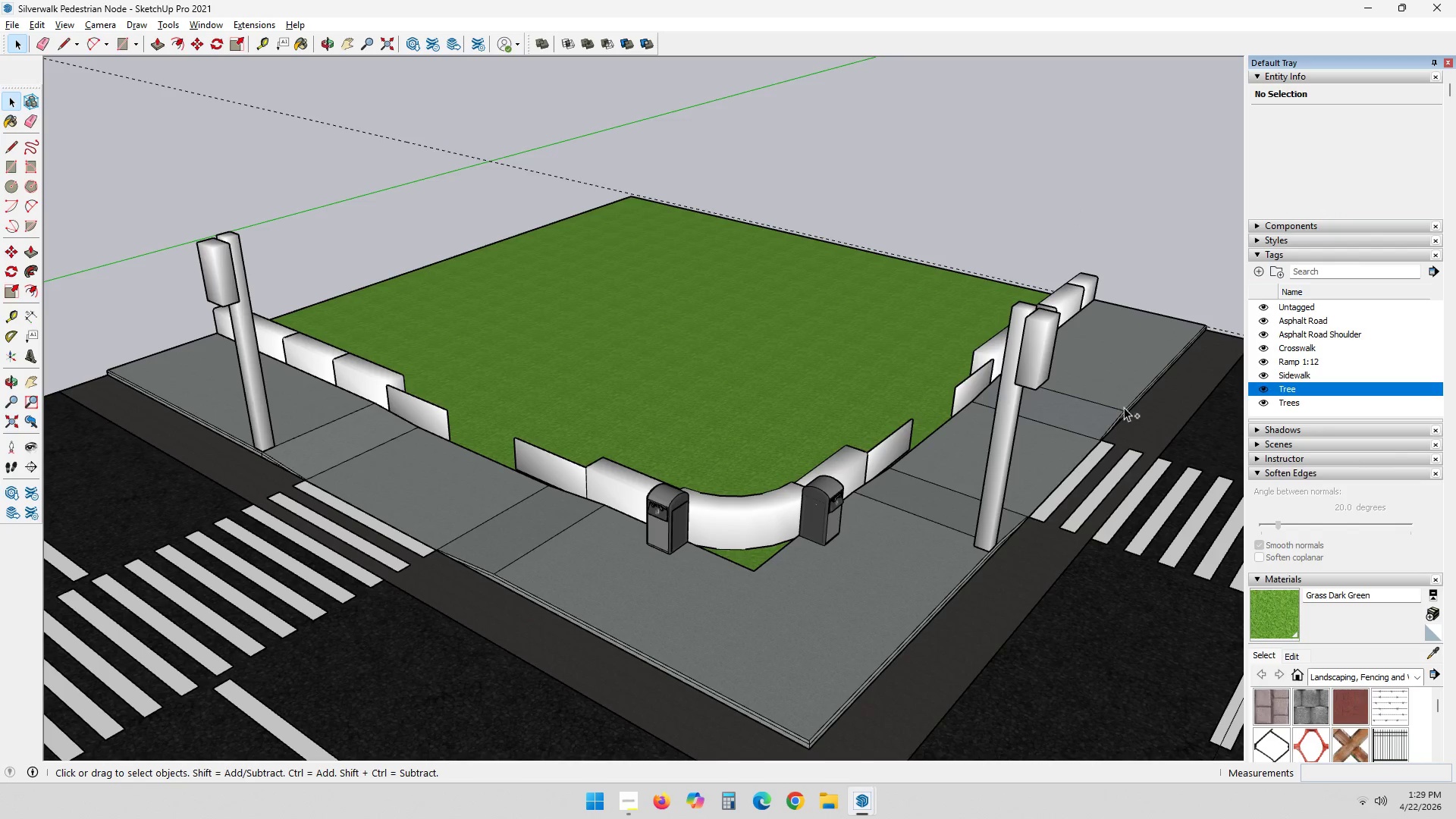 
key(Control+Z)
 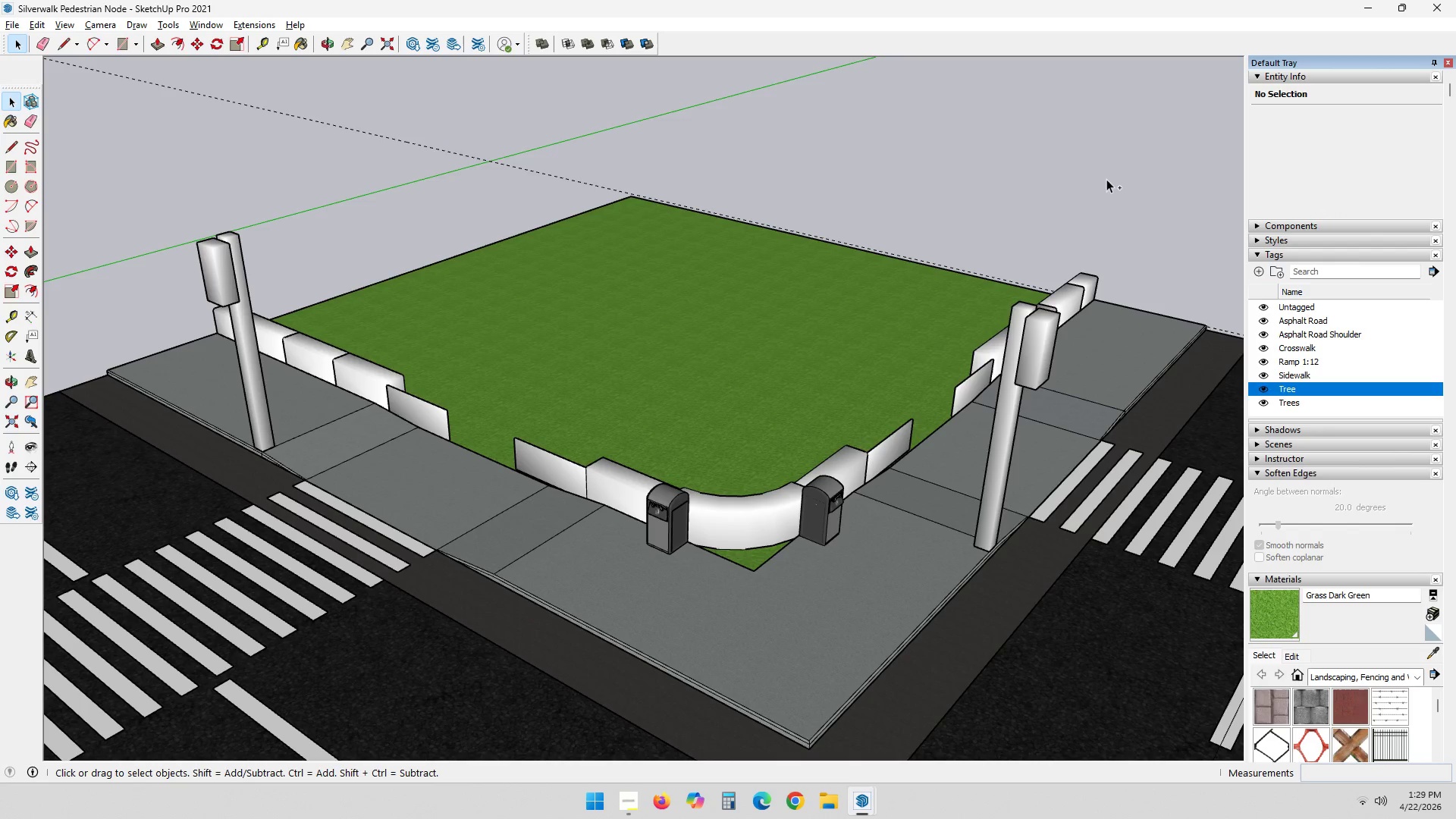 
key(Escape)
 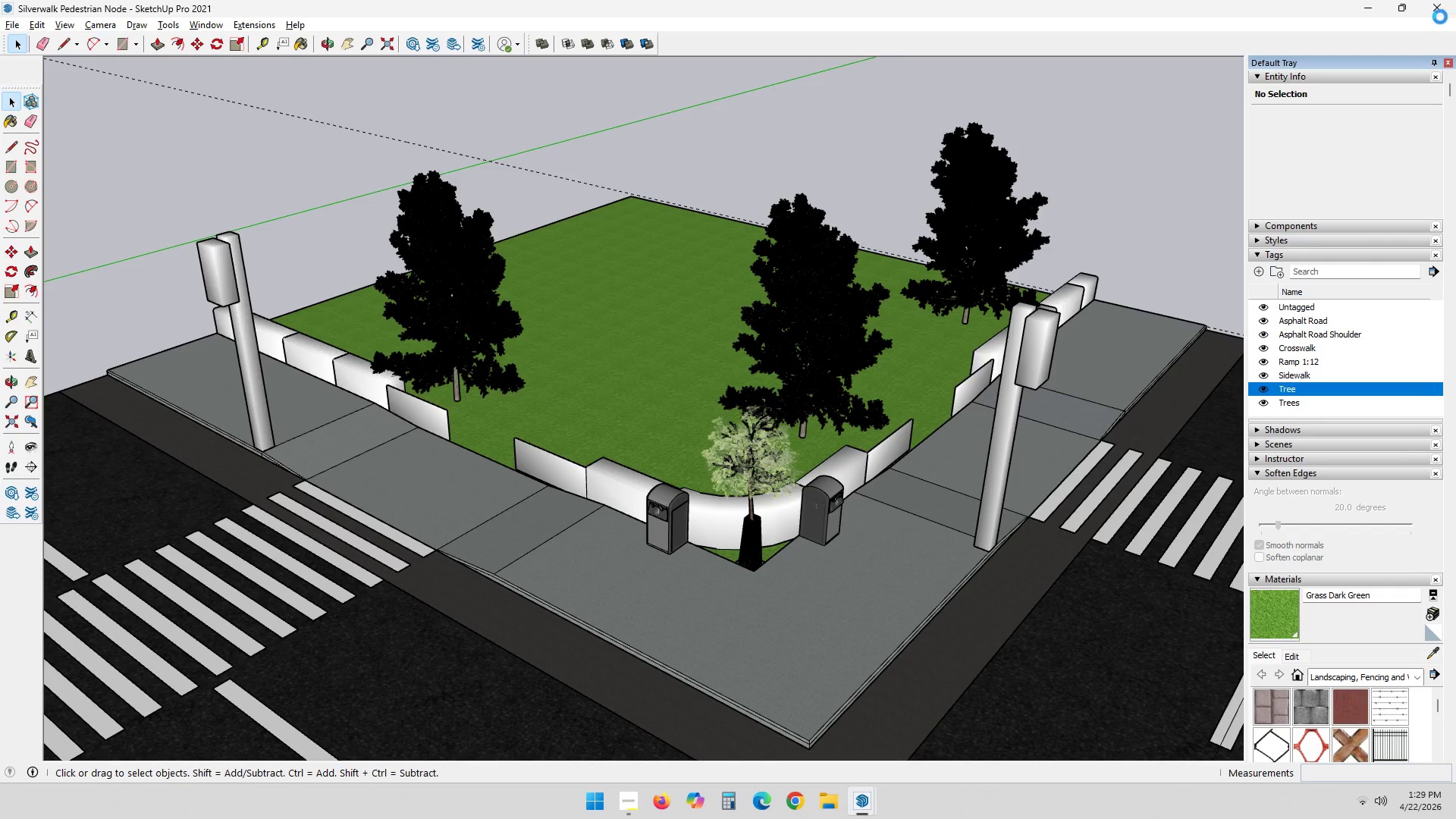 
wait(12.73)
 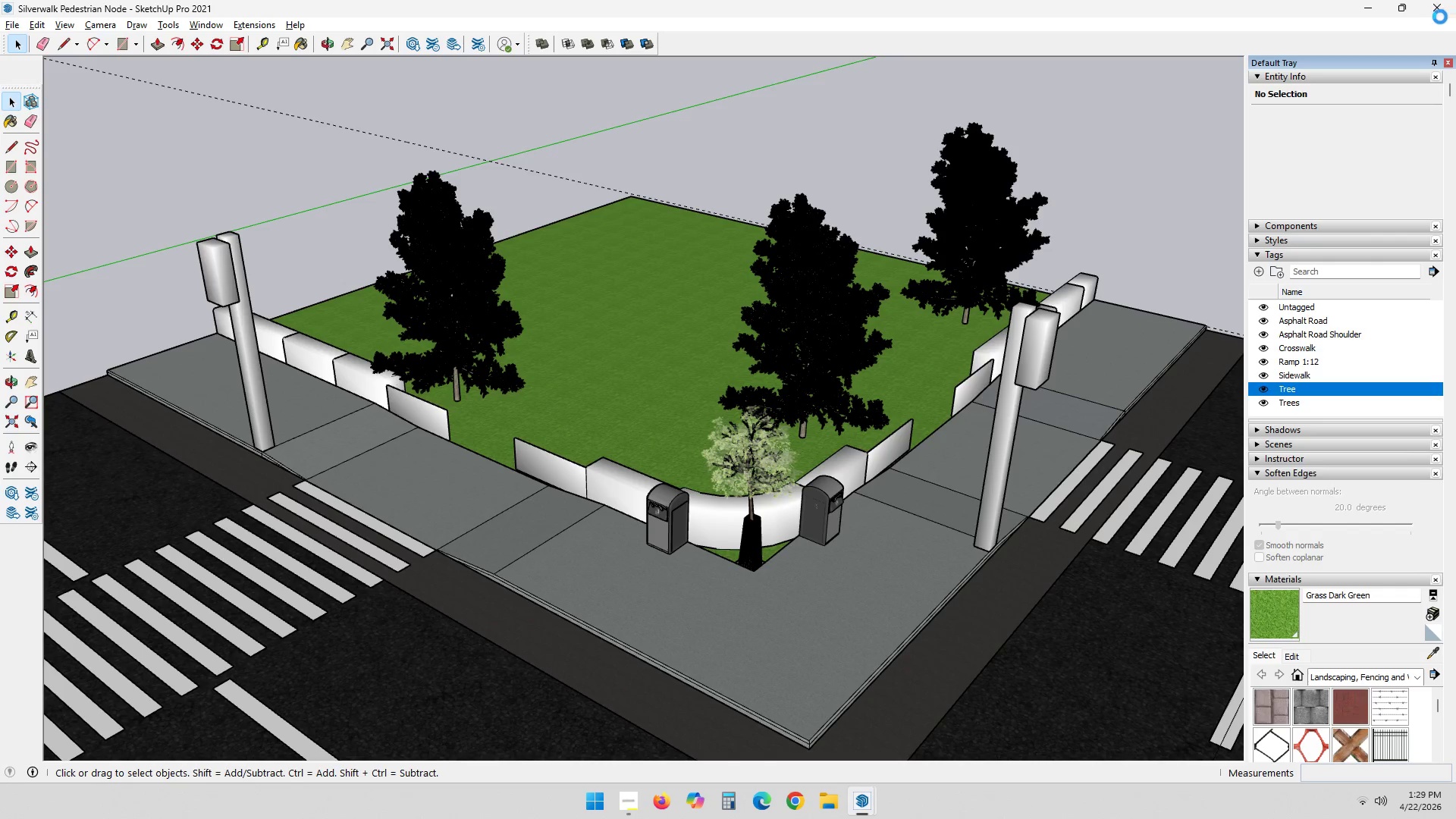 
scroll: coordinate [1059, 164], scroll_direction: down, amount: 2.0
 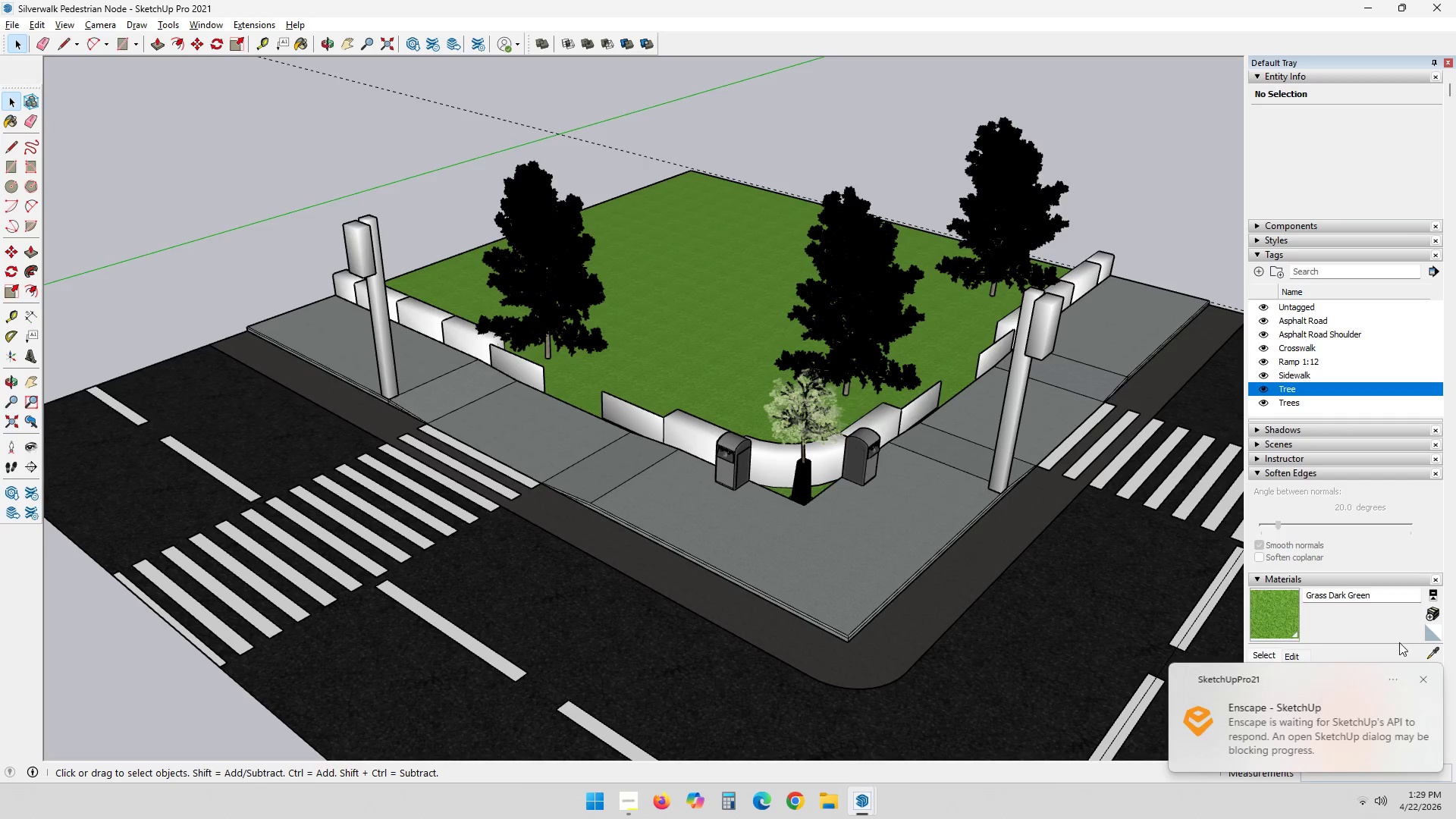 
left_click([1420, 678])
 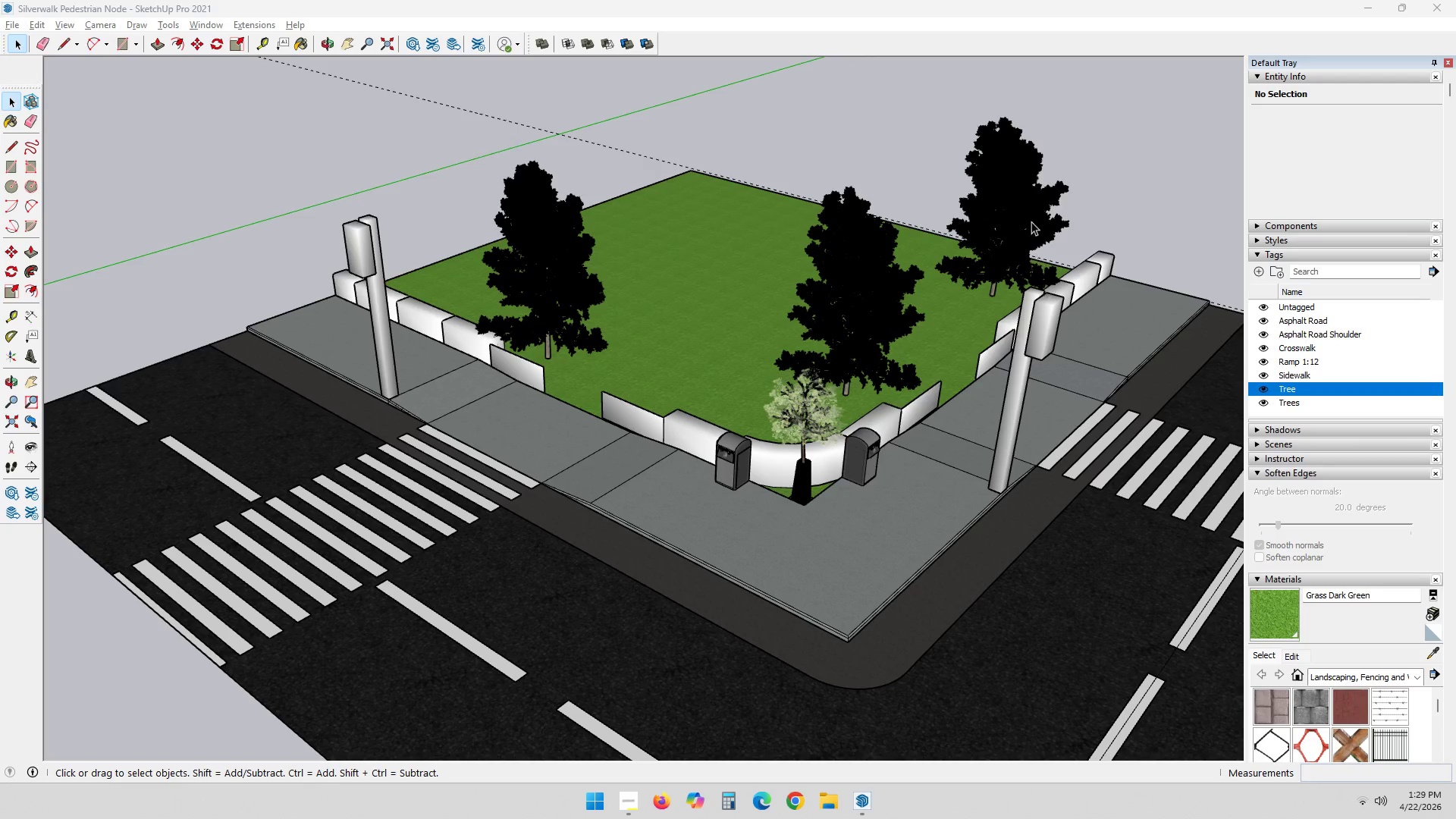 
left_click([1011, 184])
 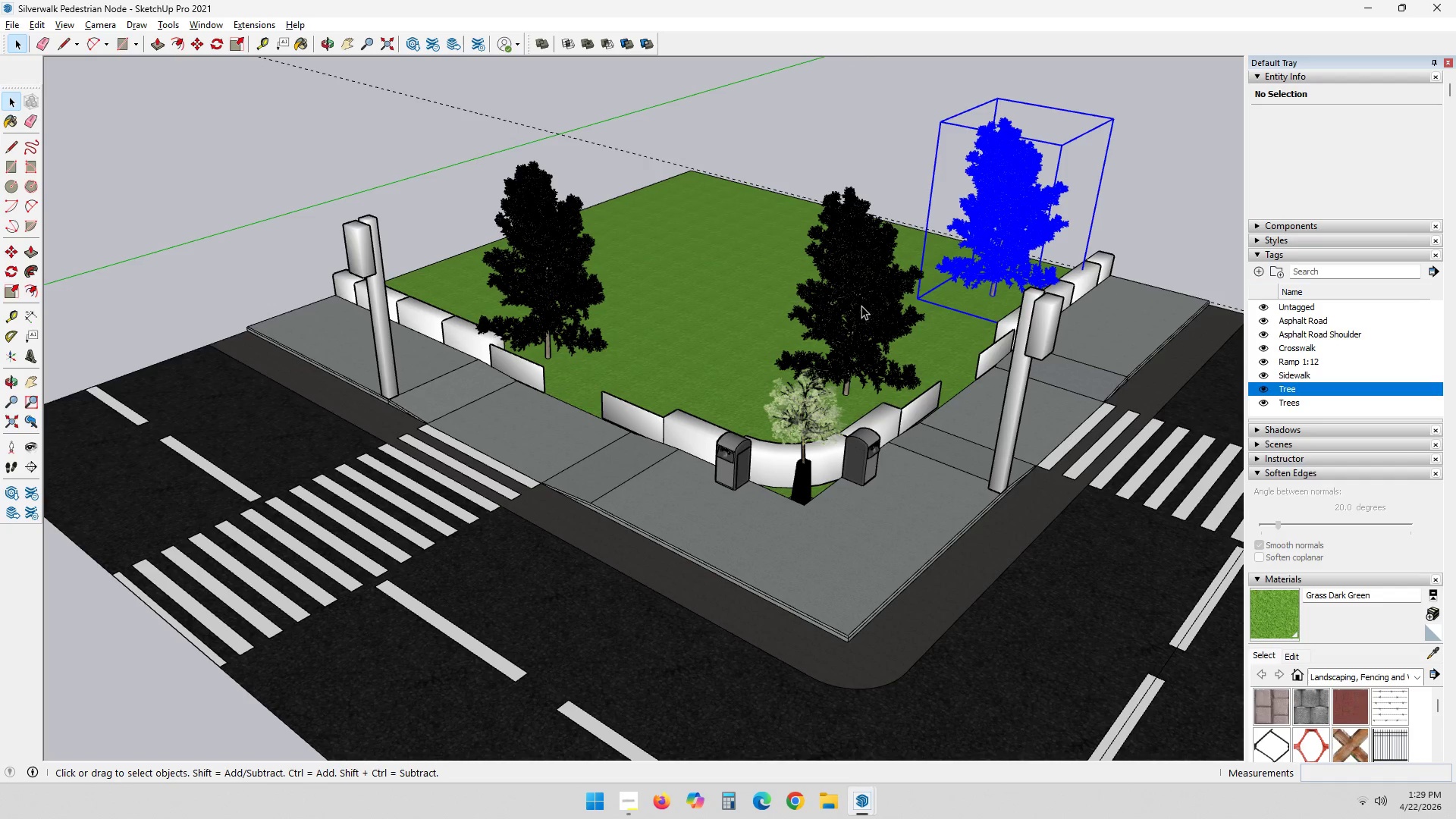 
hold_key(key=ControlLeft, duration=0.72)
double_click([527, 246])
 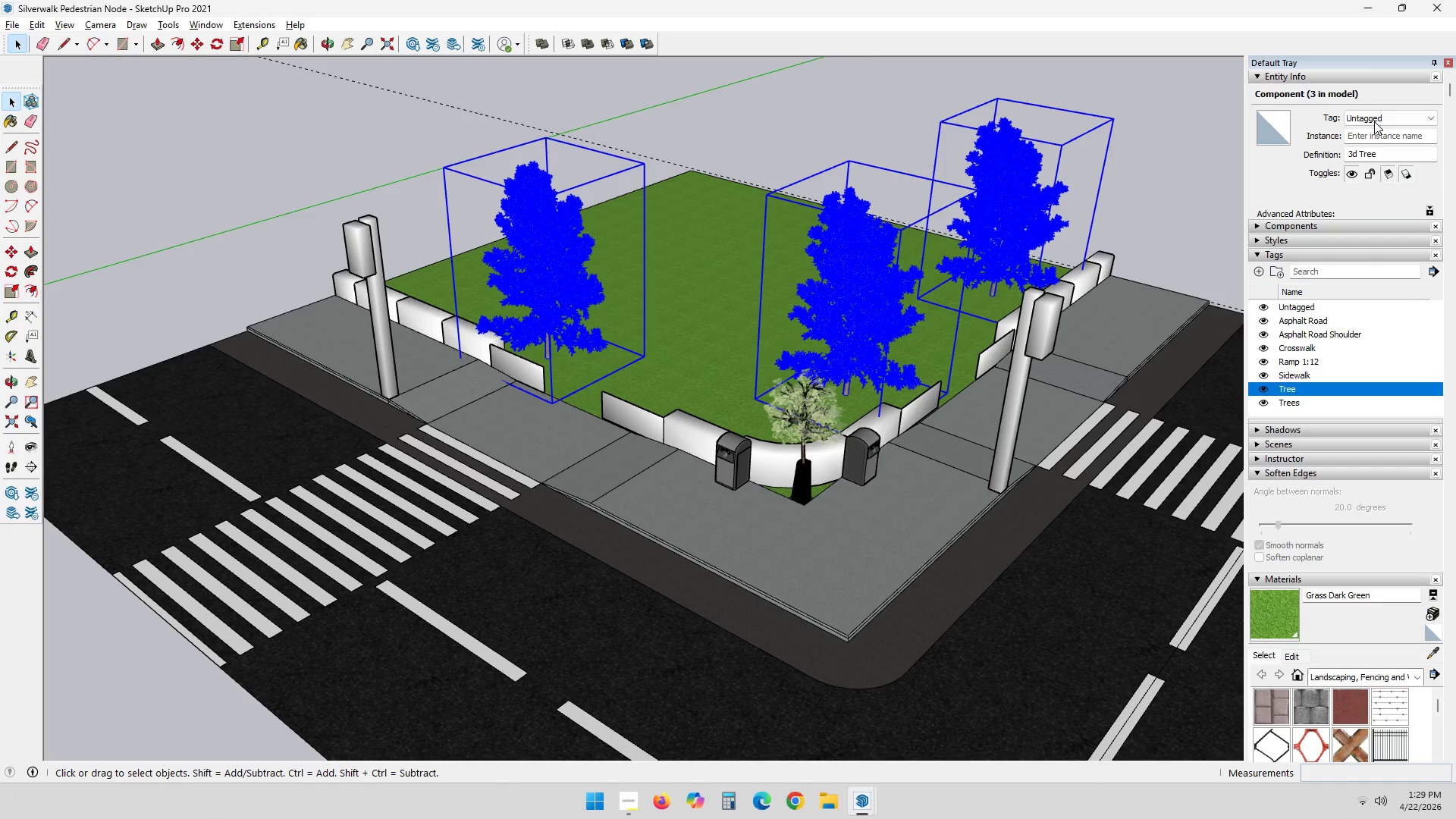 
left_click([1382, 115])
 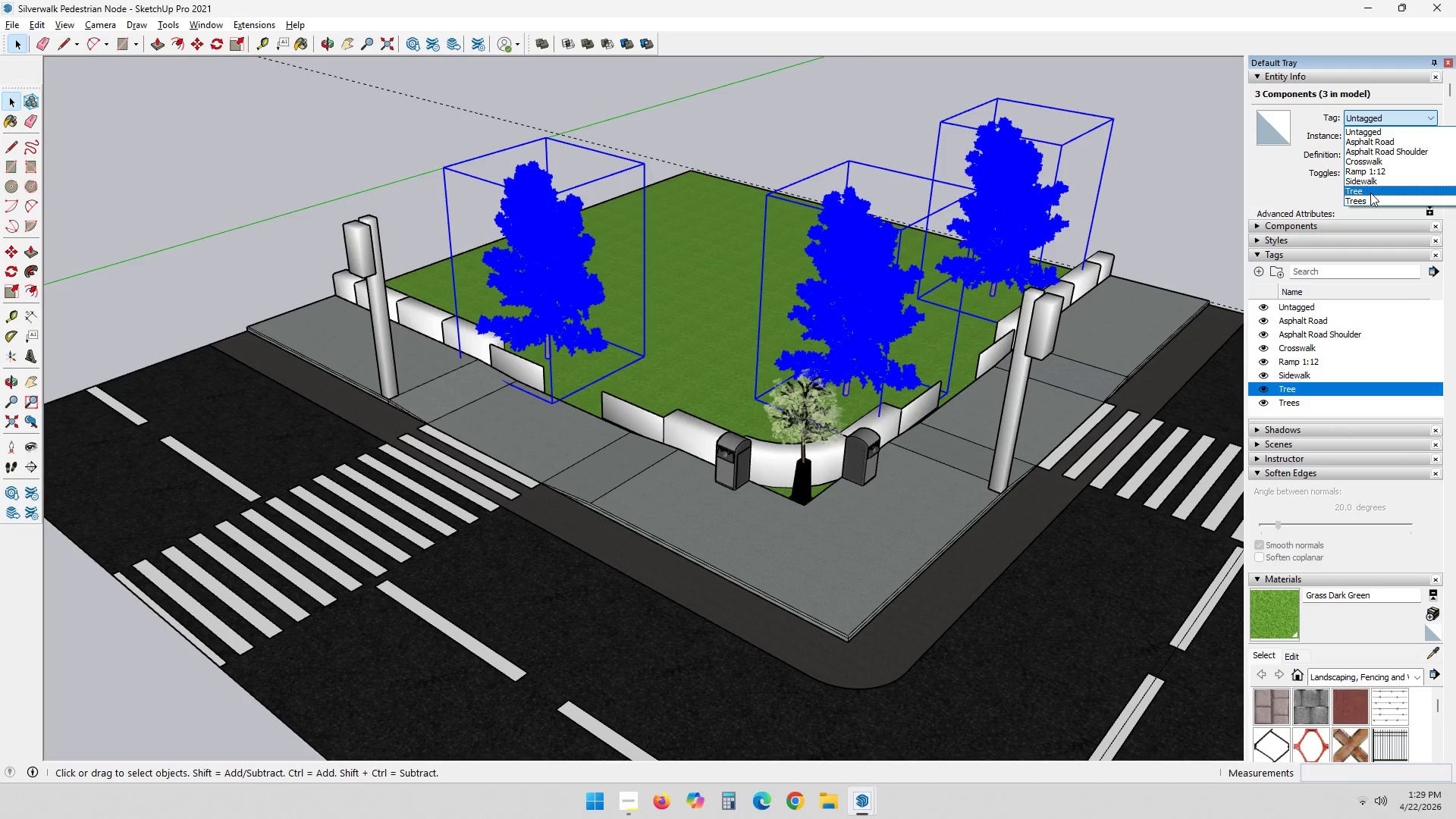 
left_click([1370, 203])
 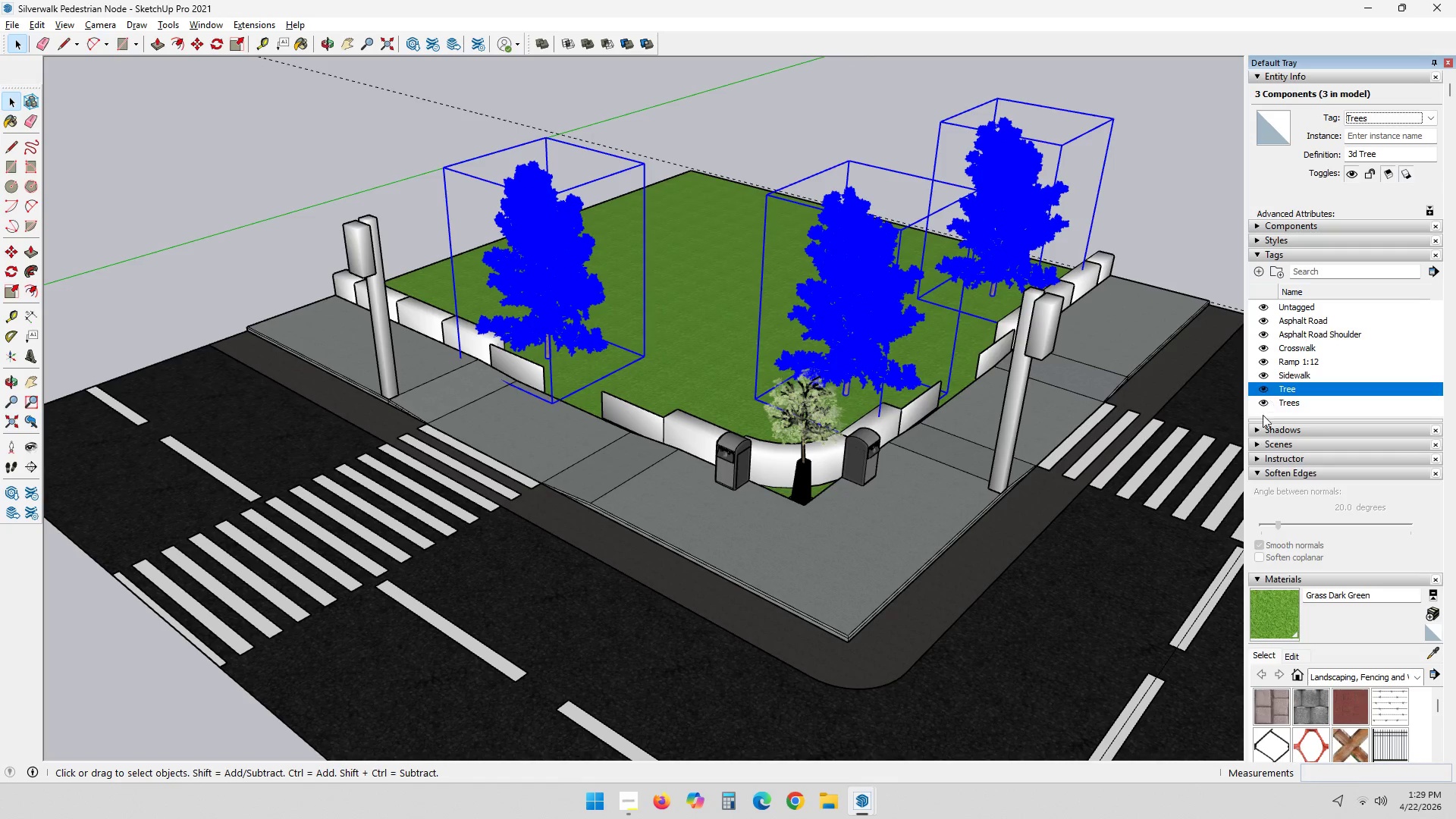 
left_click([1263, 405])
 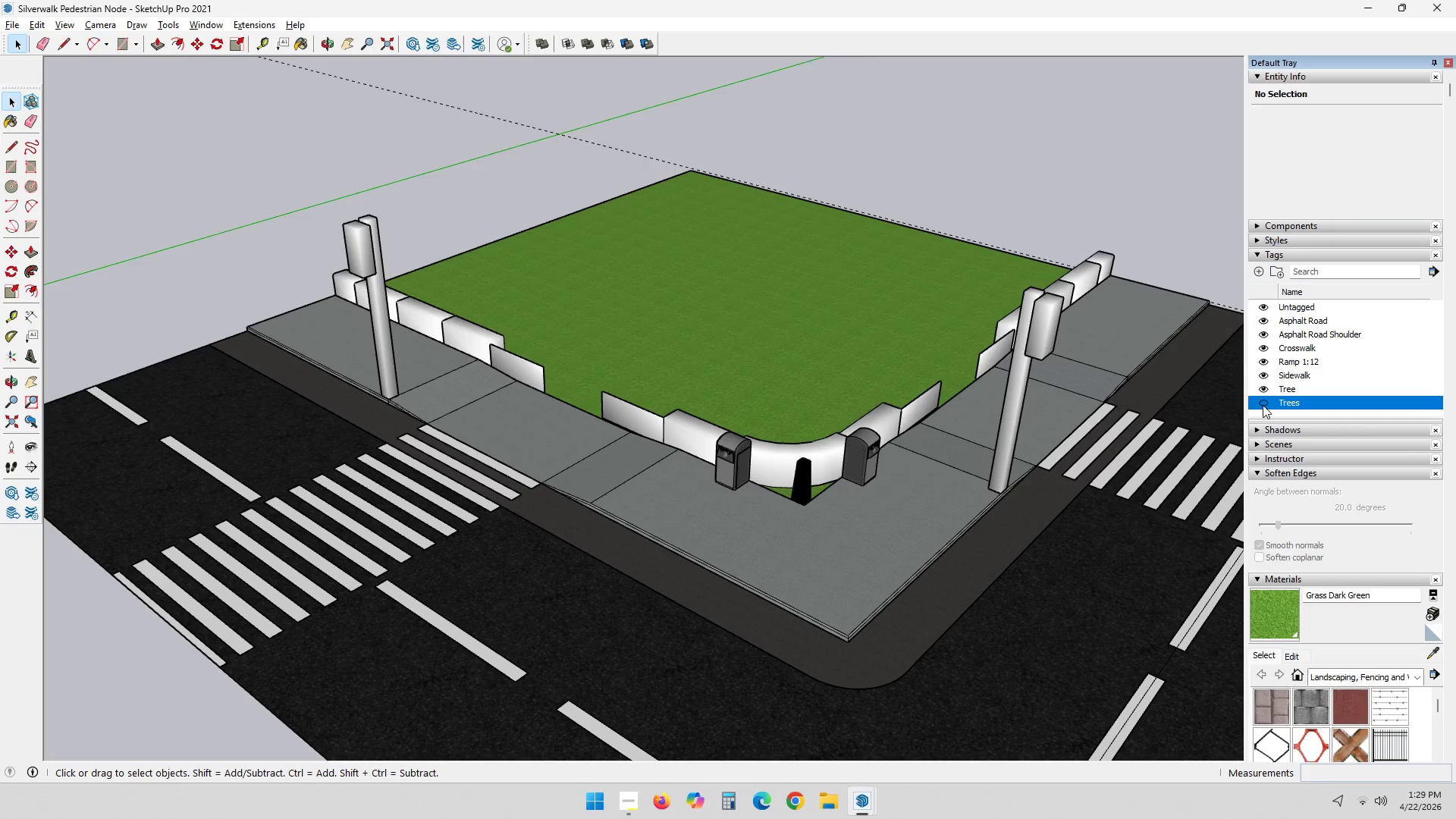 
left_click([1263, 405])
 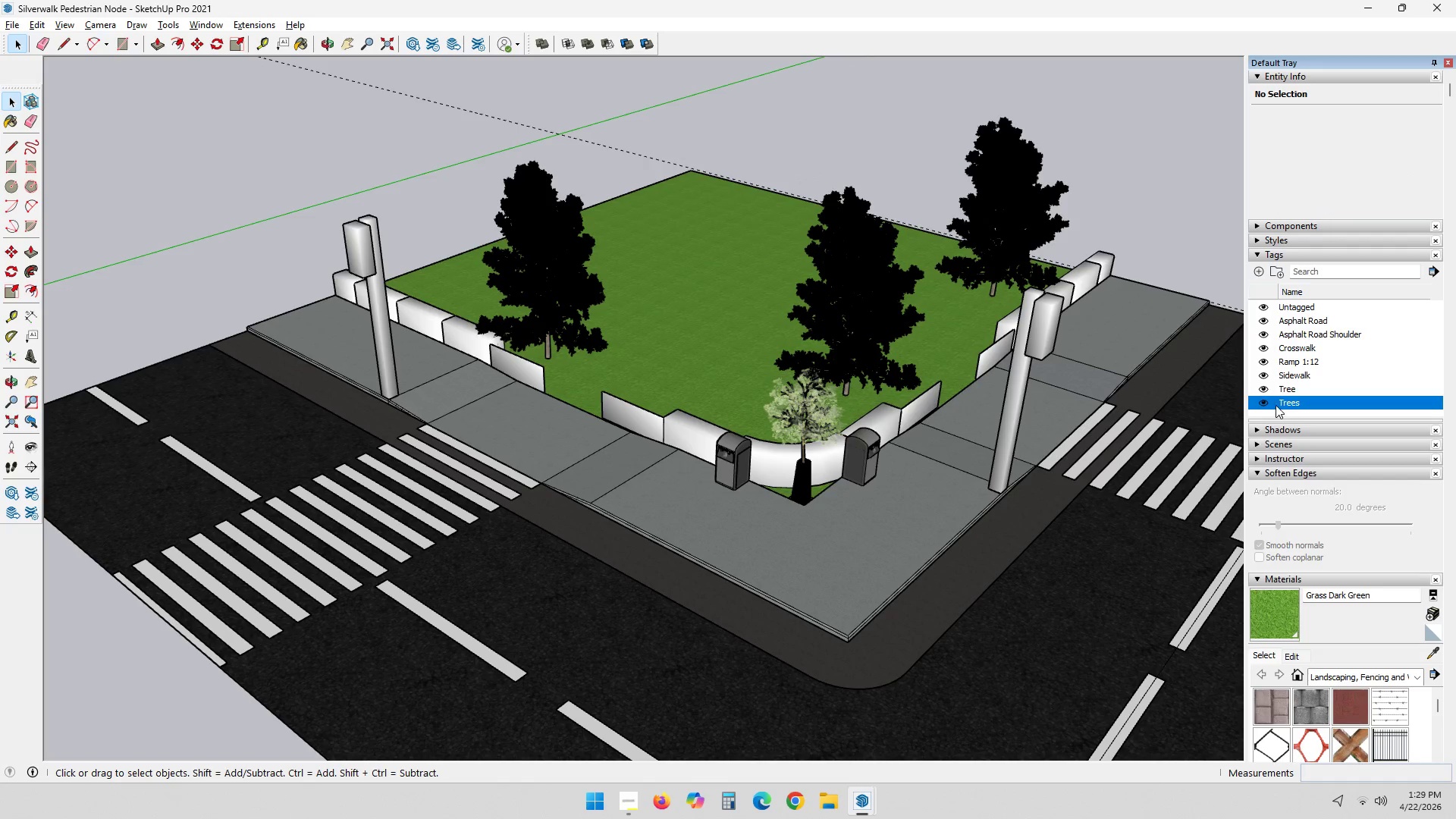 
left_click([1298, 383])
 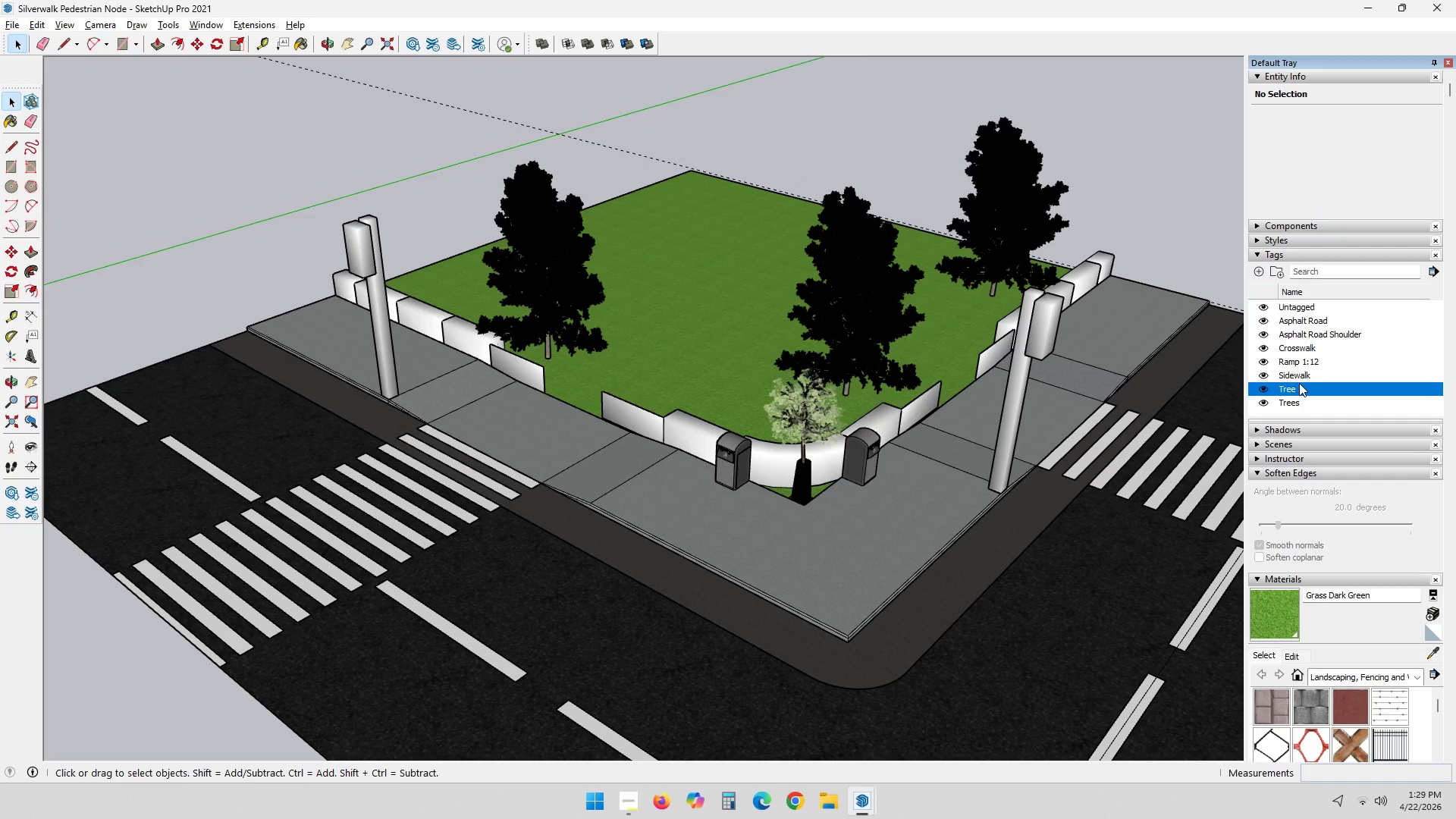 
key(Delete)
 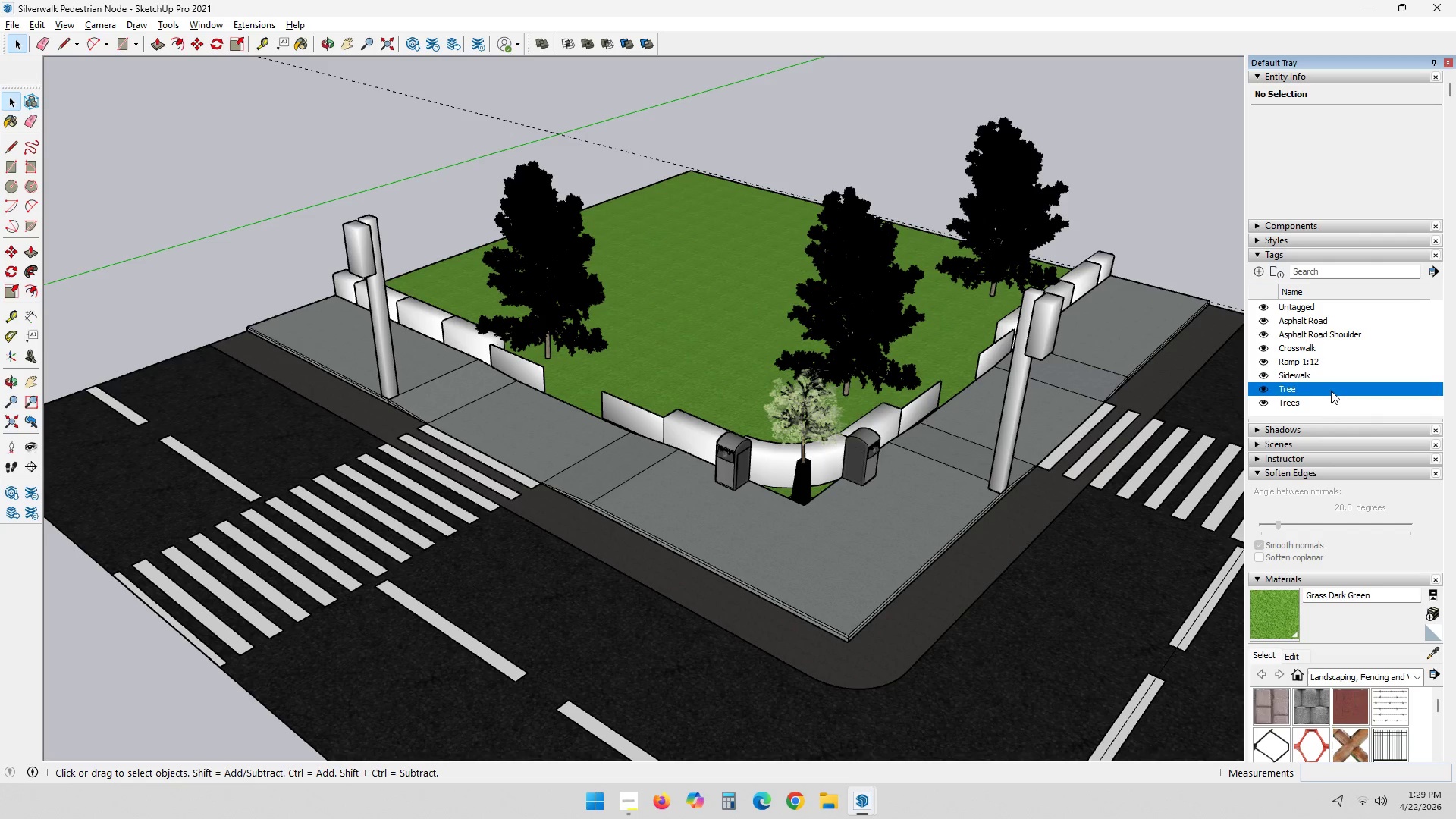 
right_click([1332, 389])
 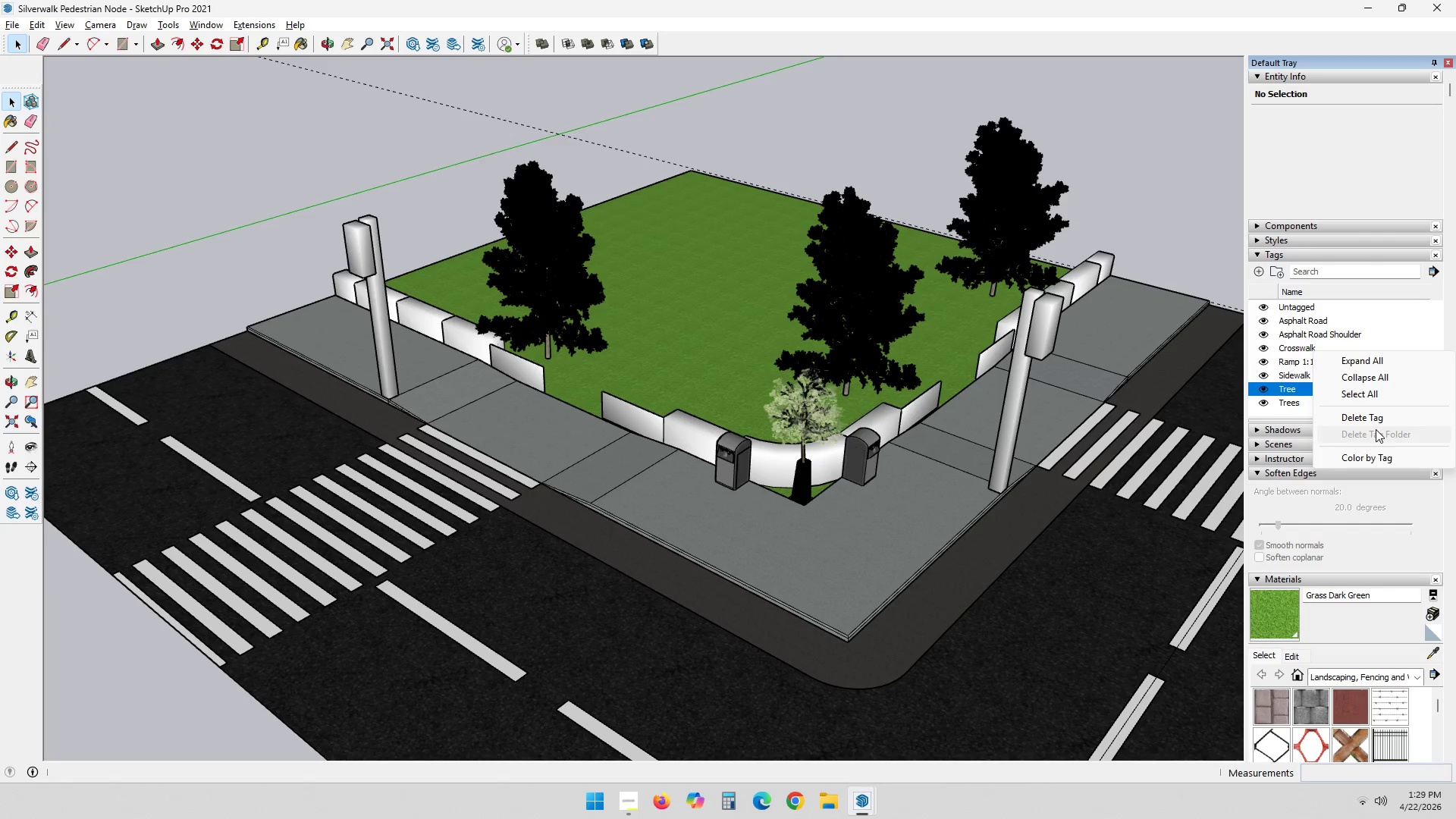 
left_click([1376, 419])
 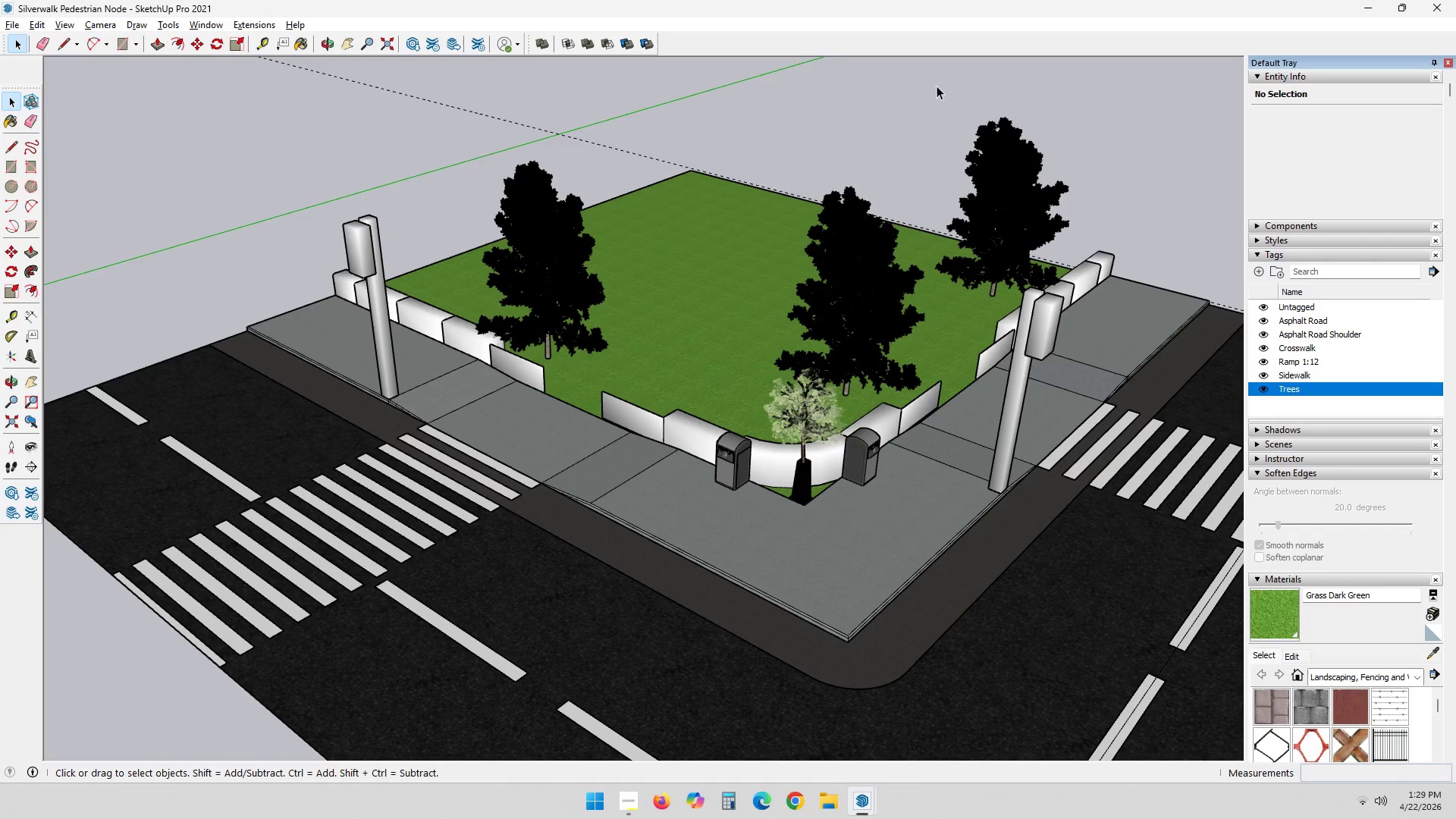 
scroll: coordinate [563, 415], scroll_direction: up, amount: 5.0
 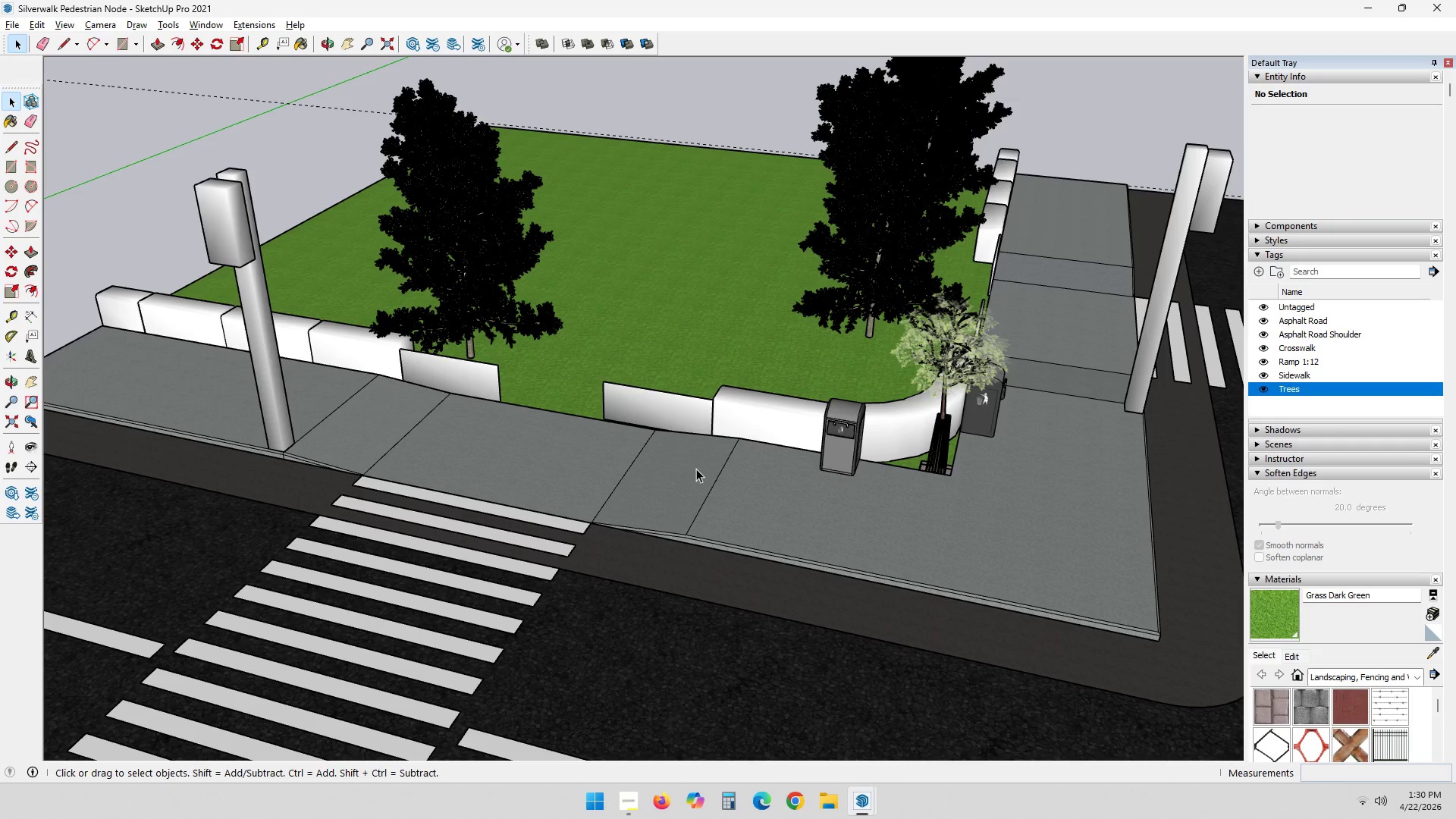 
wait(7.92)
 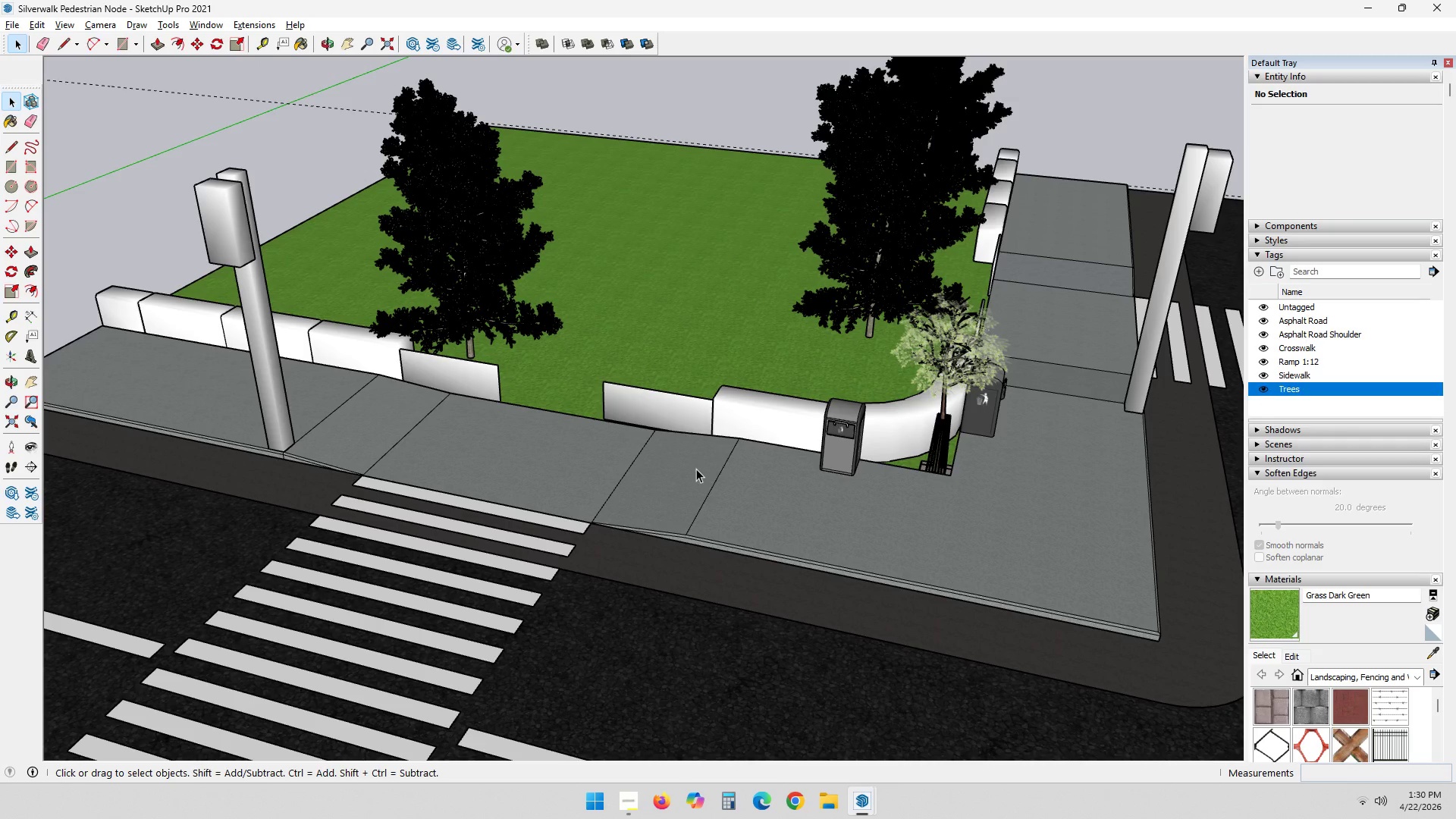 
left_click([636, 799])